 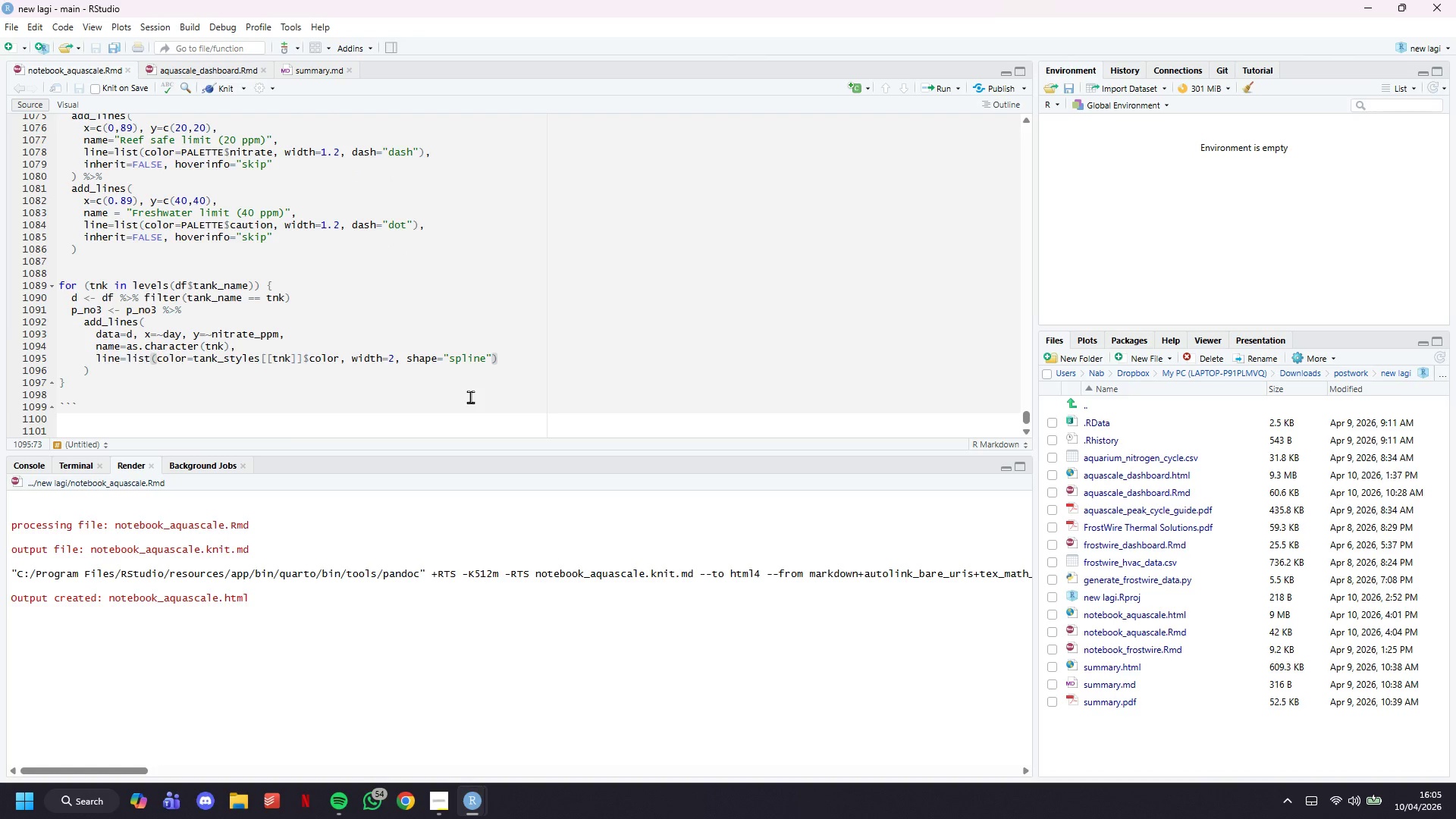 
key(Comma)
 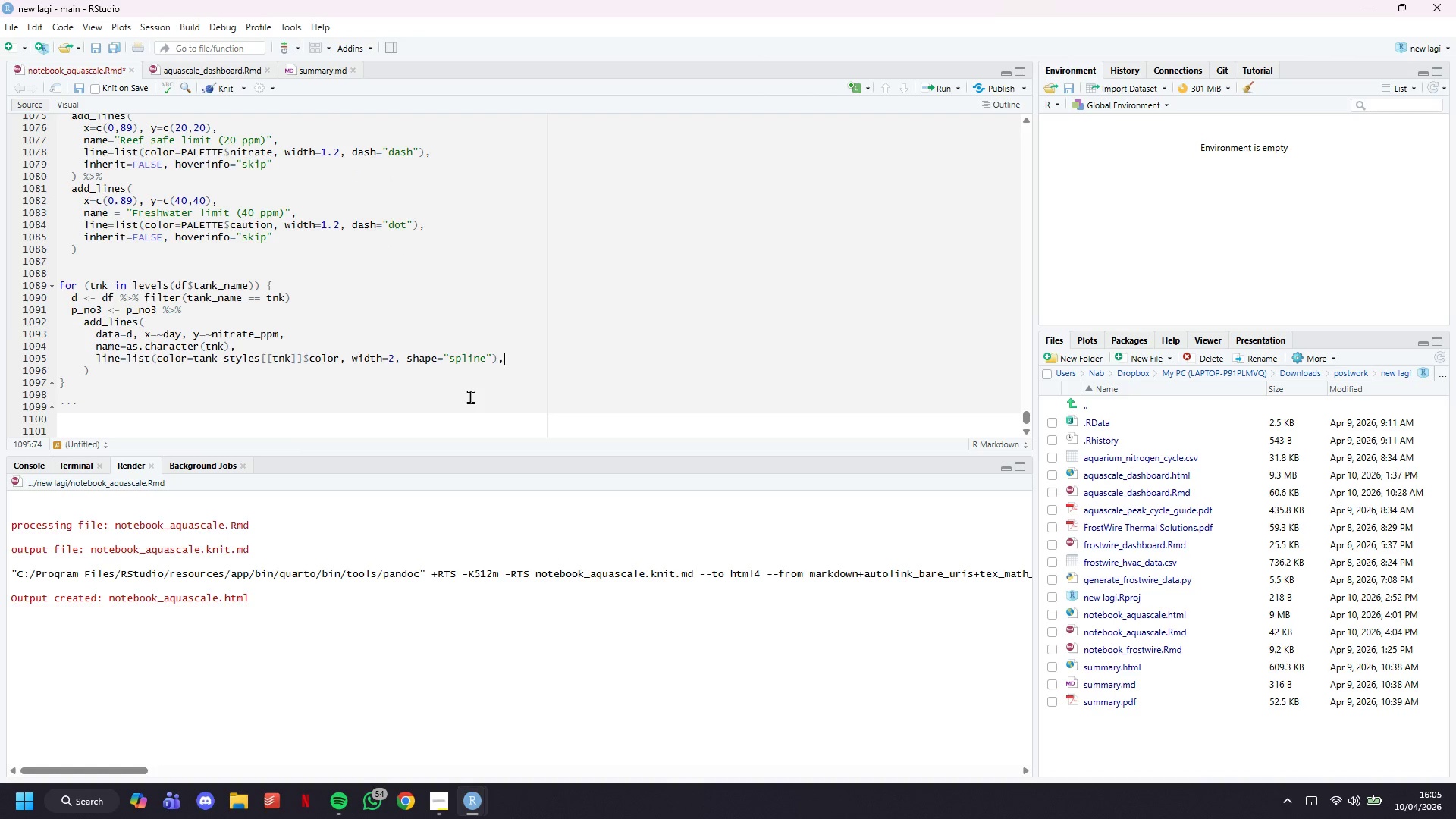 
key(Enter)
 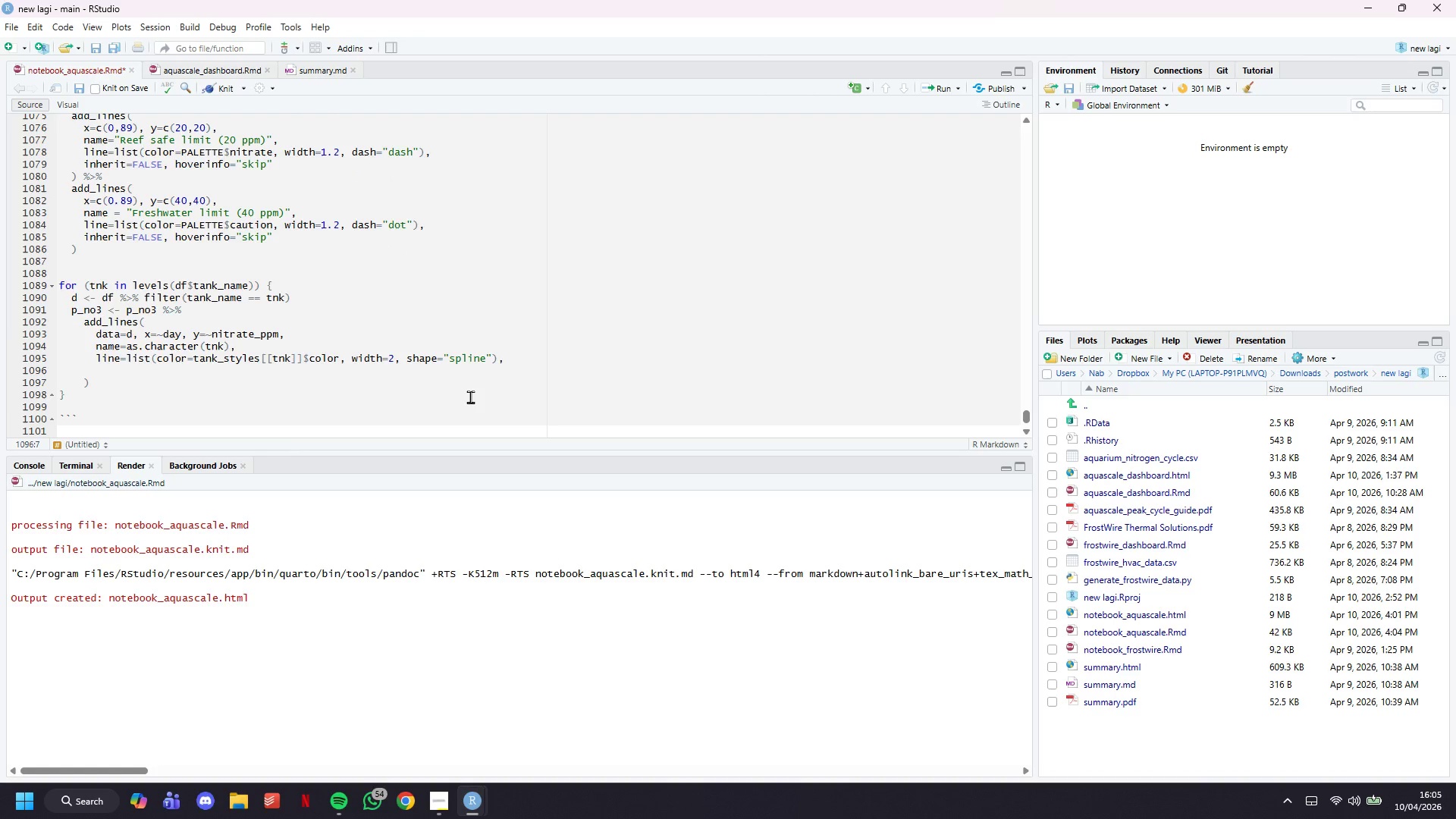 
type(hovertemplate=paste0()
 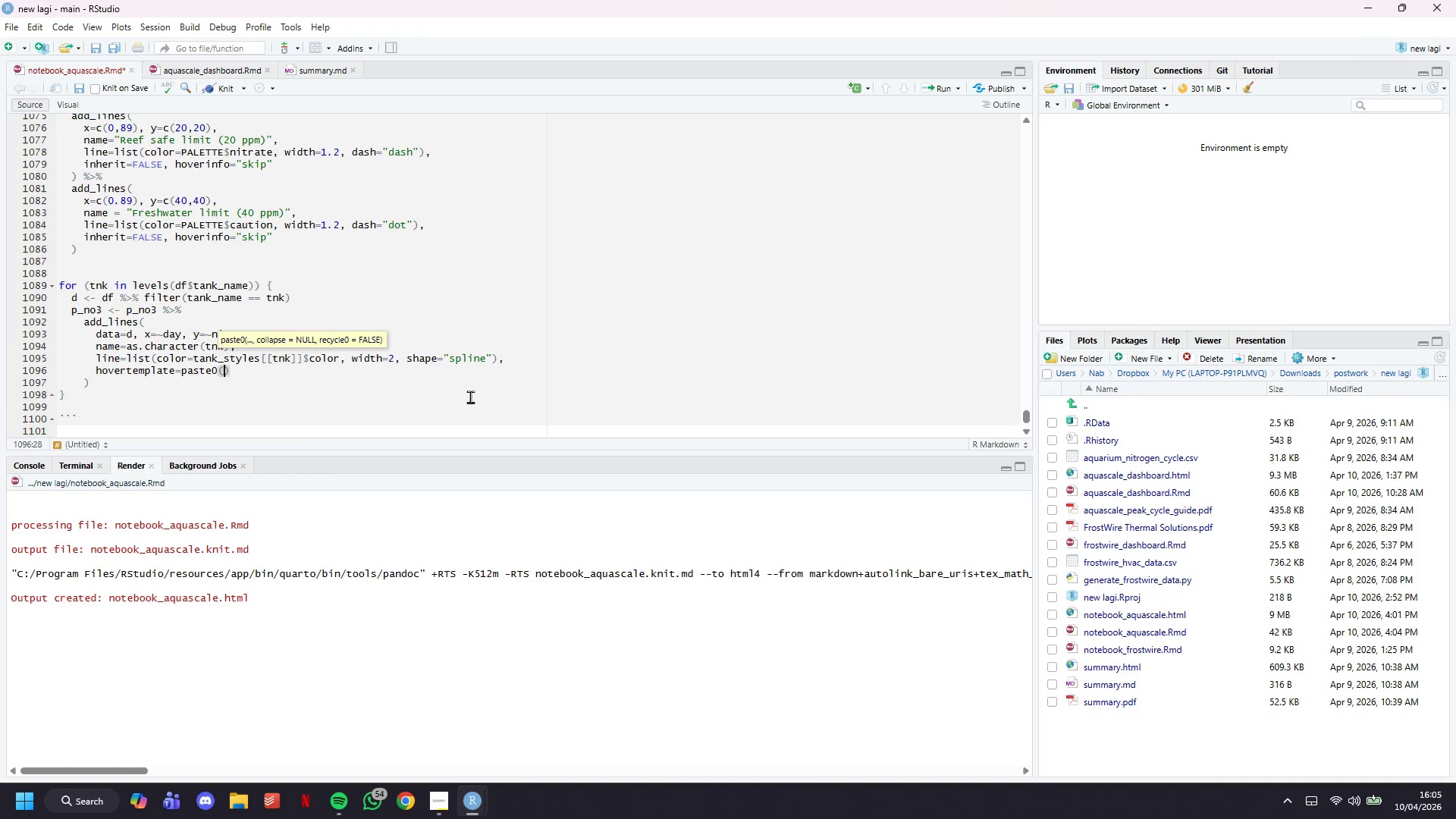 
wait(7.45)
 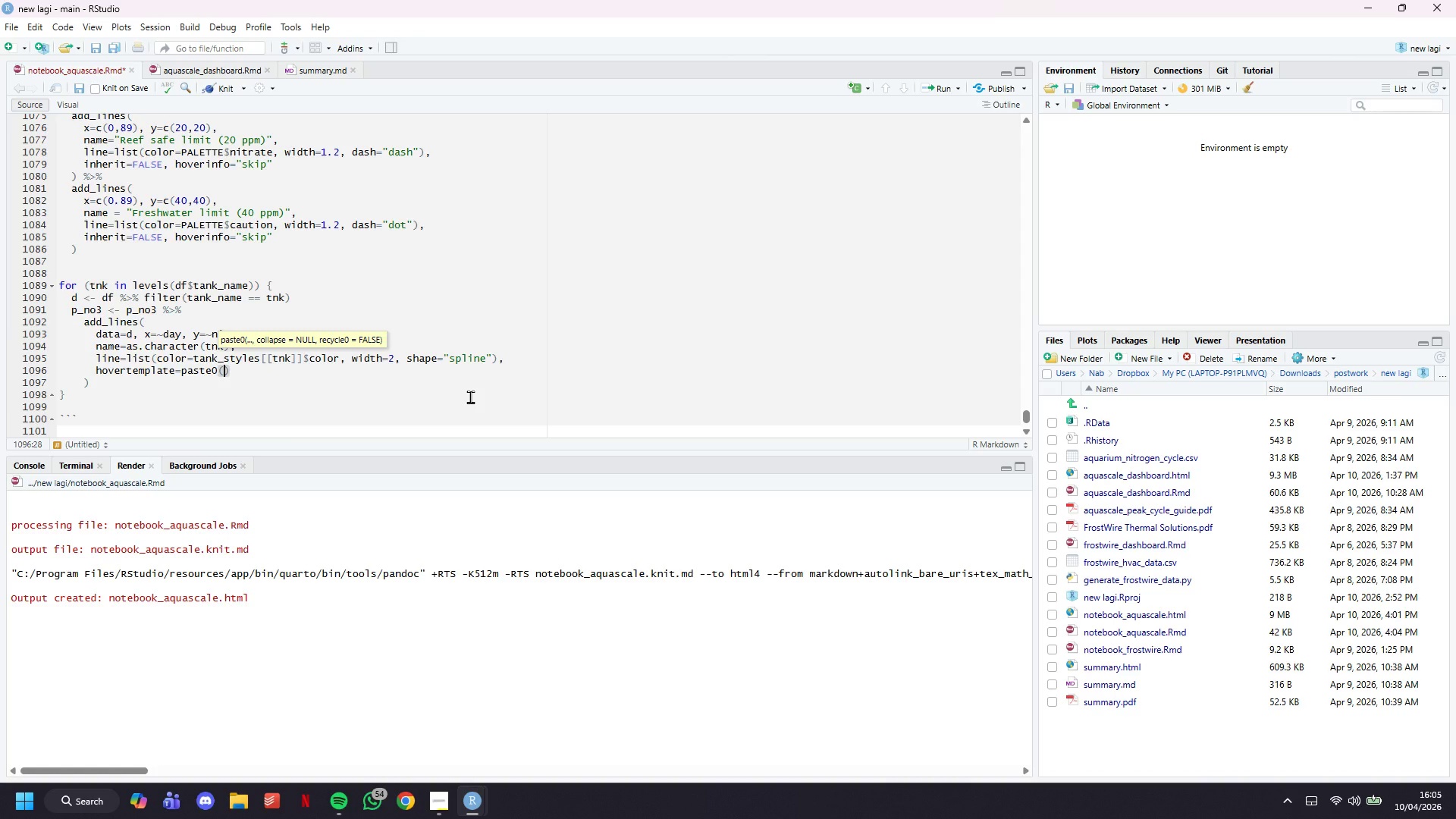 
type("<b>Day %{x}</b>)
 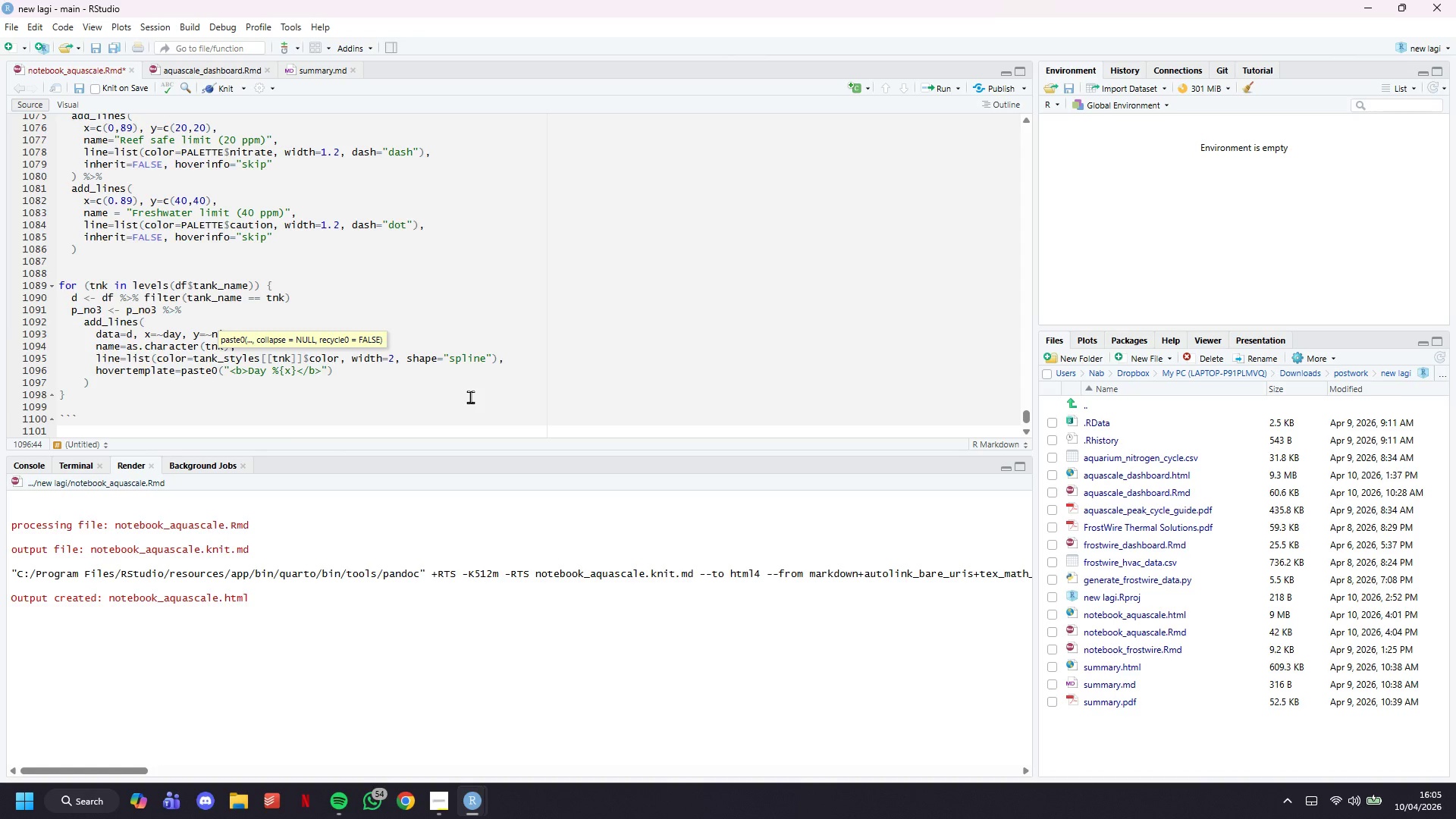 
wait(6.58)
 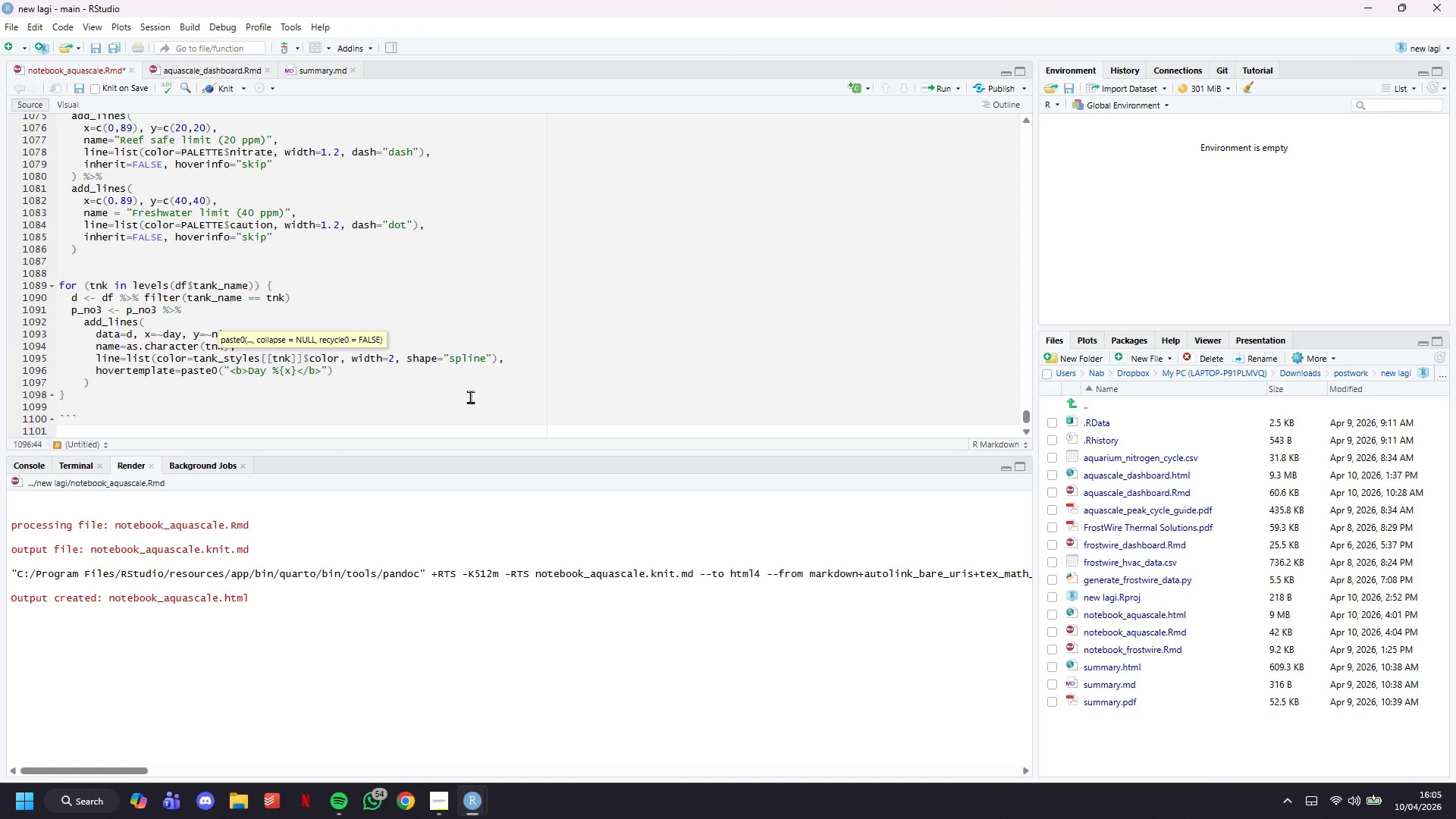 
type(<br>NO3: %{})
 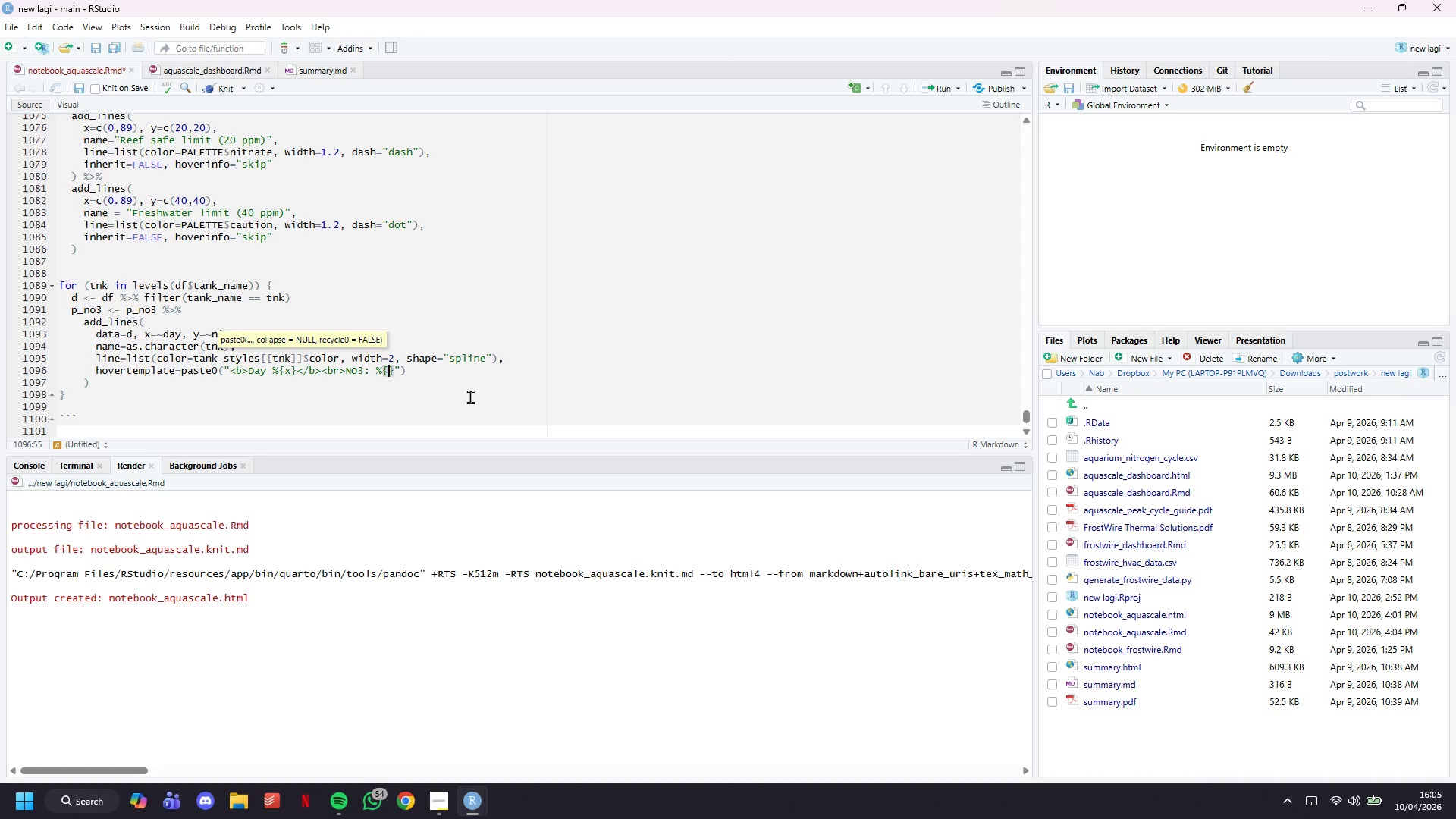 
 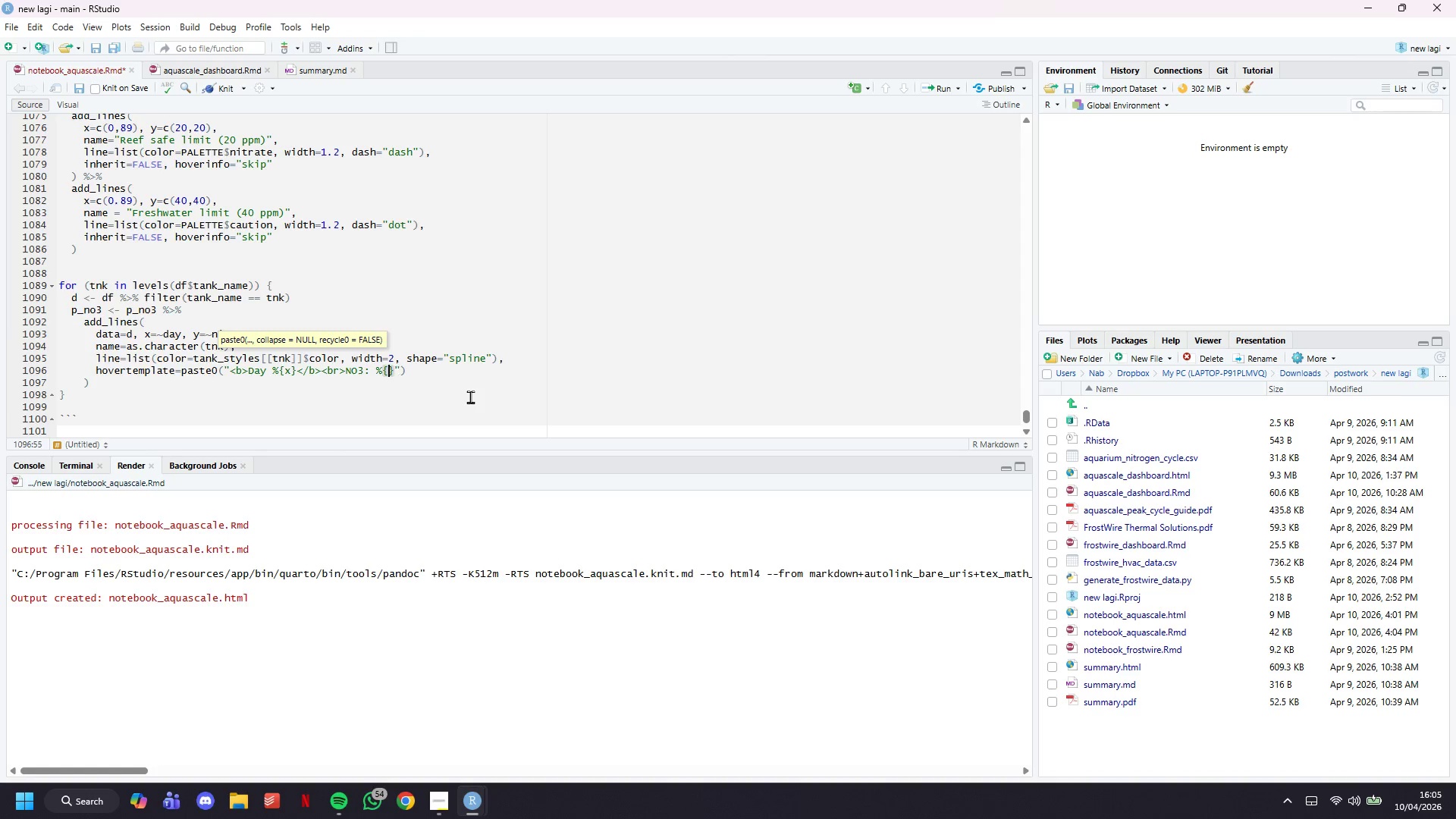 
key(ArrowLeft)
 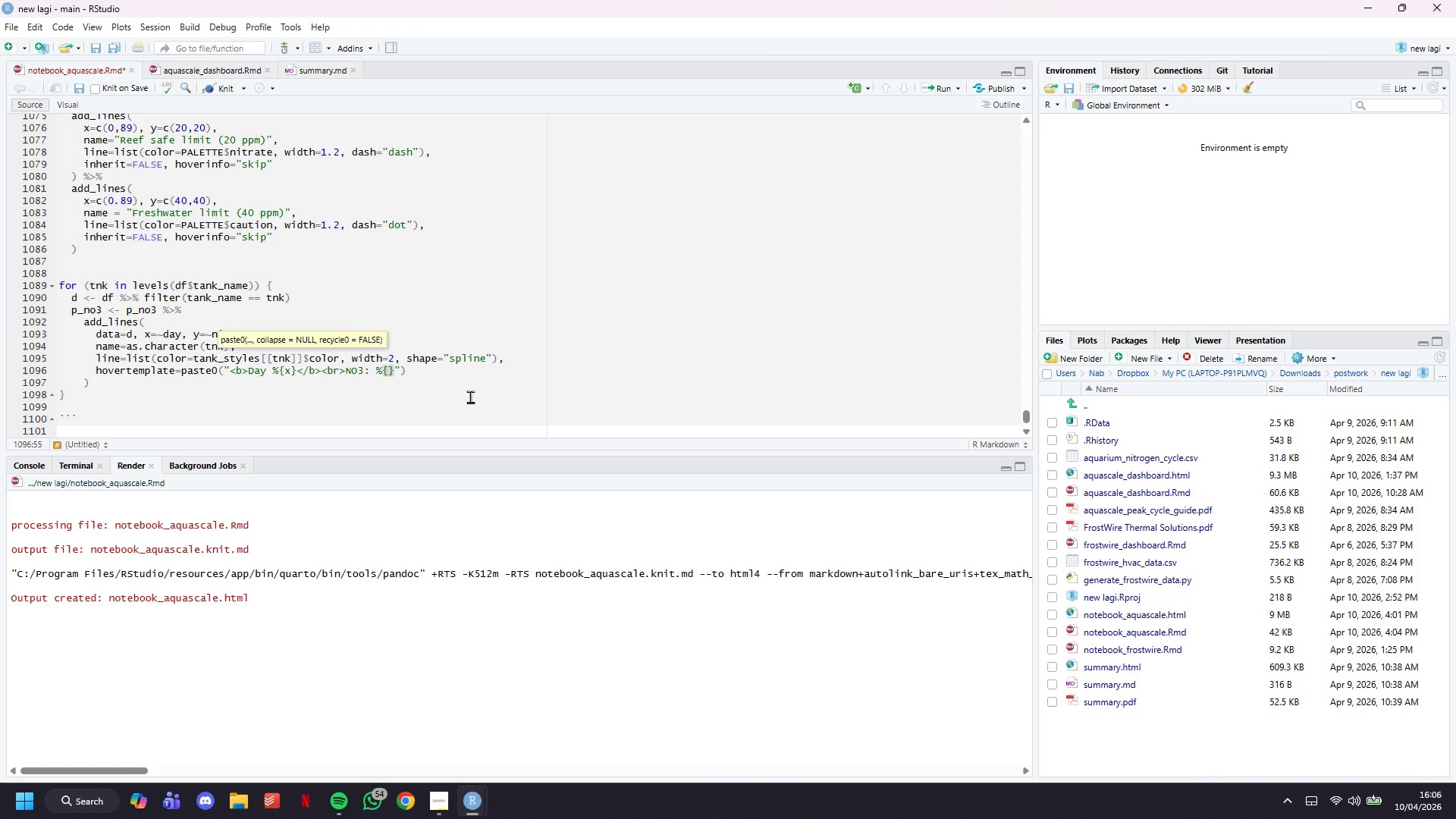 
type(y:.2f)
 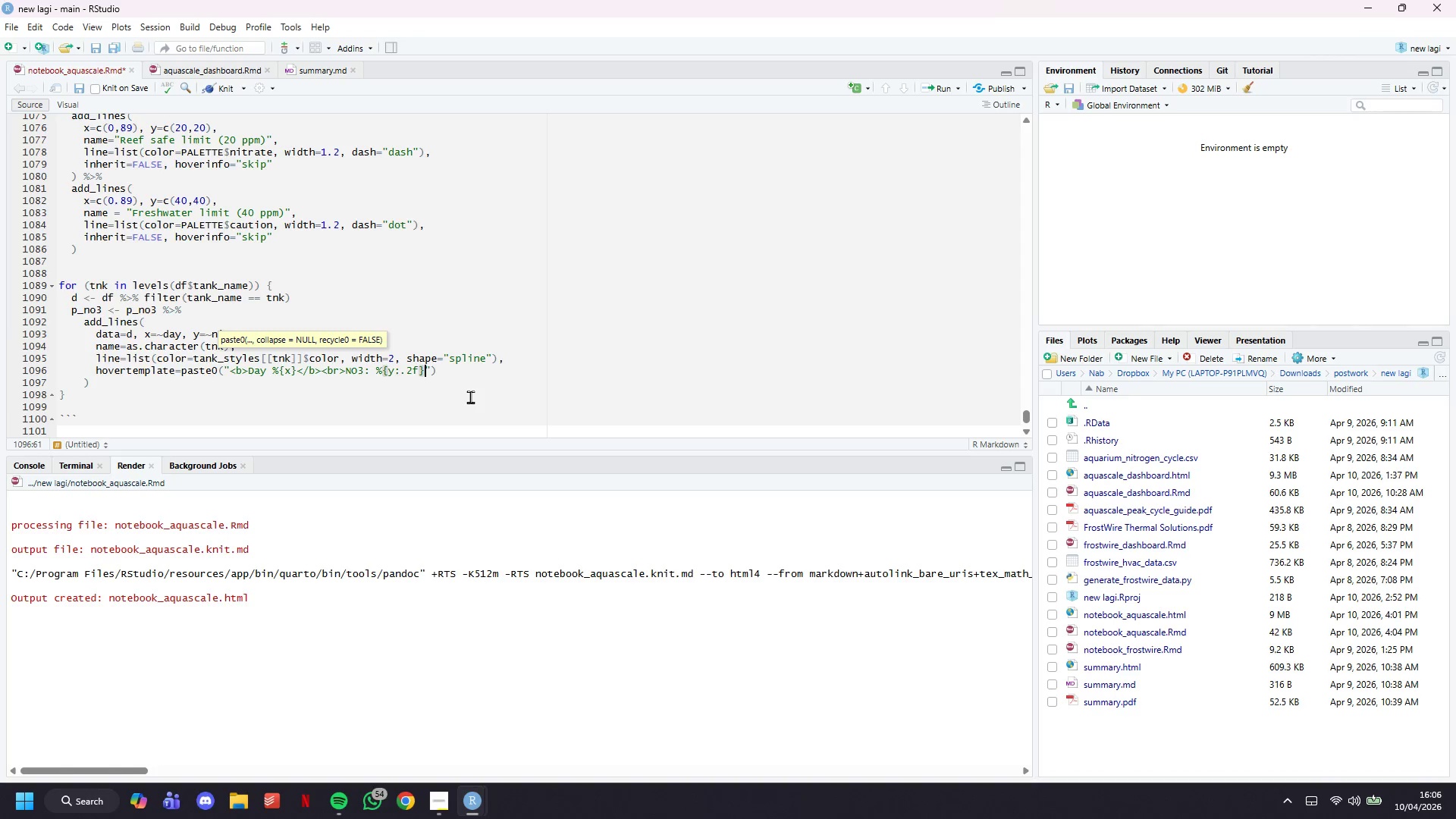 
 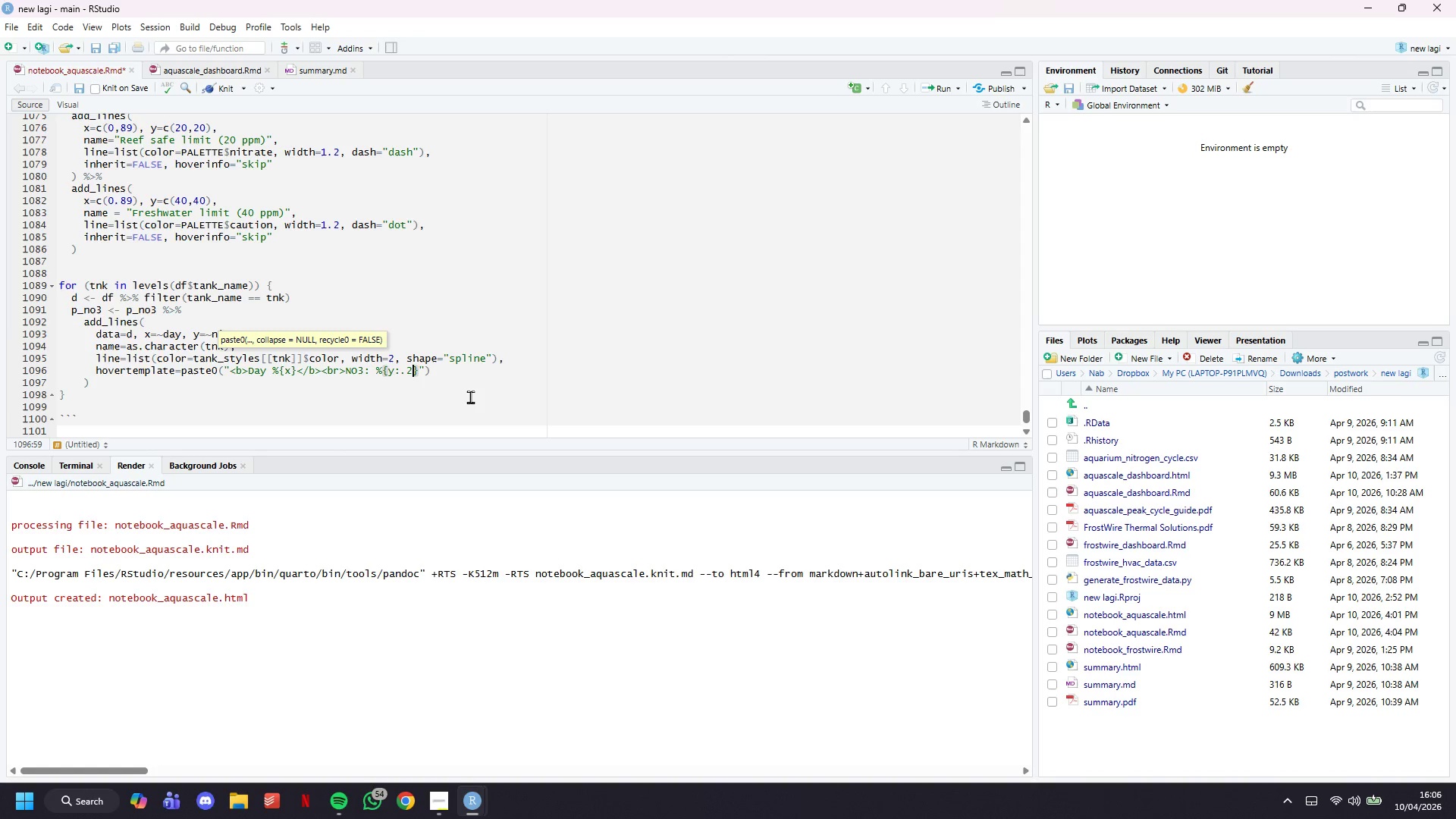 
key(ArrowRight)
 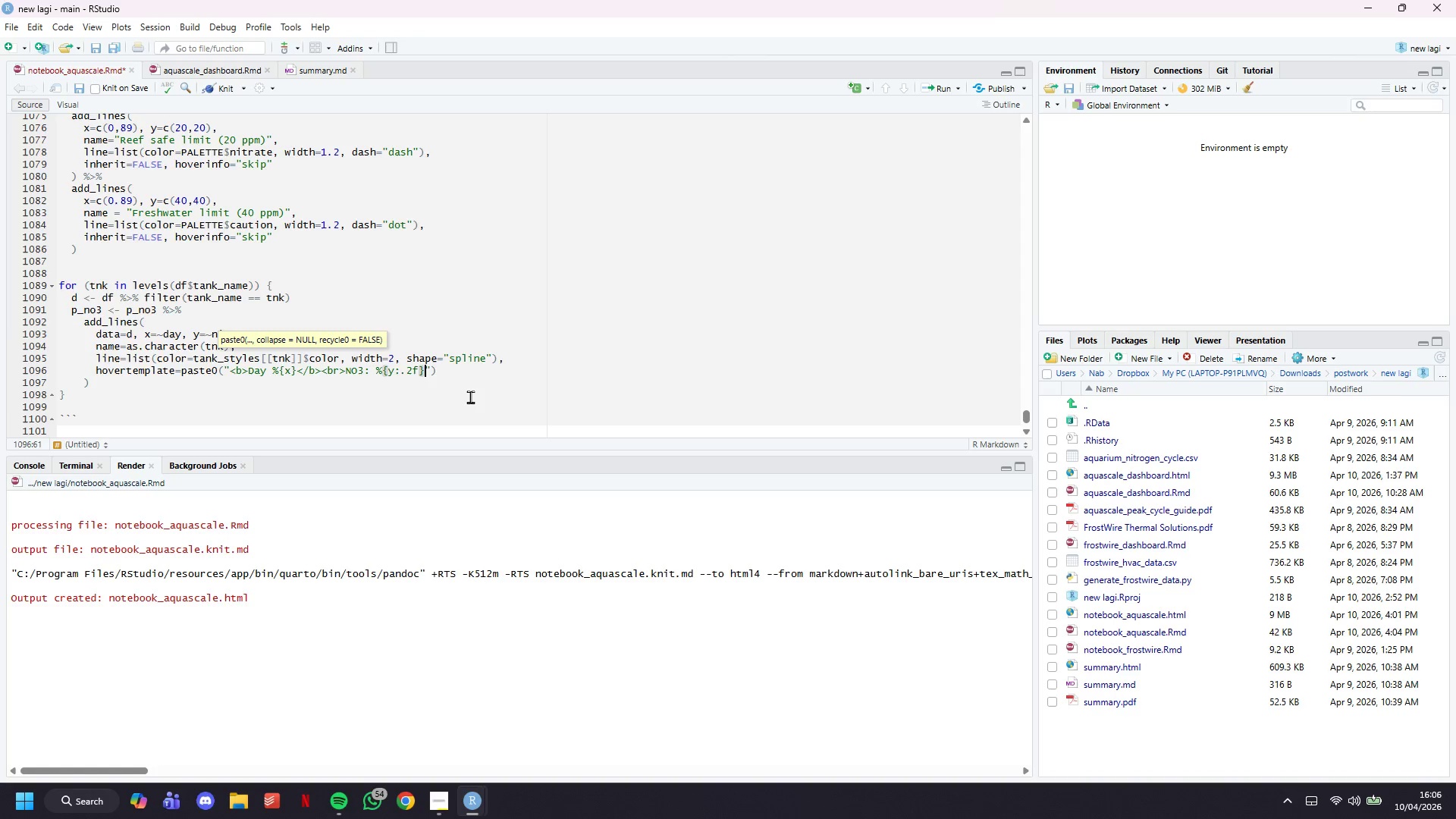 
type( ppm<extra>)
 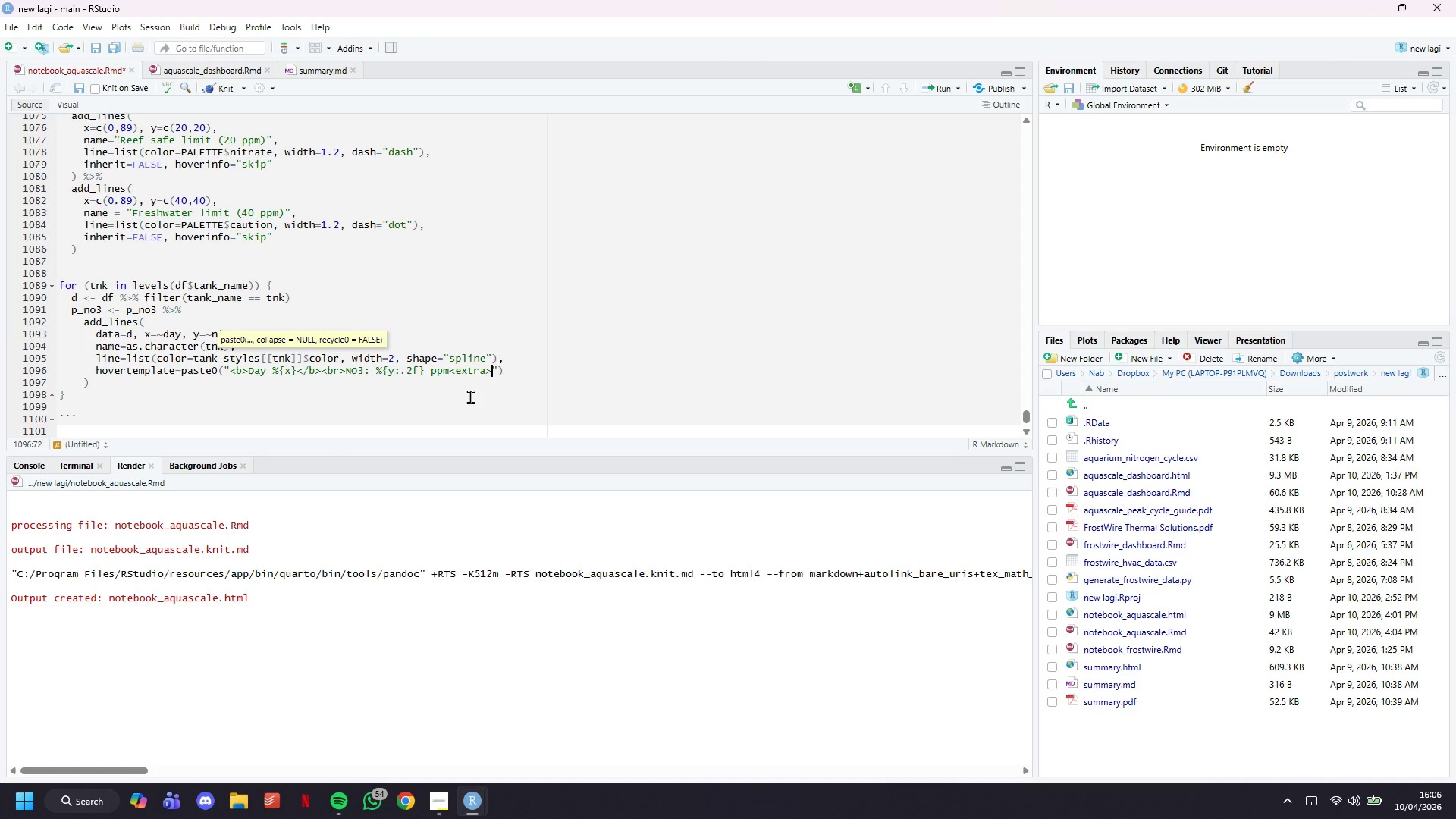 
key(ArrowRight)
 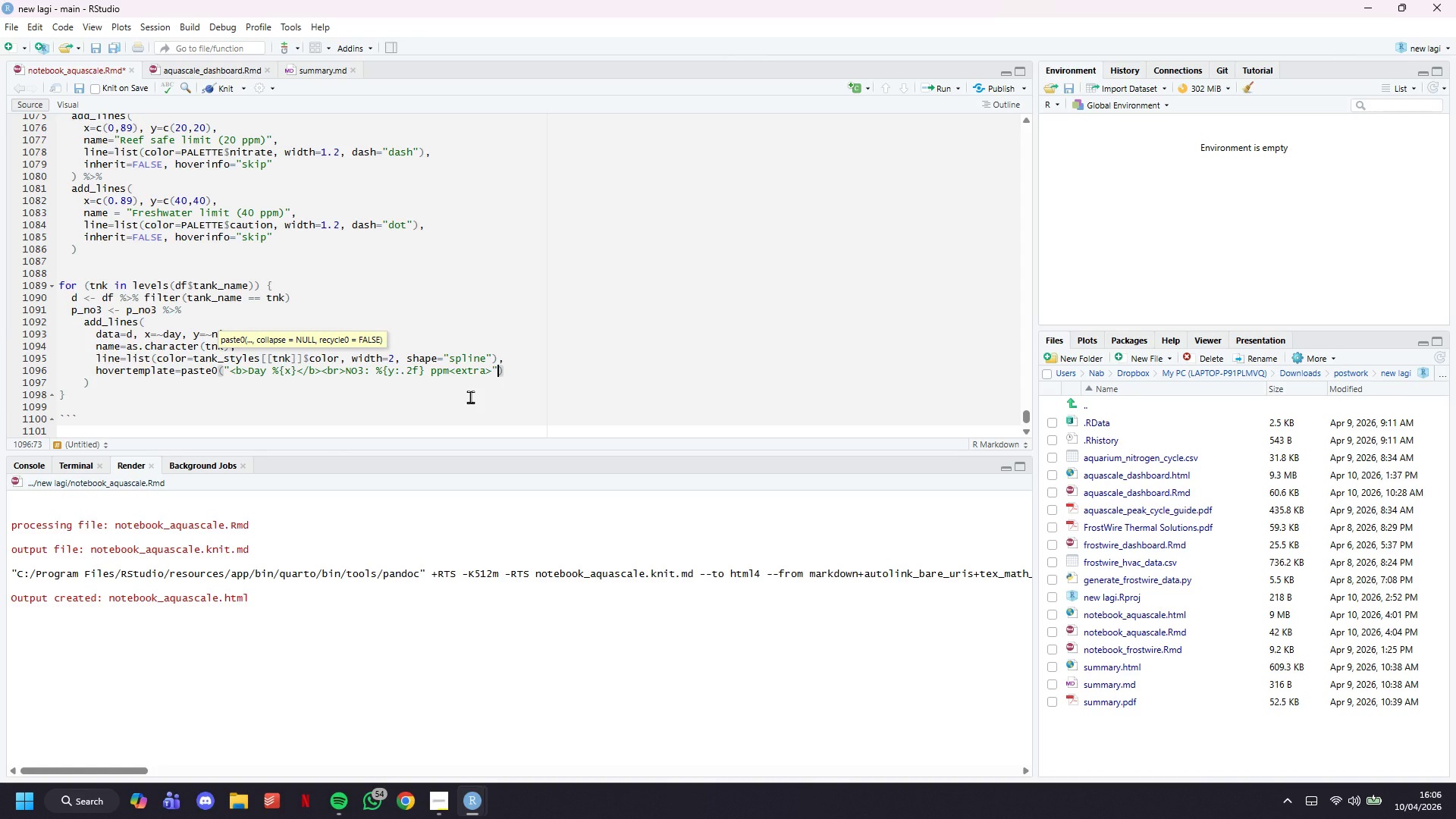 
type(,tnk,"</extra>)
 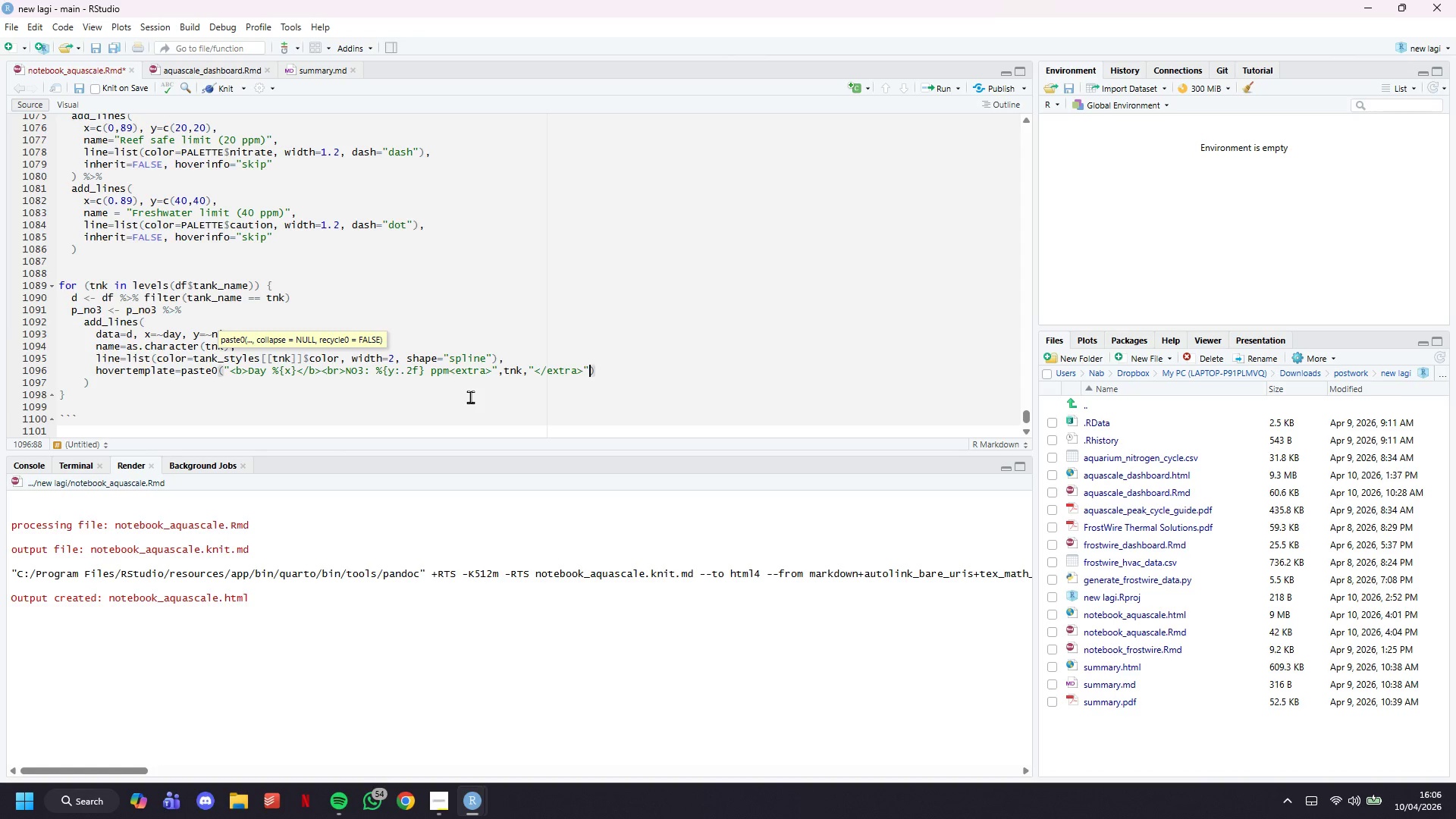 
 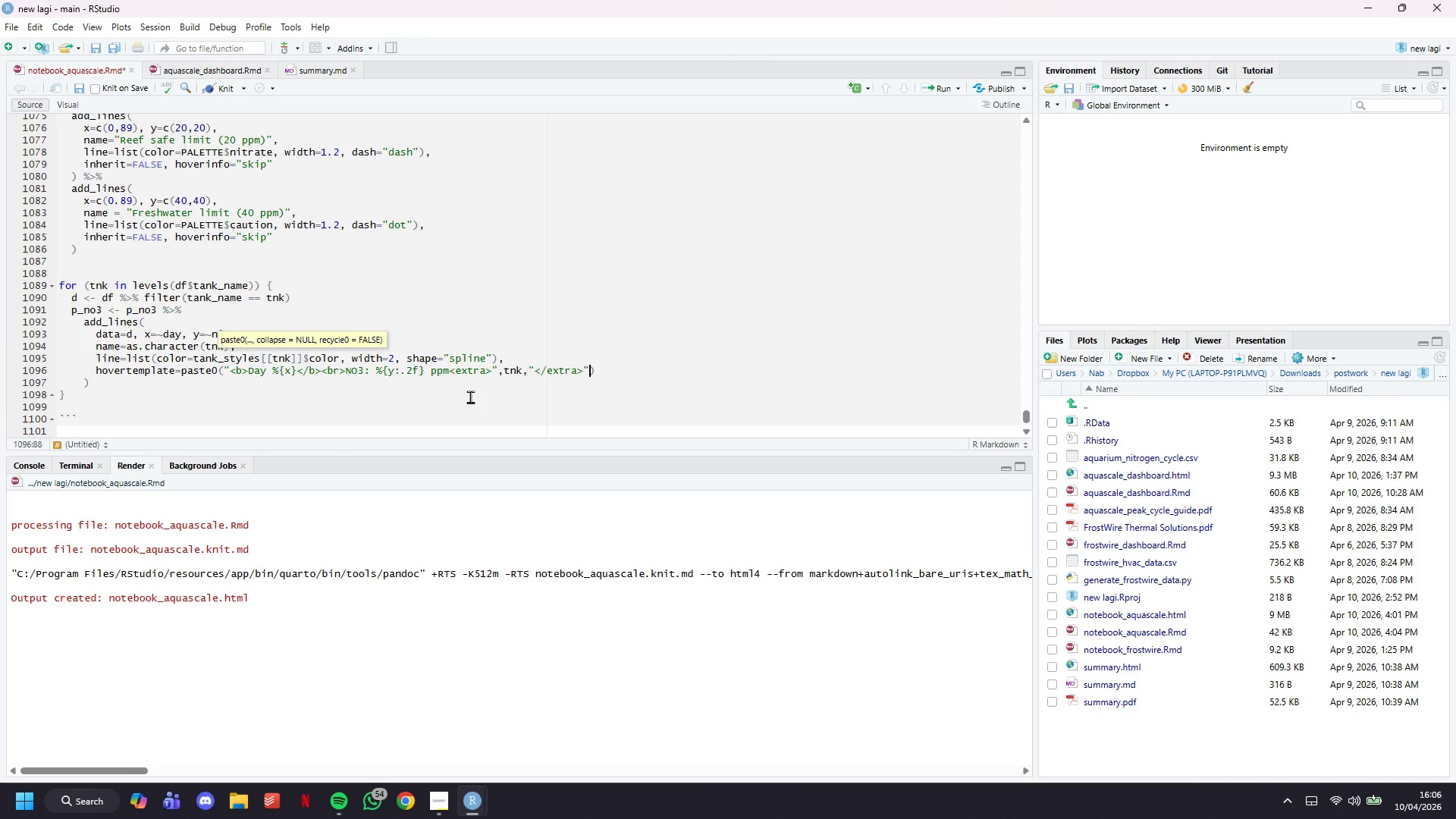 
key(ArrowRight)
 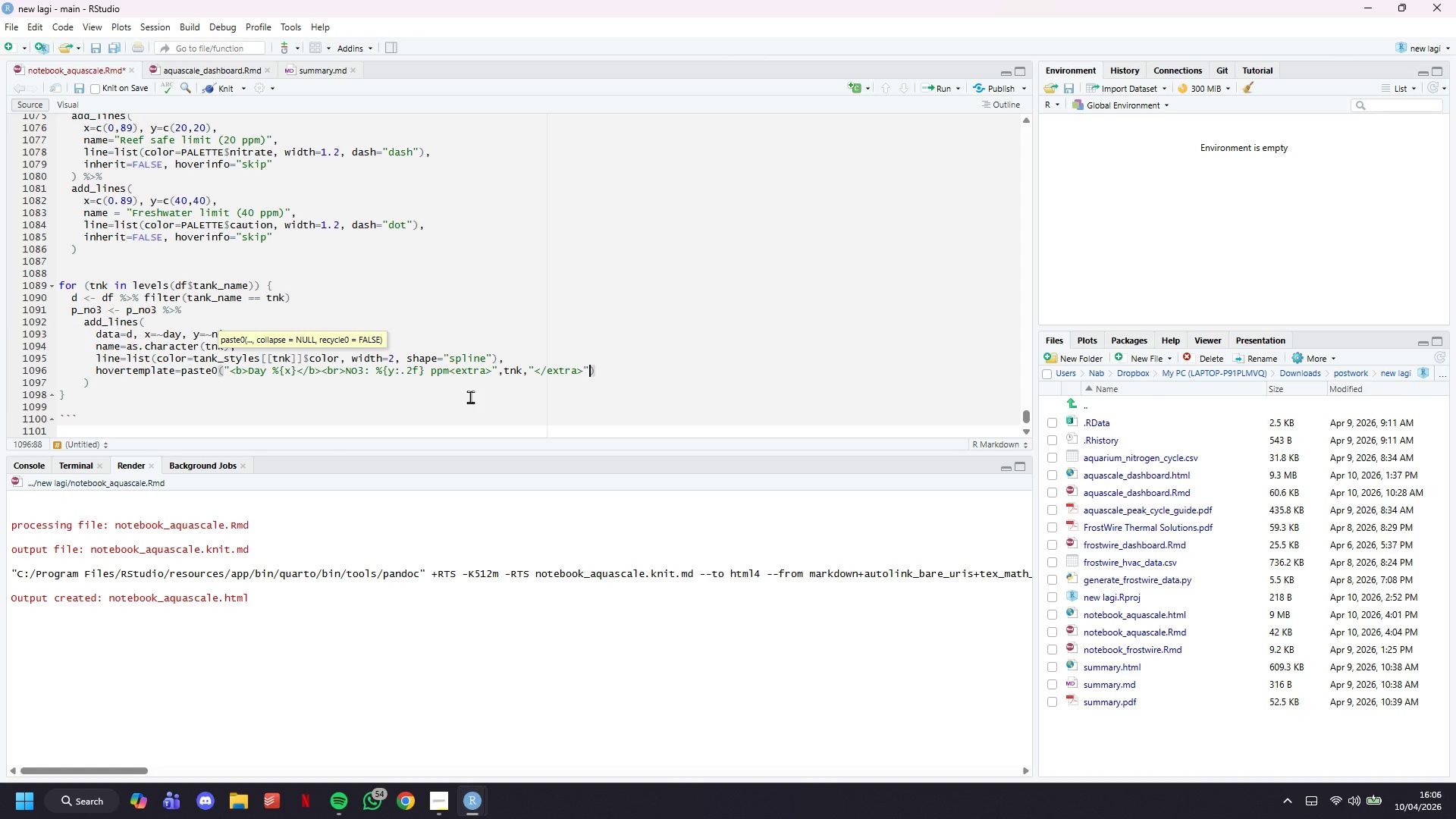 
key(ArrowRight)
 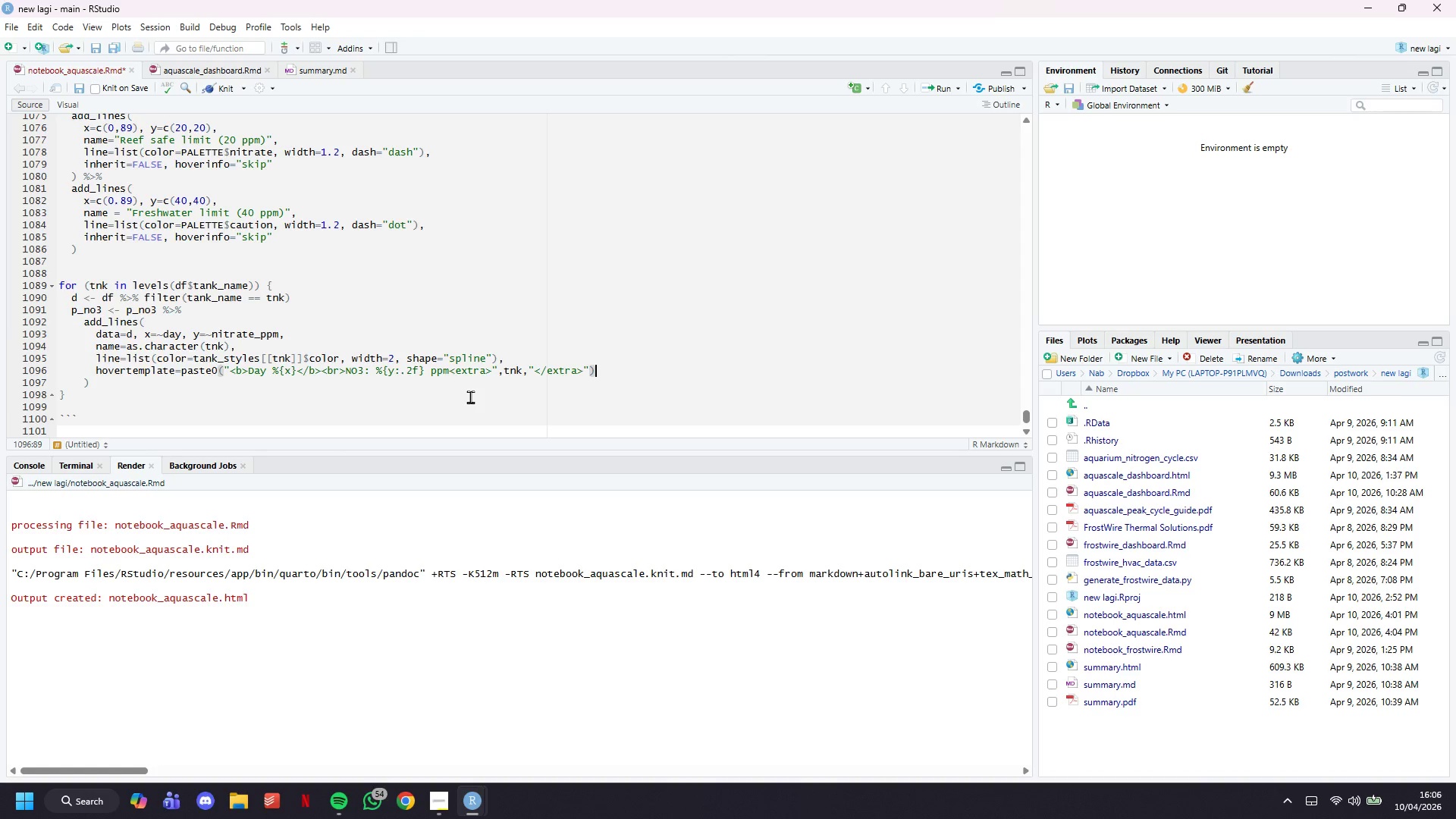 
key(Comma)
 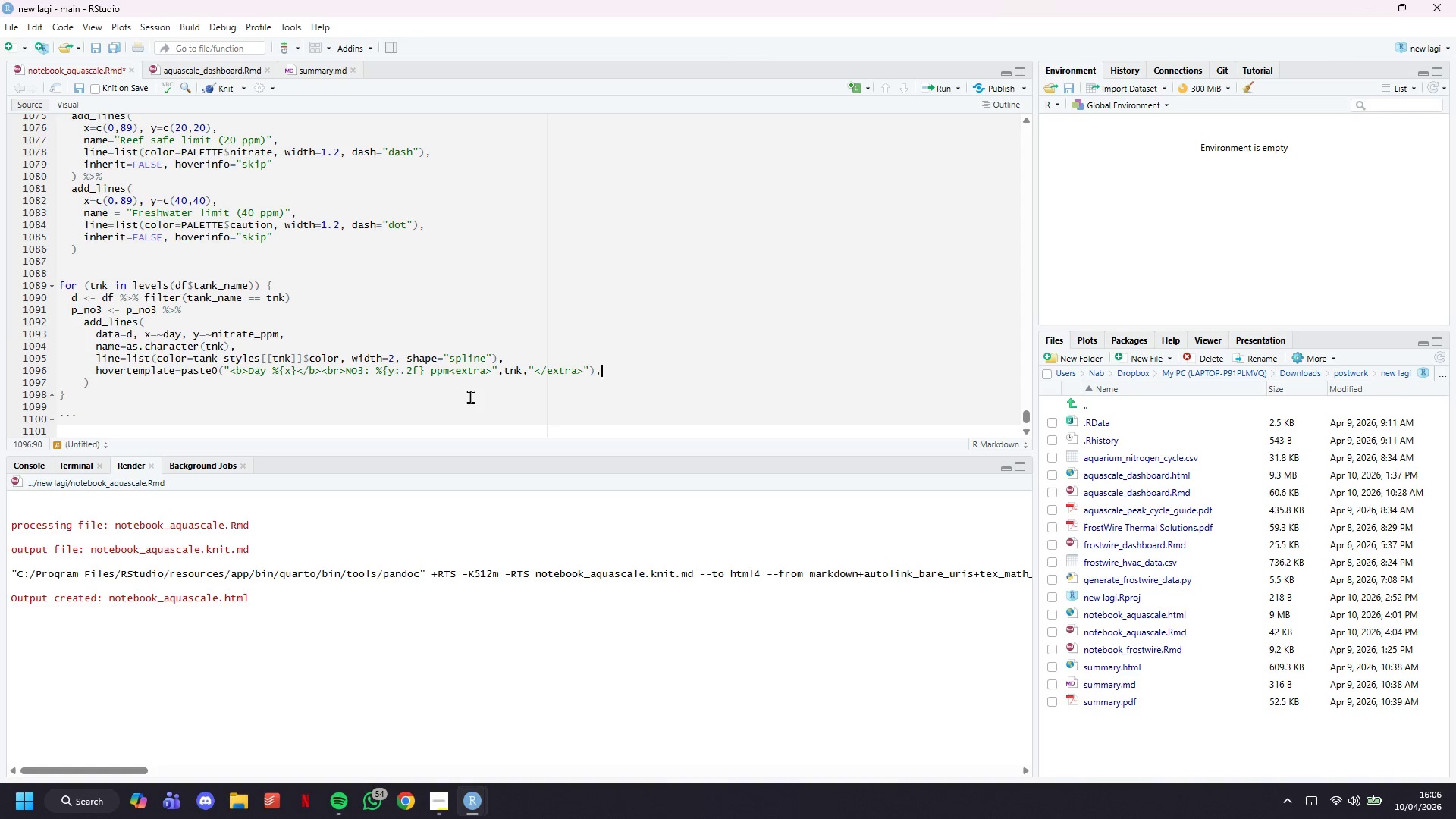 
key(Enter)
 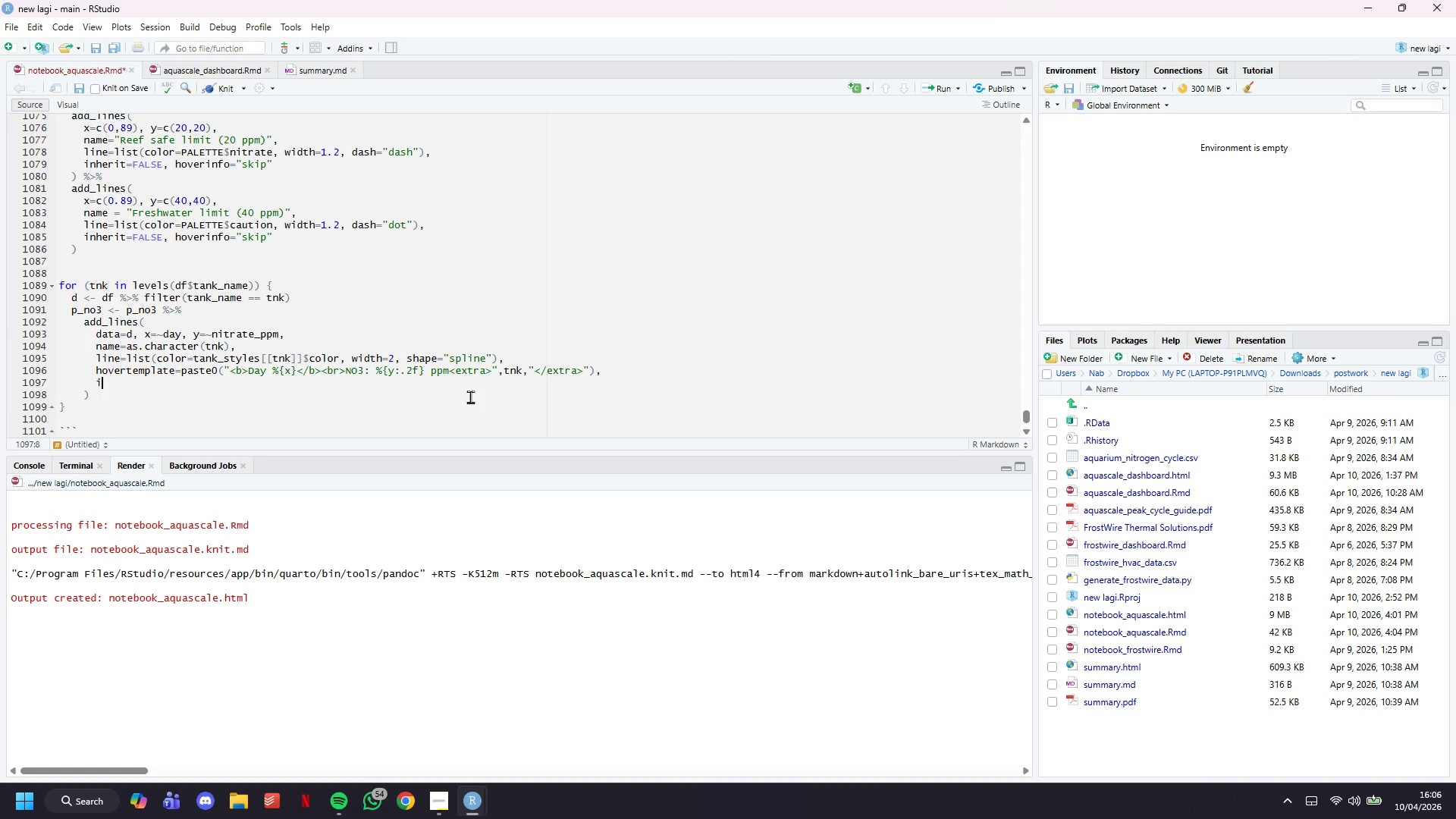 
type(inherit=FALSE)
 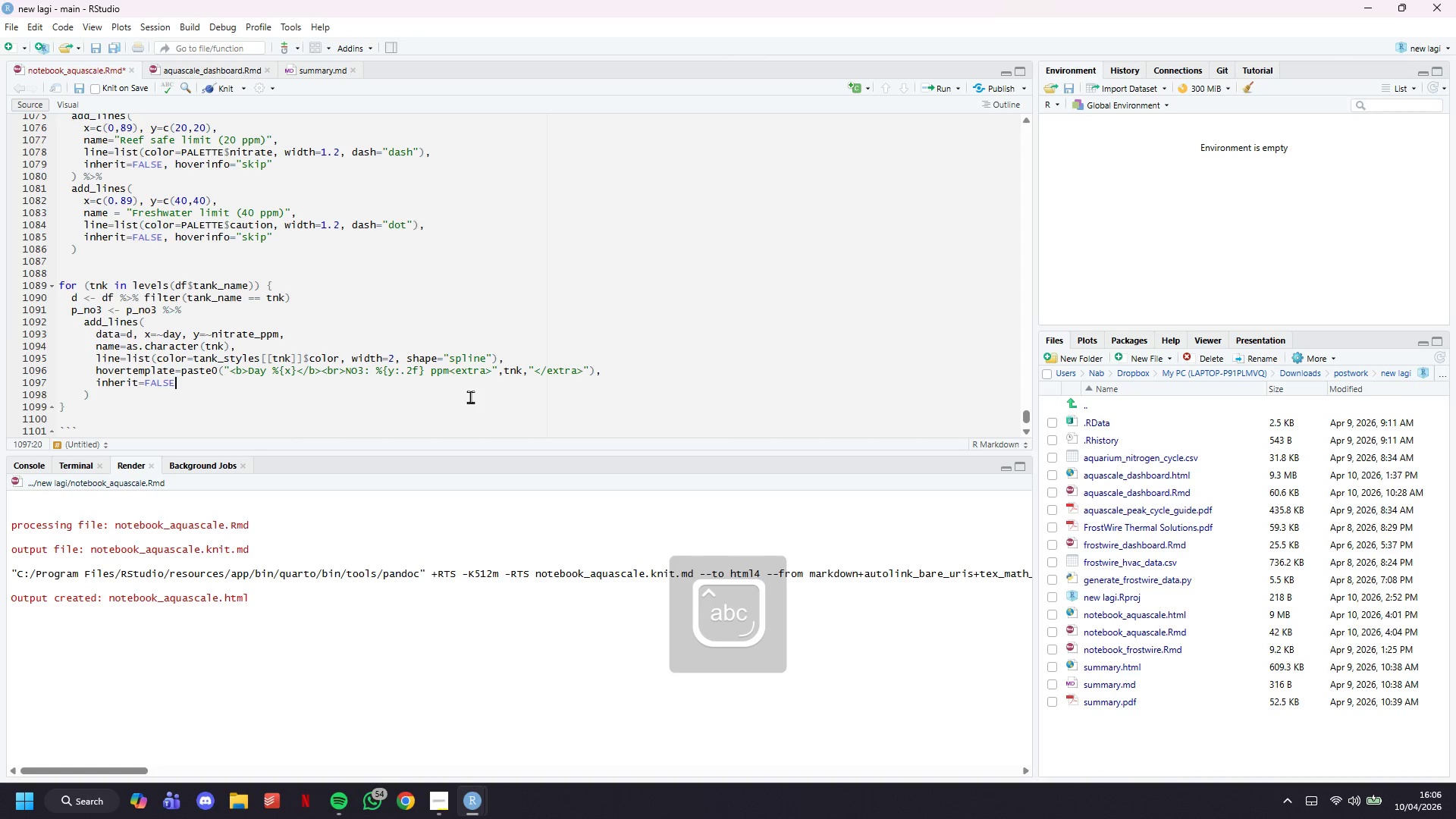 
key(ArrowDown)
 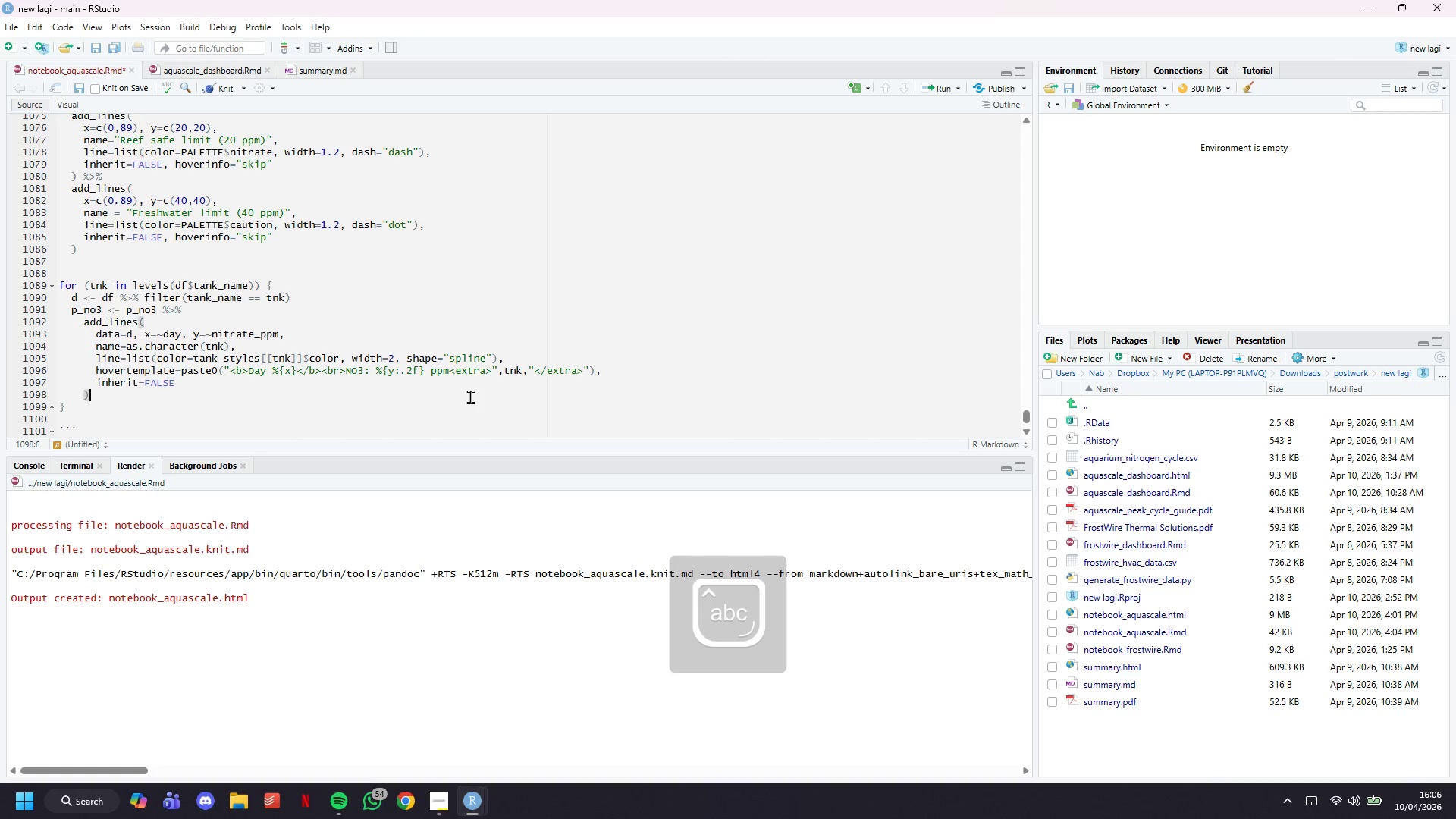 
key(ArrowDown)
 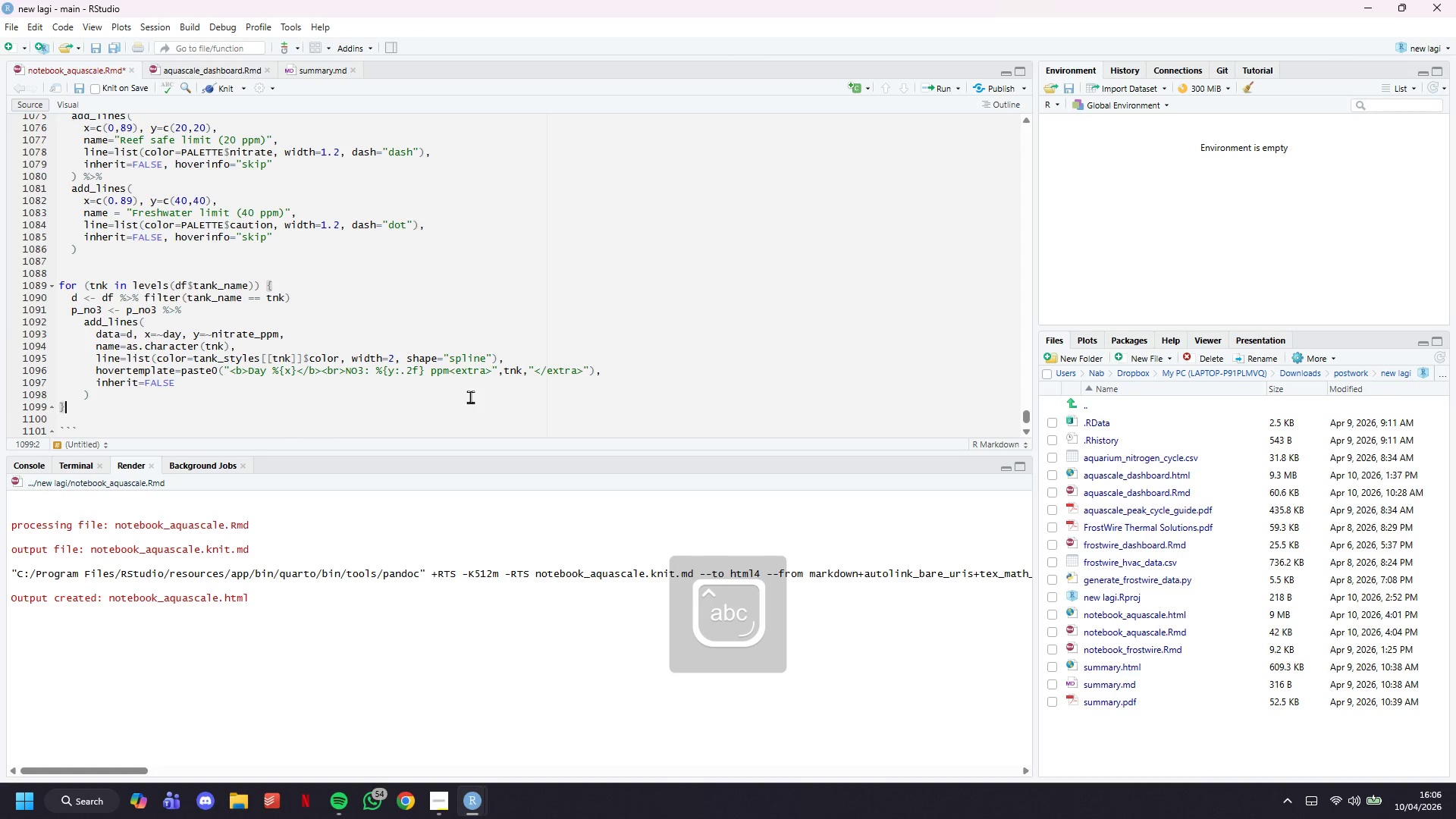 
key(ArrowDown)
 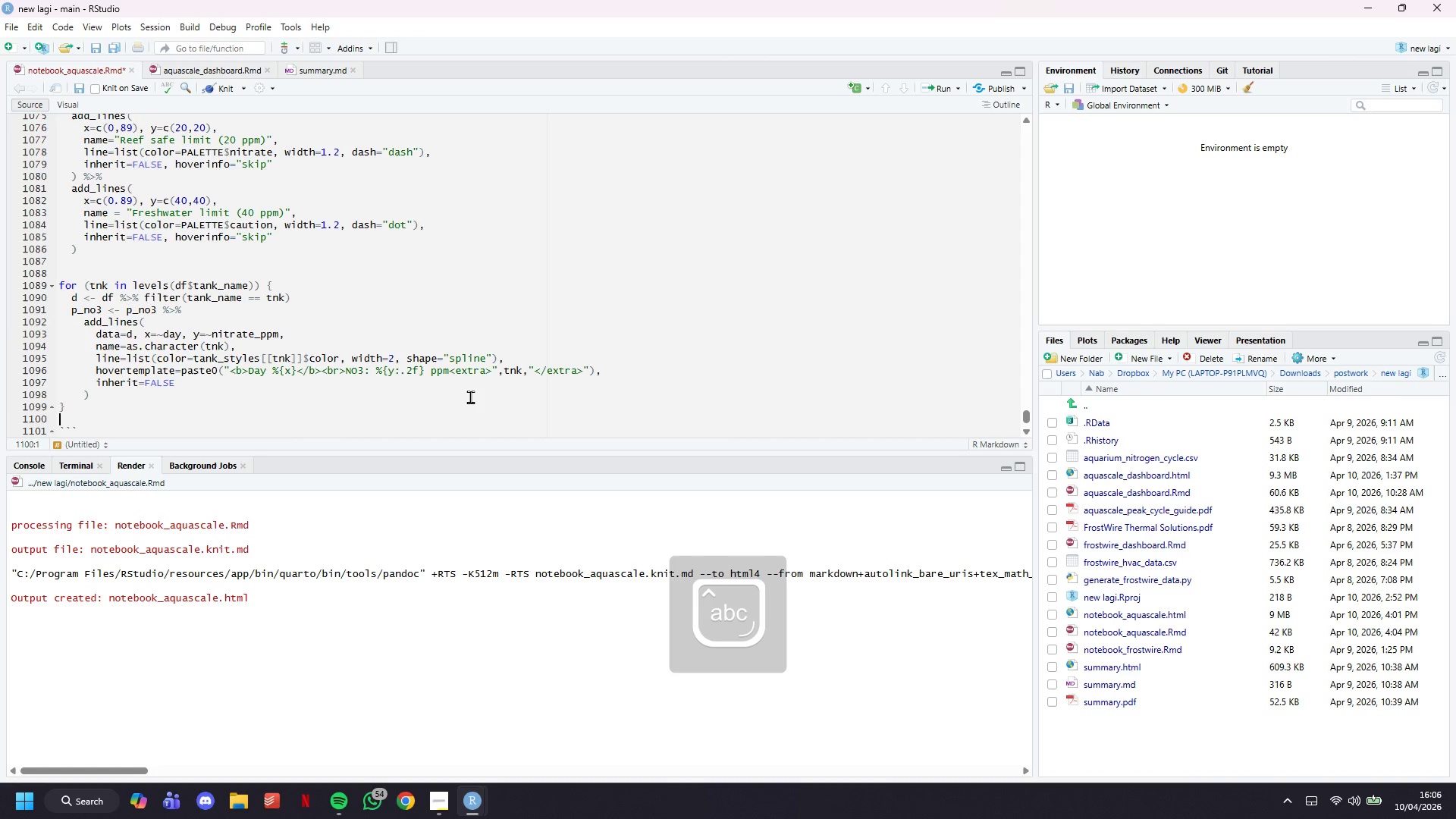 
key(ArrowUp)
 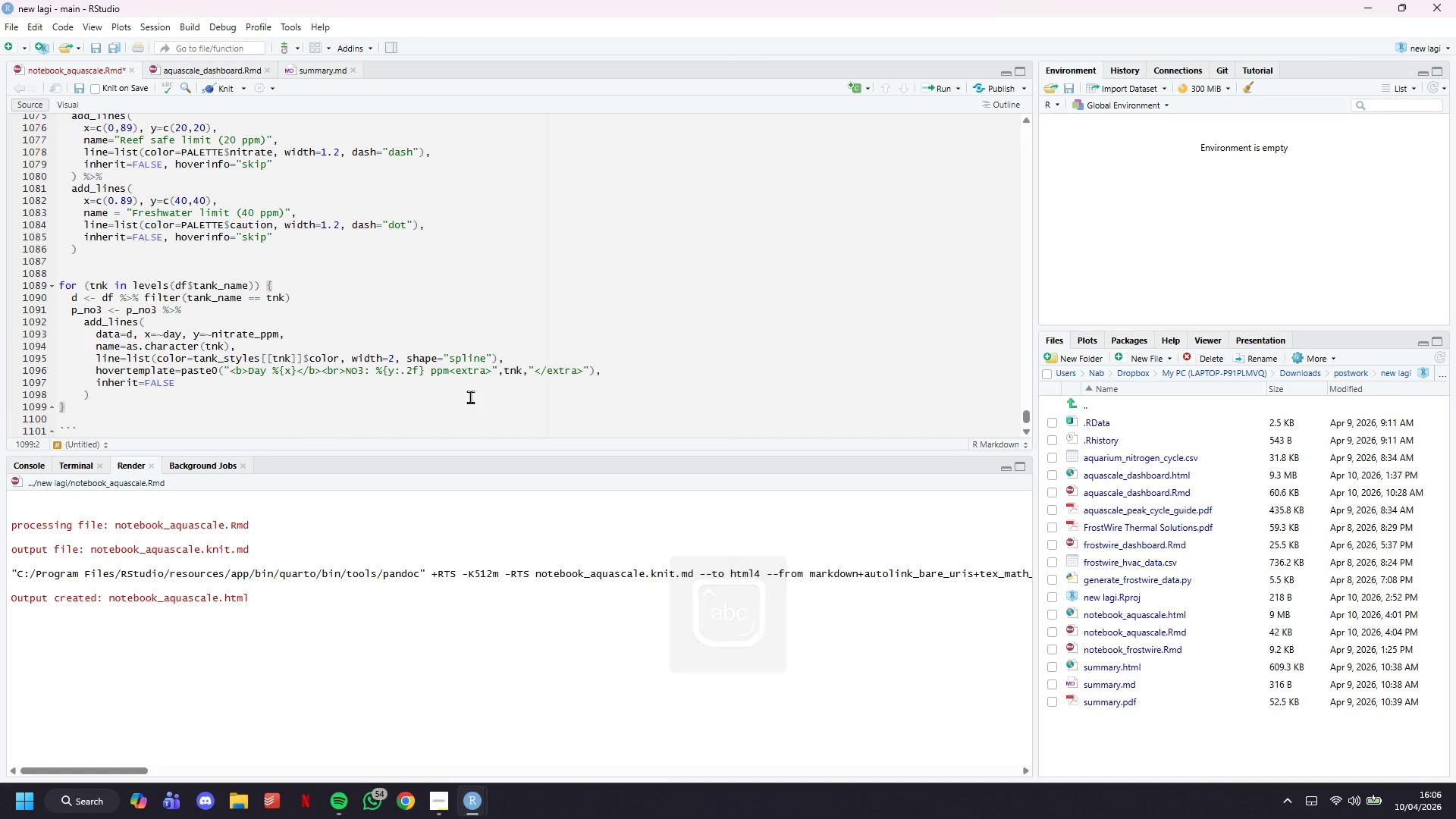 
key(Control+S)
 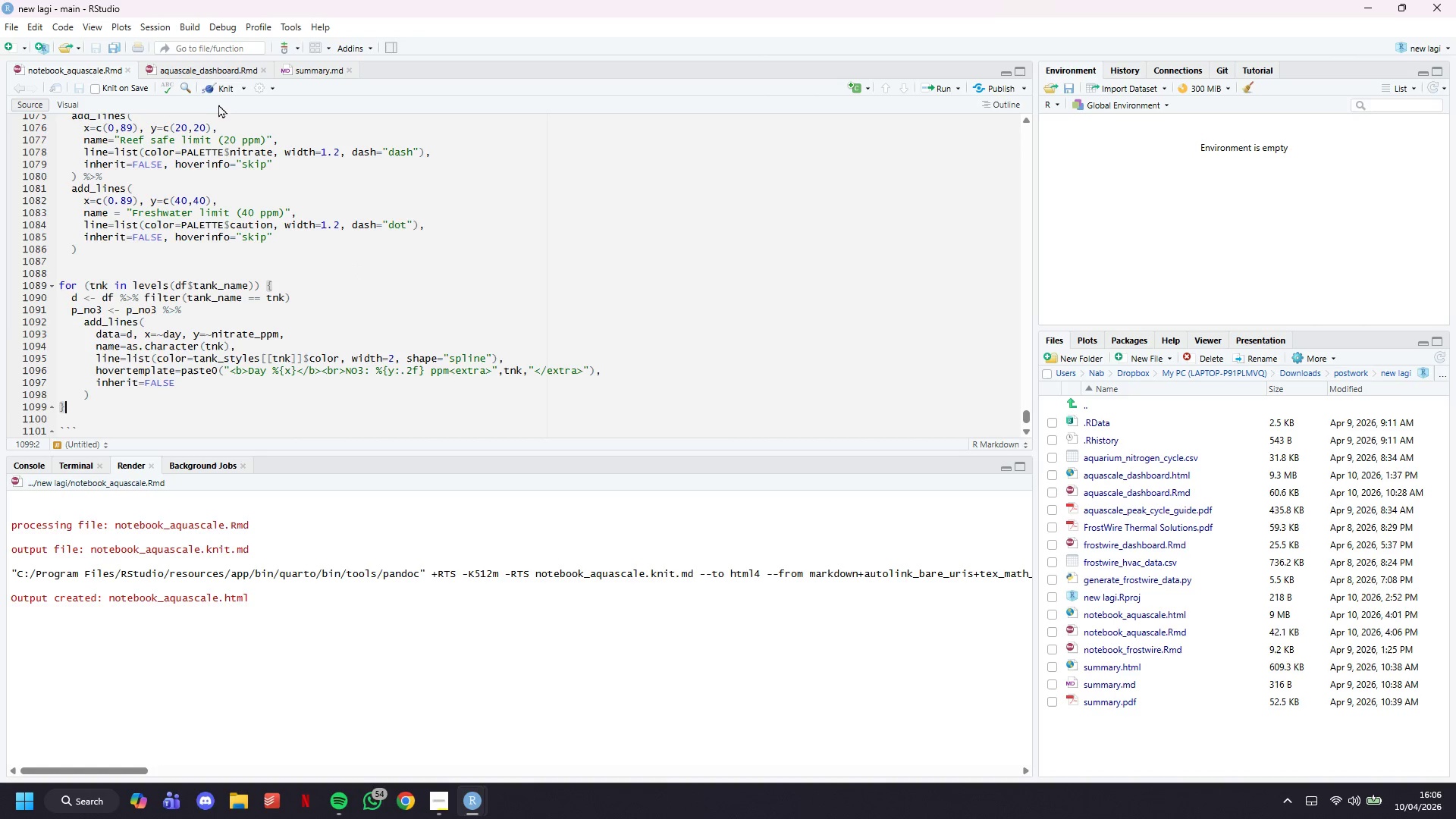 
left_click([224, 92])
 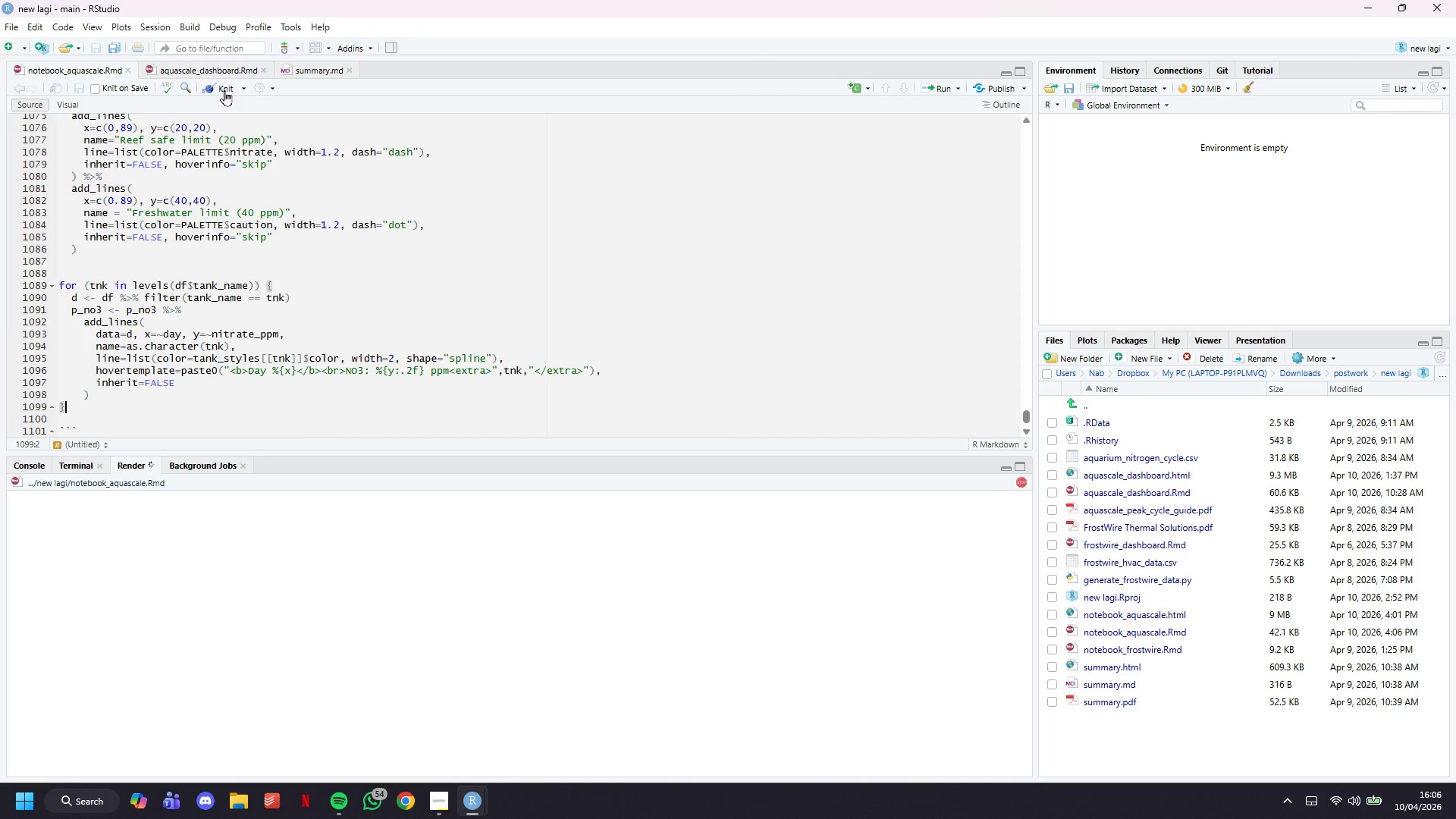 
wait(8.31)
 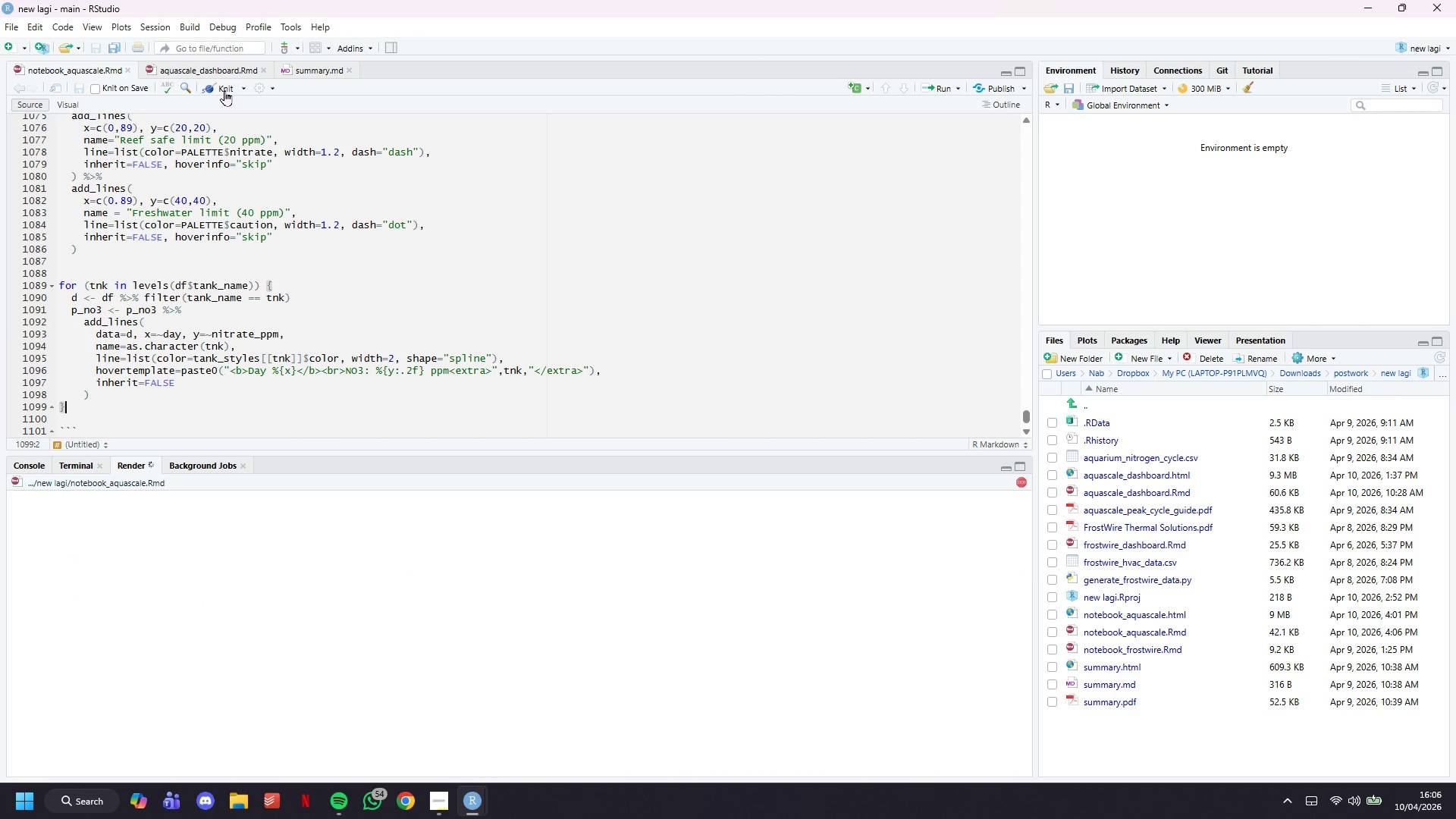 
scroll: coordinate [226, 93], scroll_direction: down, amount: 6.0
 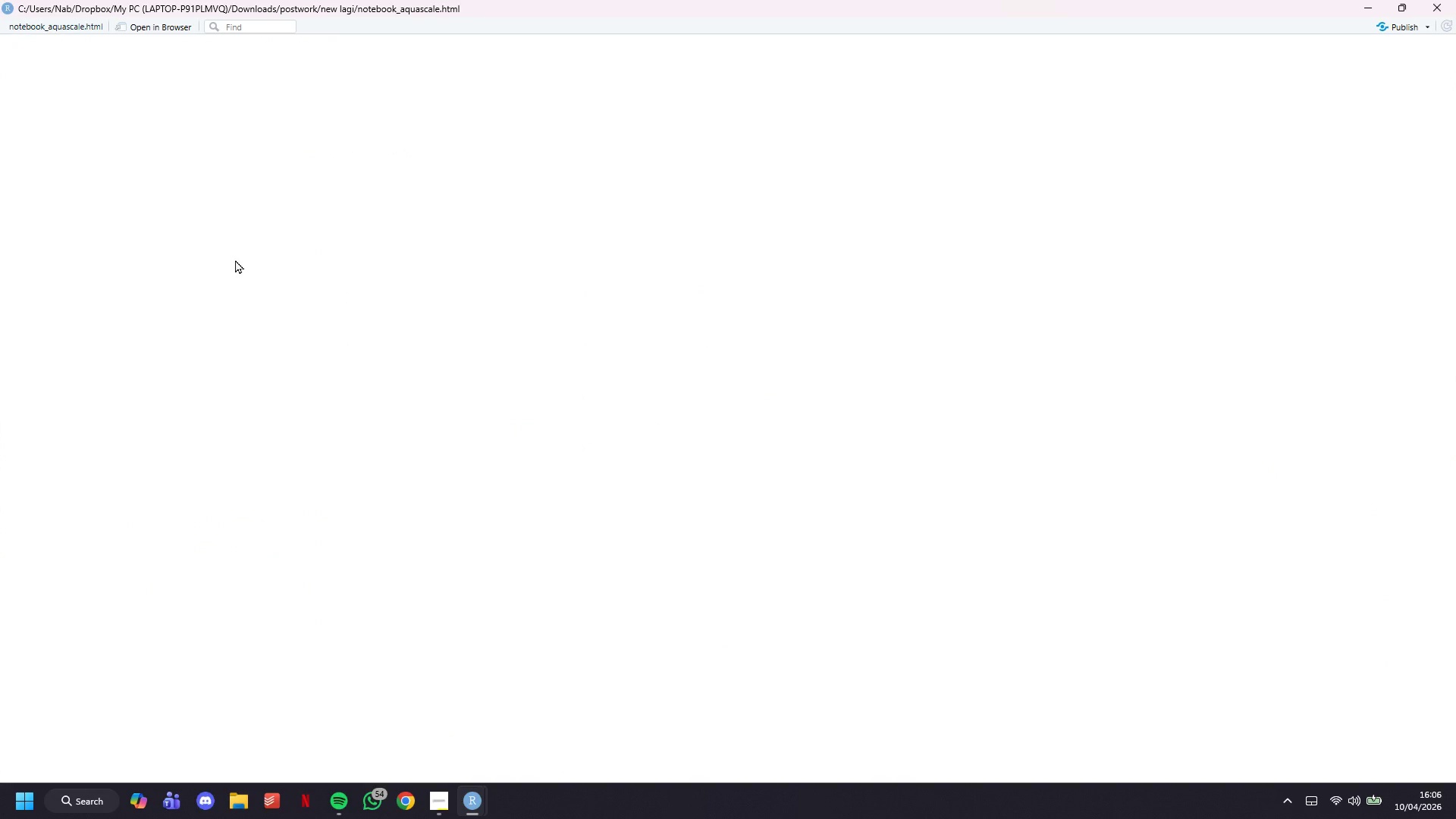 
wait(10.47)
 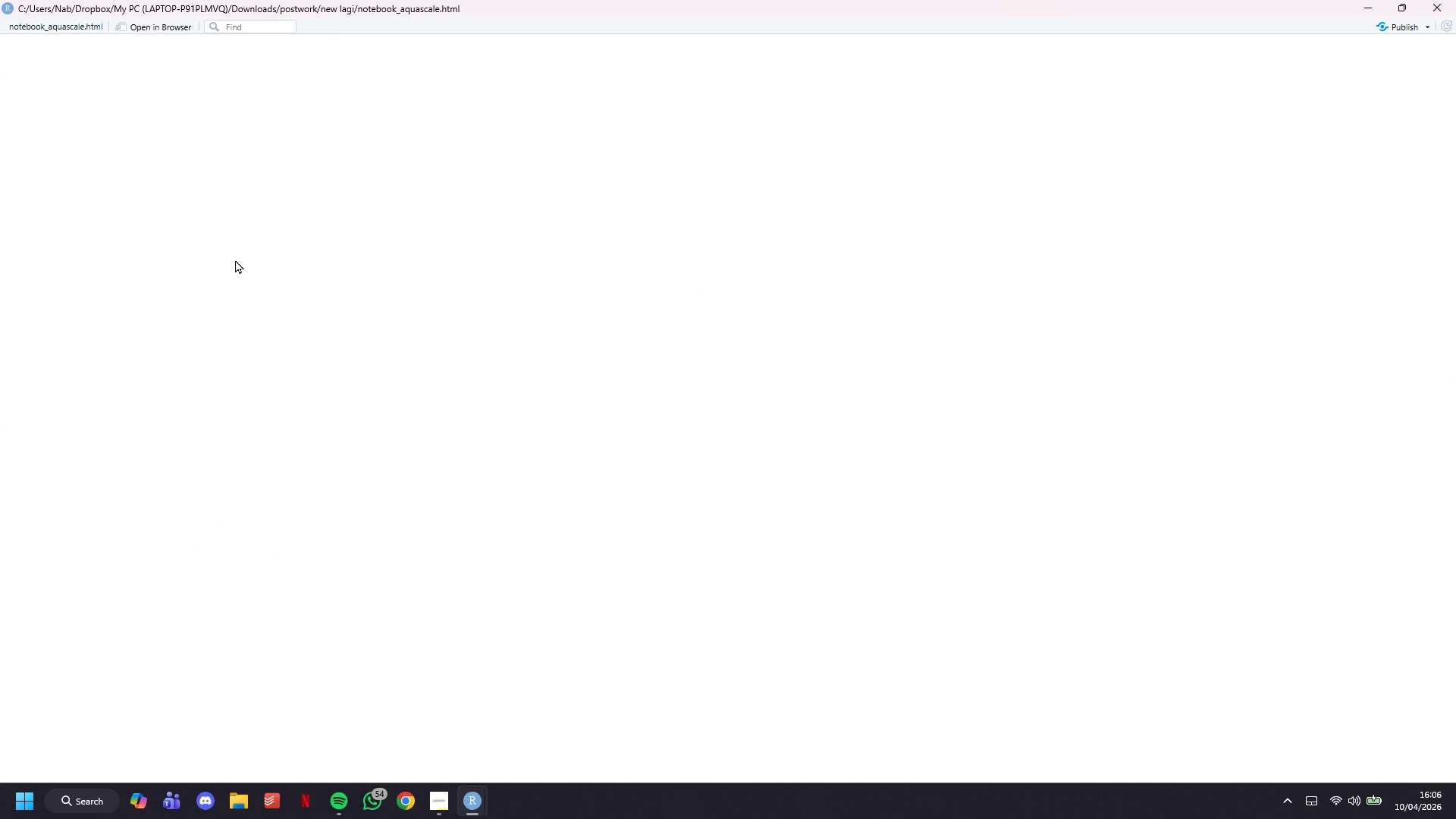 
scroll: coordinate [292, 362], scroll_direction: down, amount: 4.0
 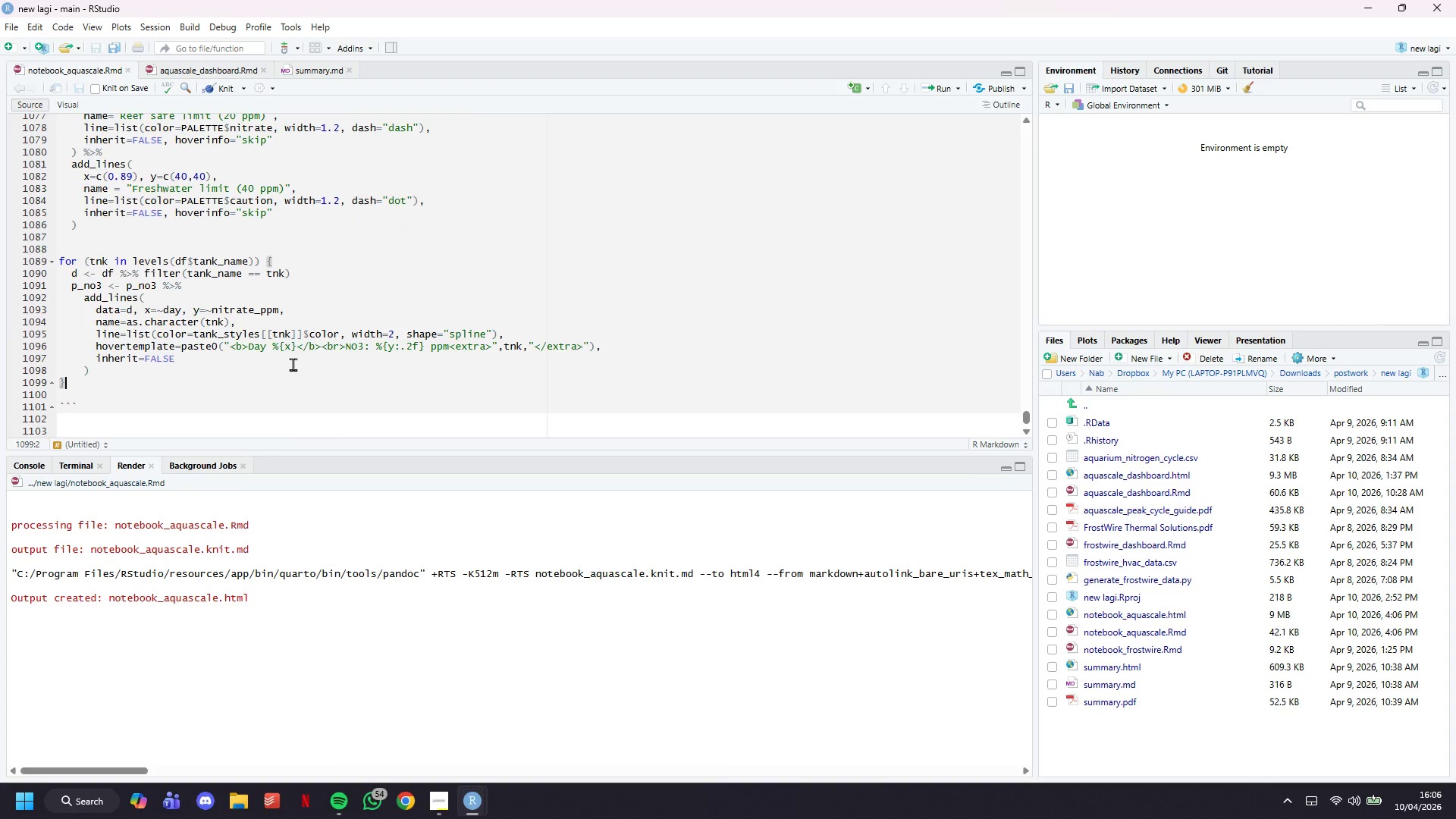 
key(Enter)
 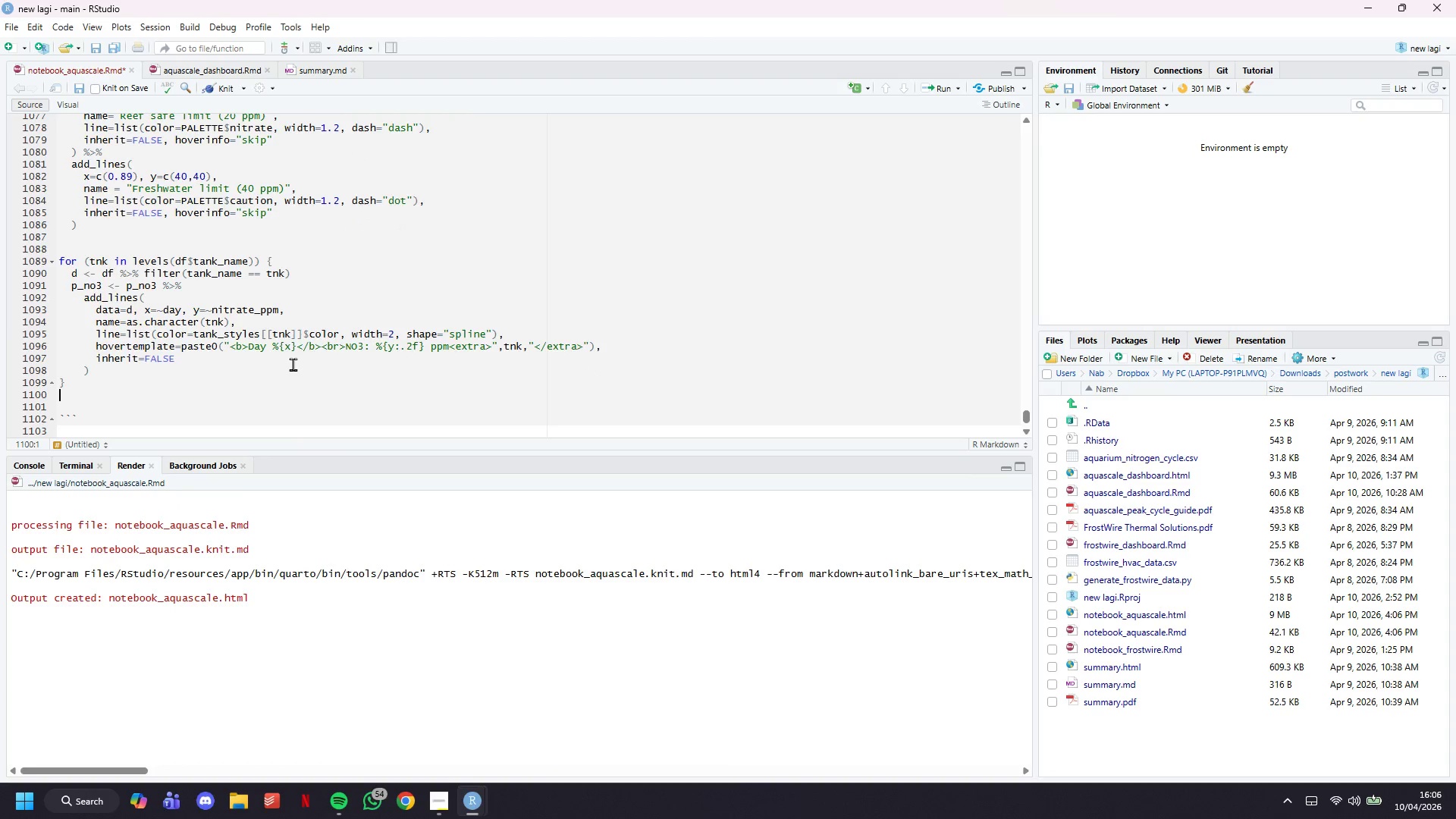 
key(Enter)
 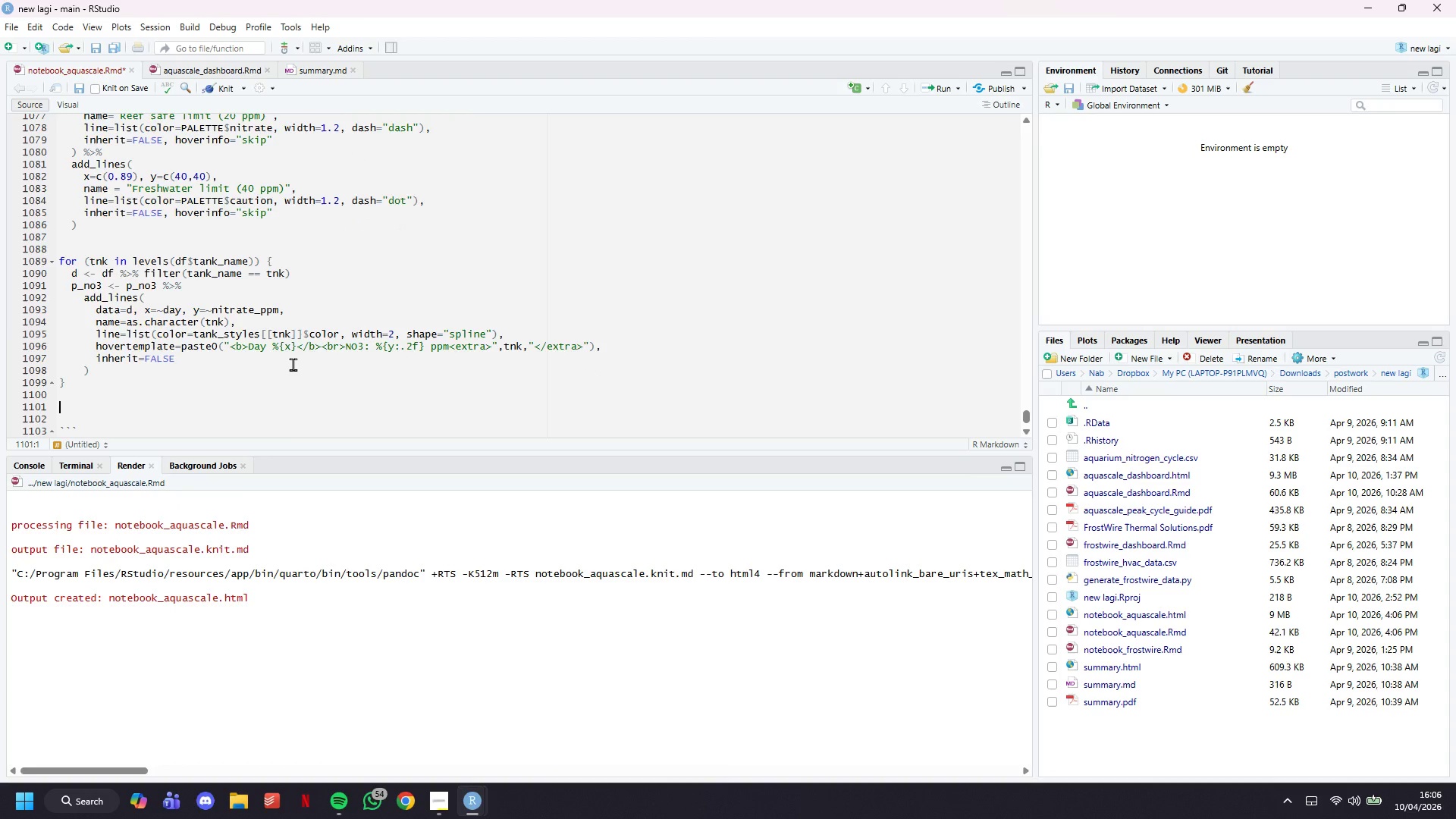 
type(p_no3 <- )
key(Backspace)
key(Backspace)
key(Backspace)
type(%>%)
 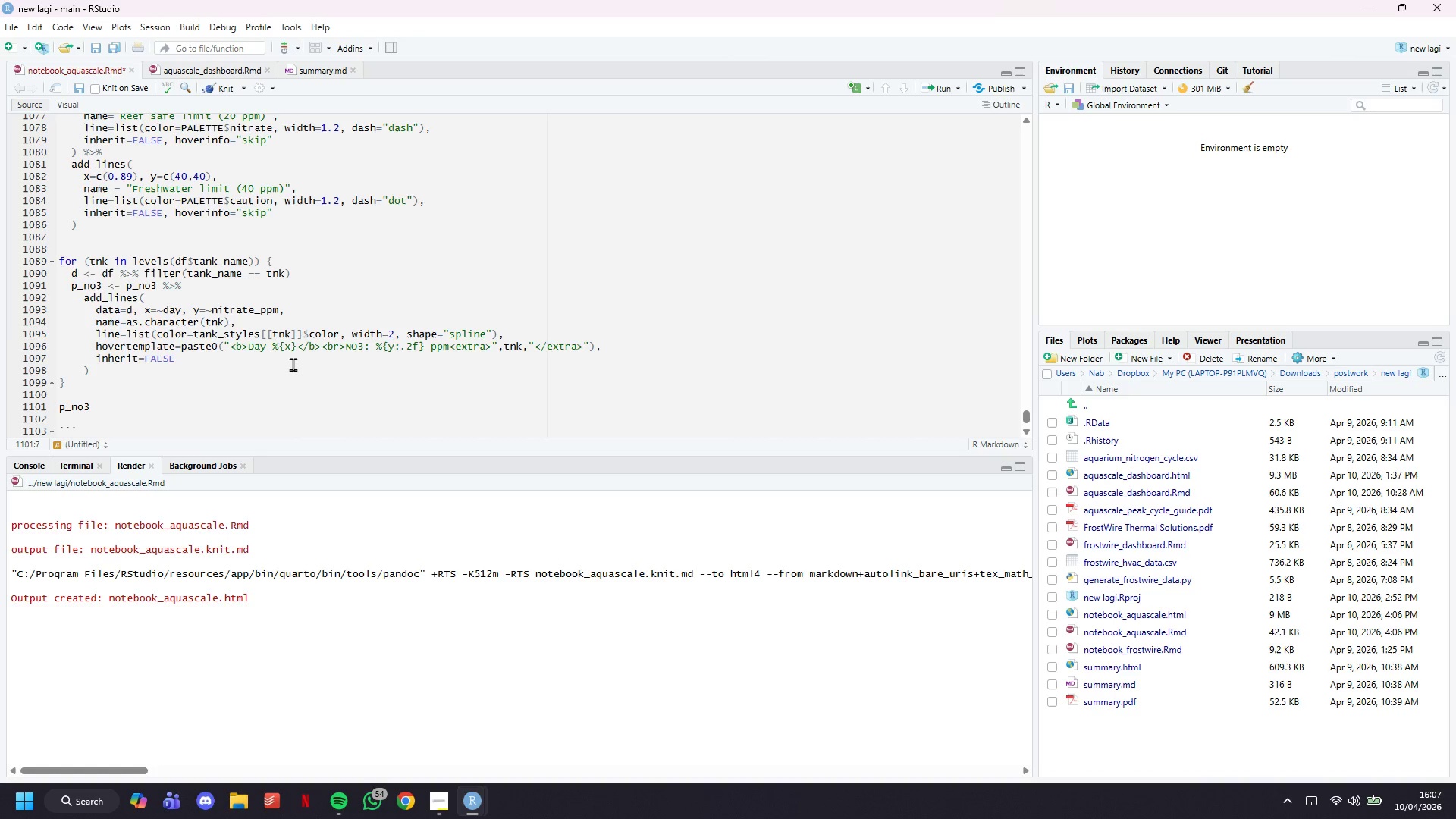 
 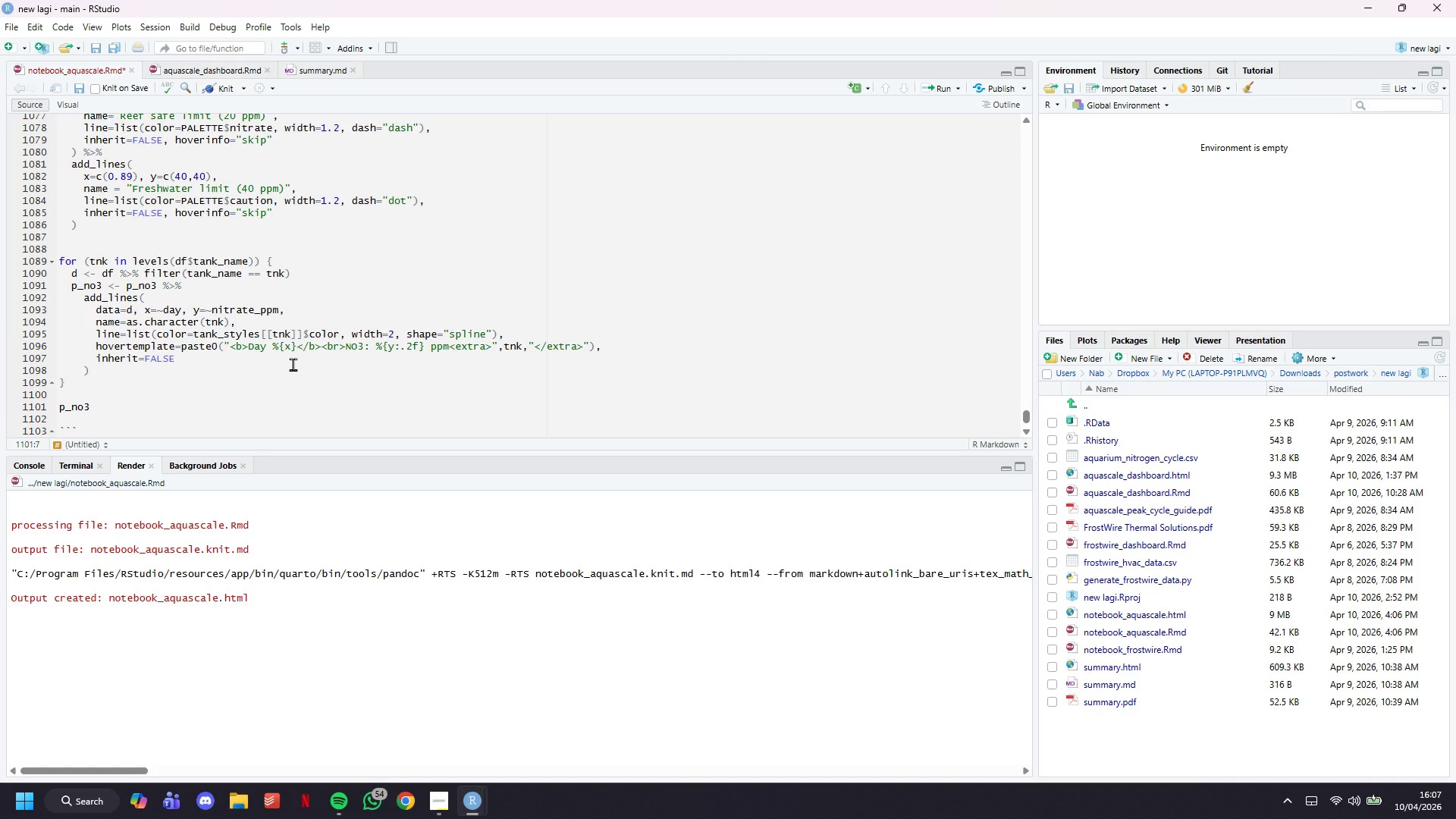 
key(Enter)
 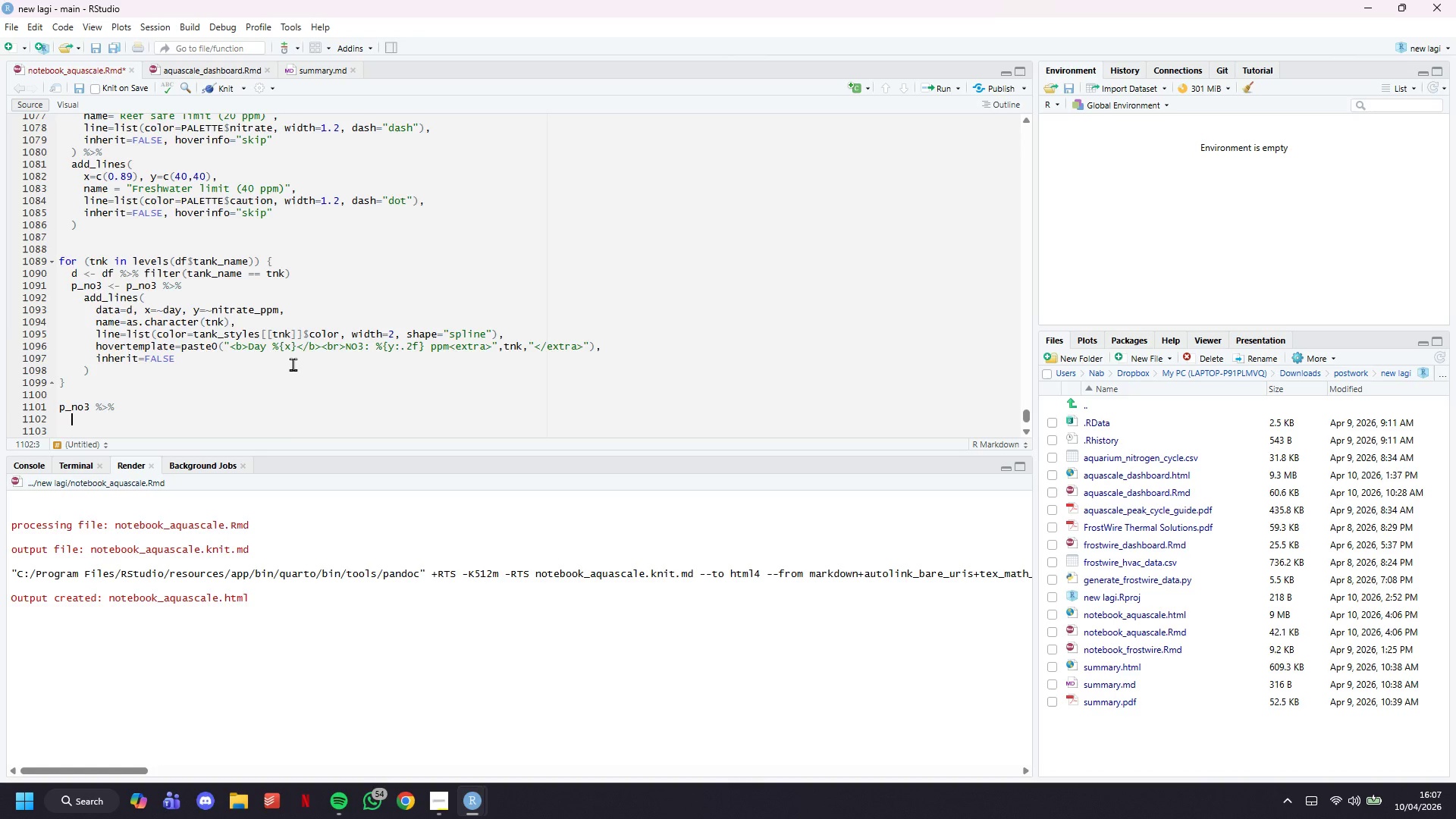 
type(layout()
 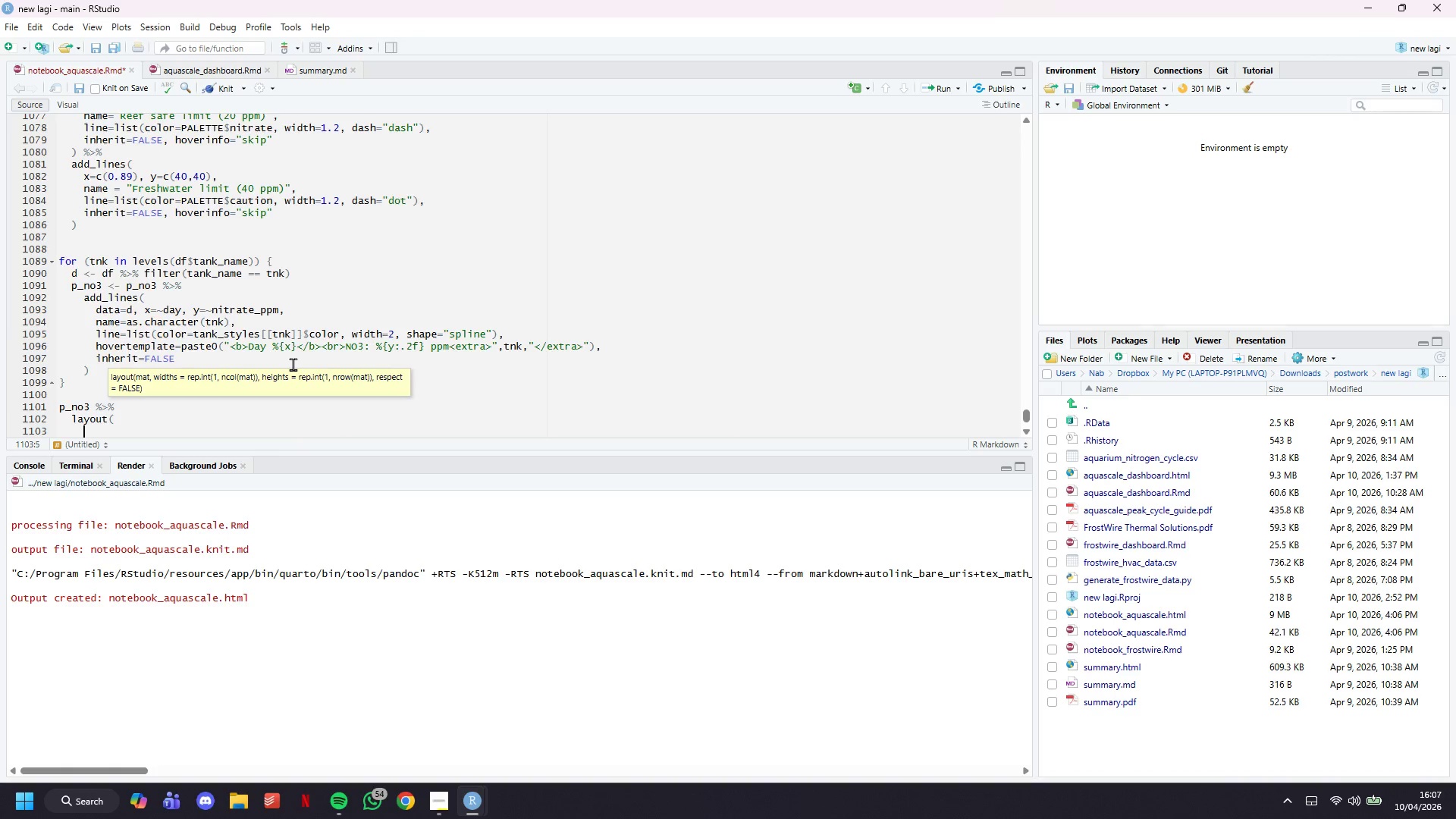 
 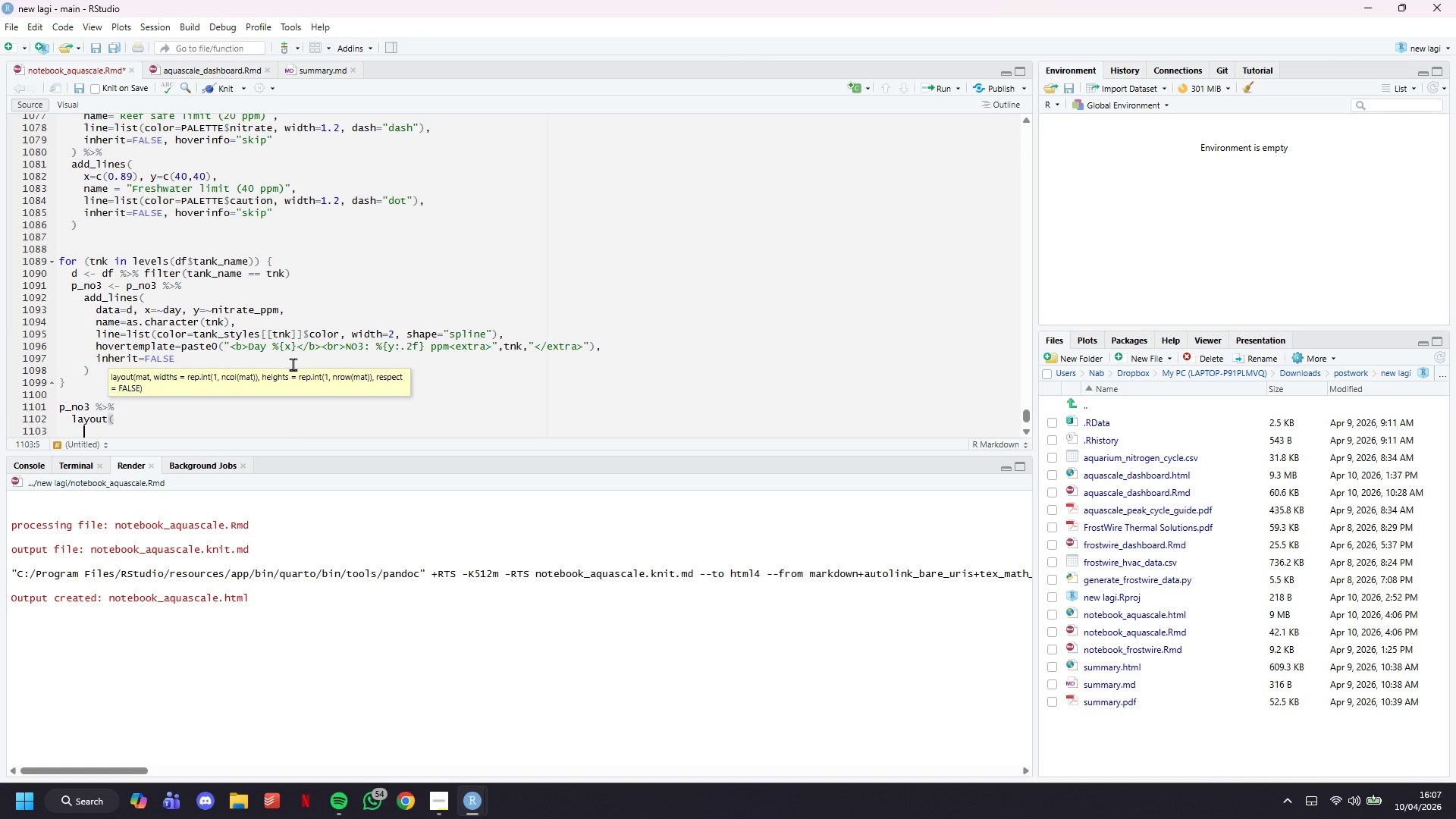 
key(Enter)
 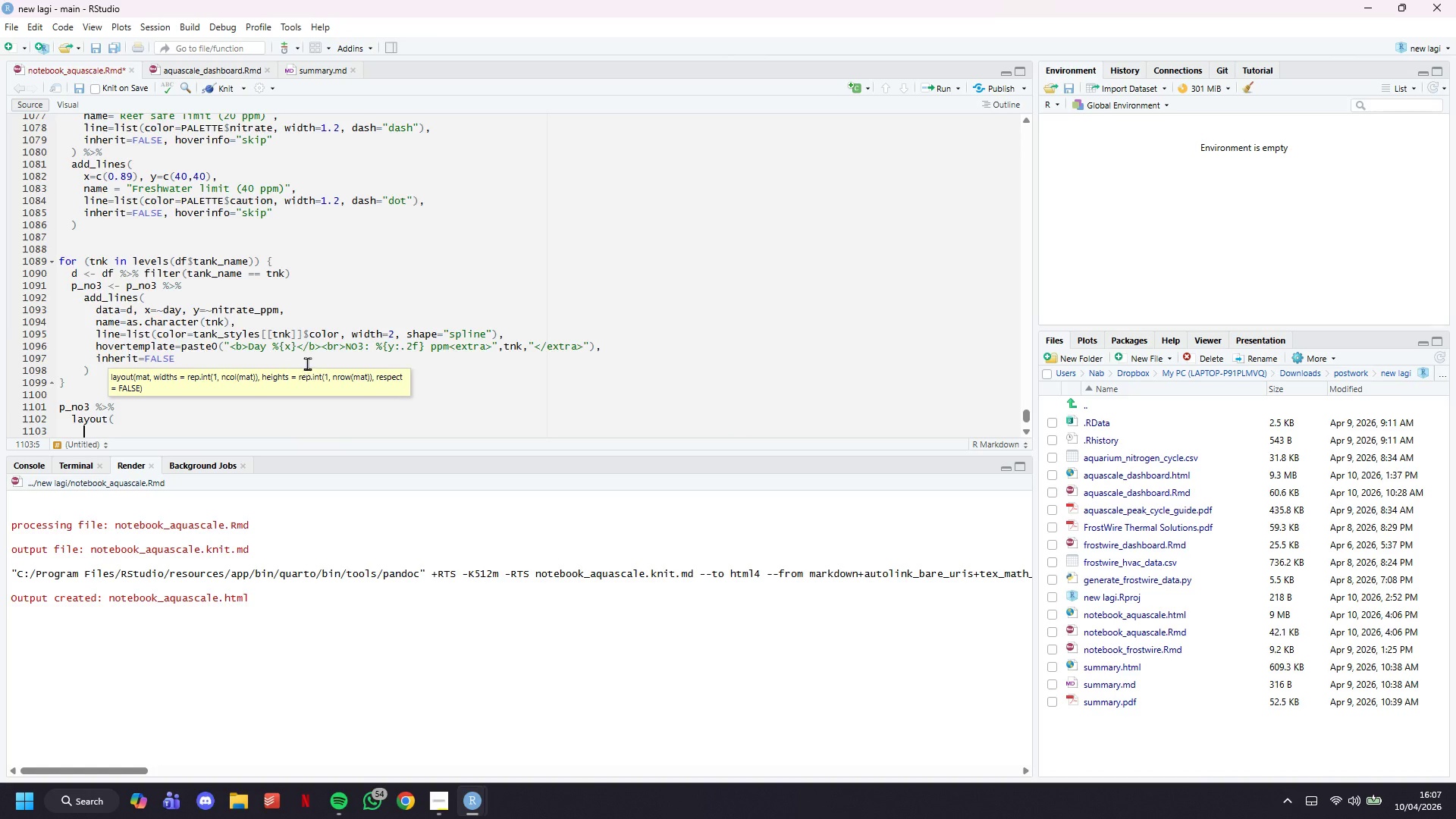 
scroll: coordinate [284, 366], scroll_direction: down, amount: 4.0
 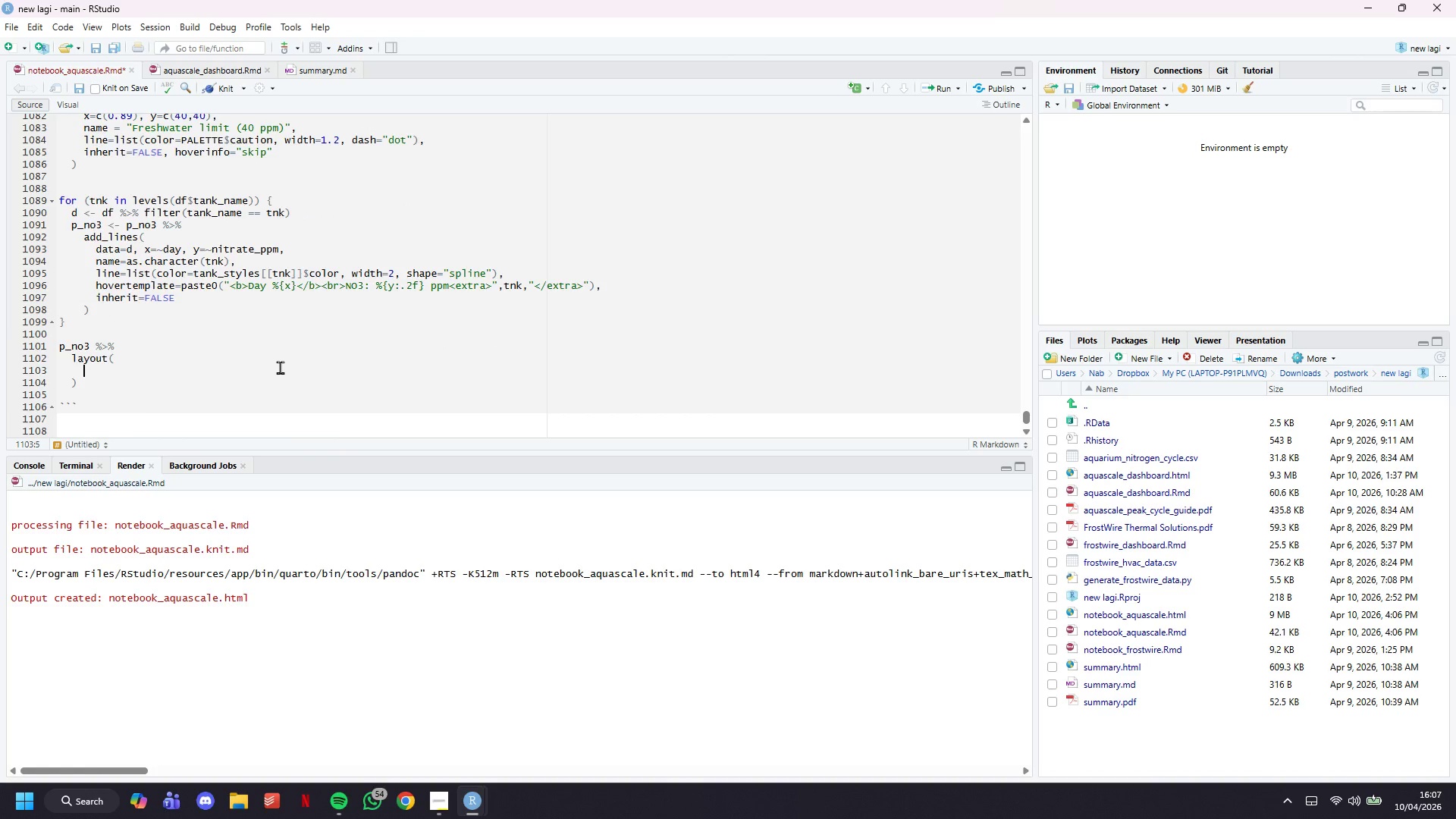 
wait(13.35)
 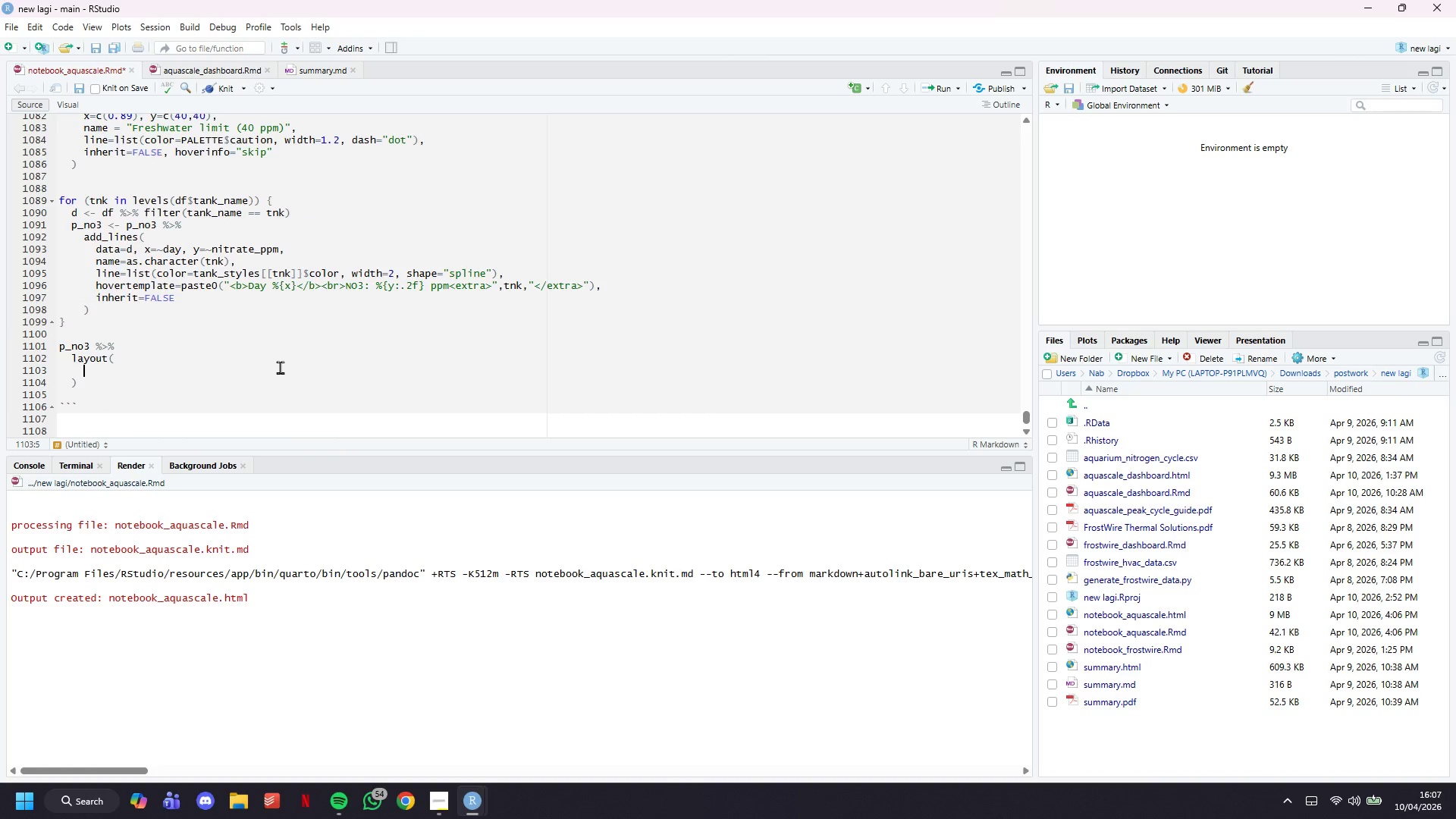 
type(paper_bgcolor)
 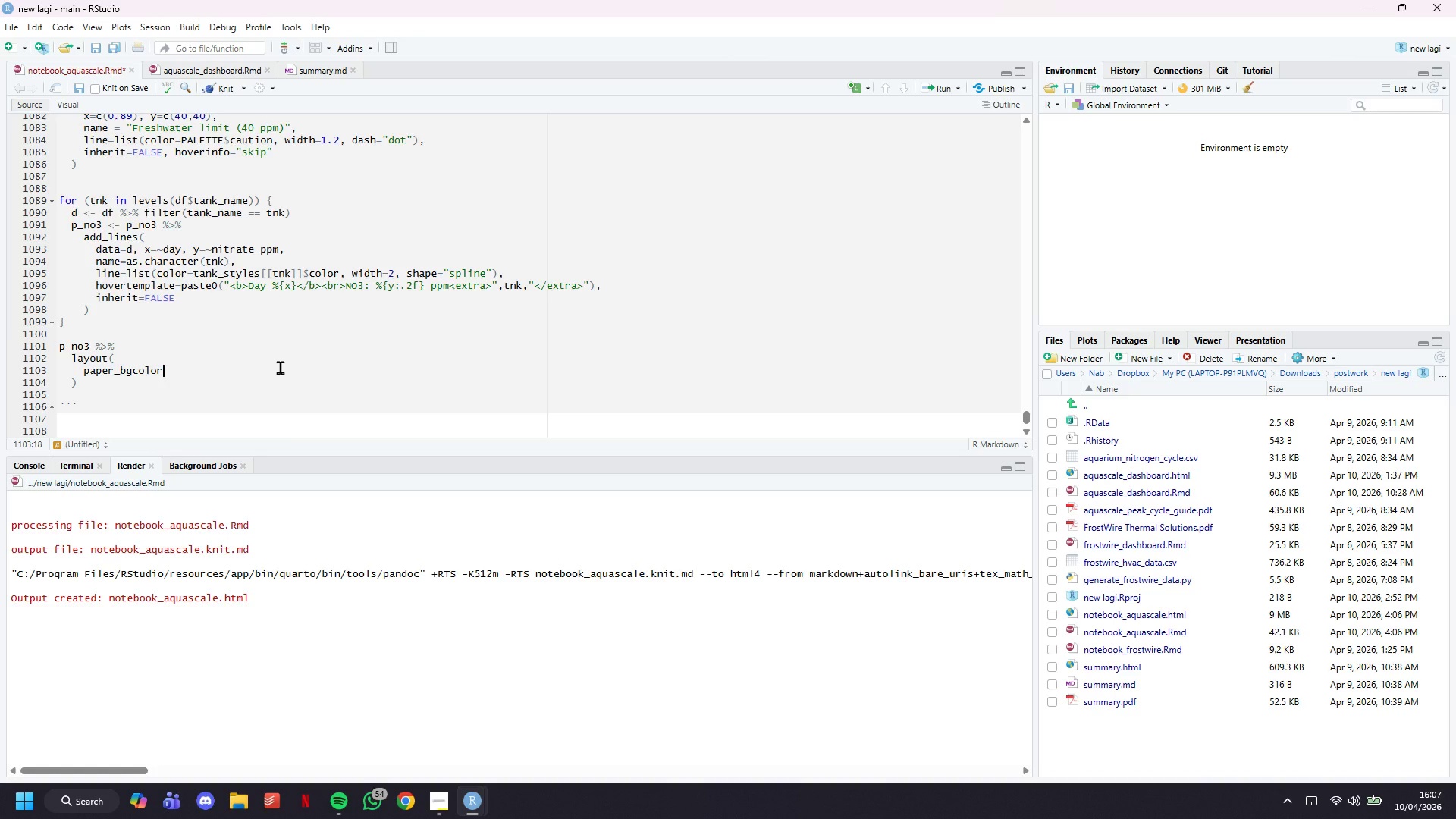 
wait(5.34)
 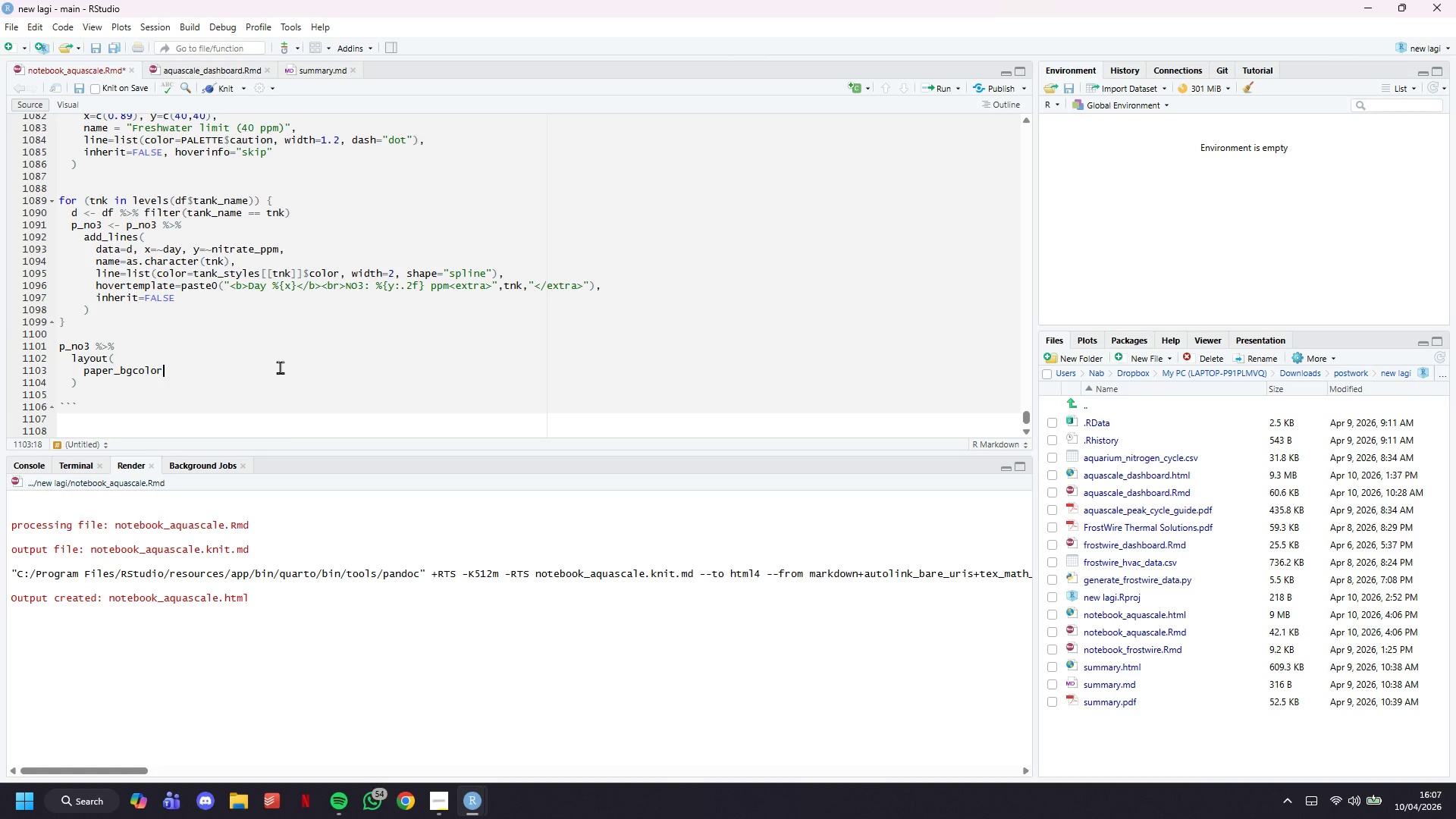 
type(=PALETTE$bg_dark, plot_)
 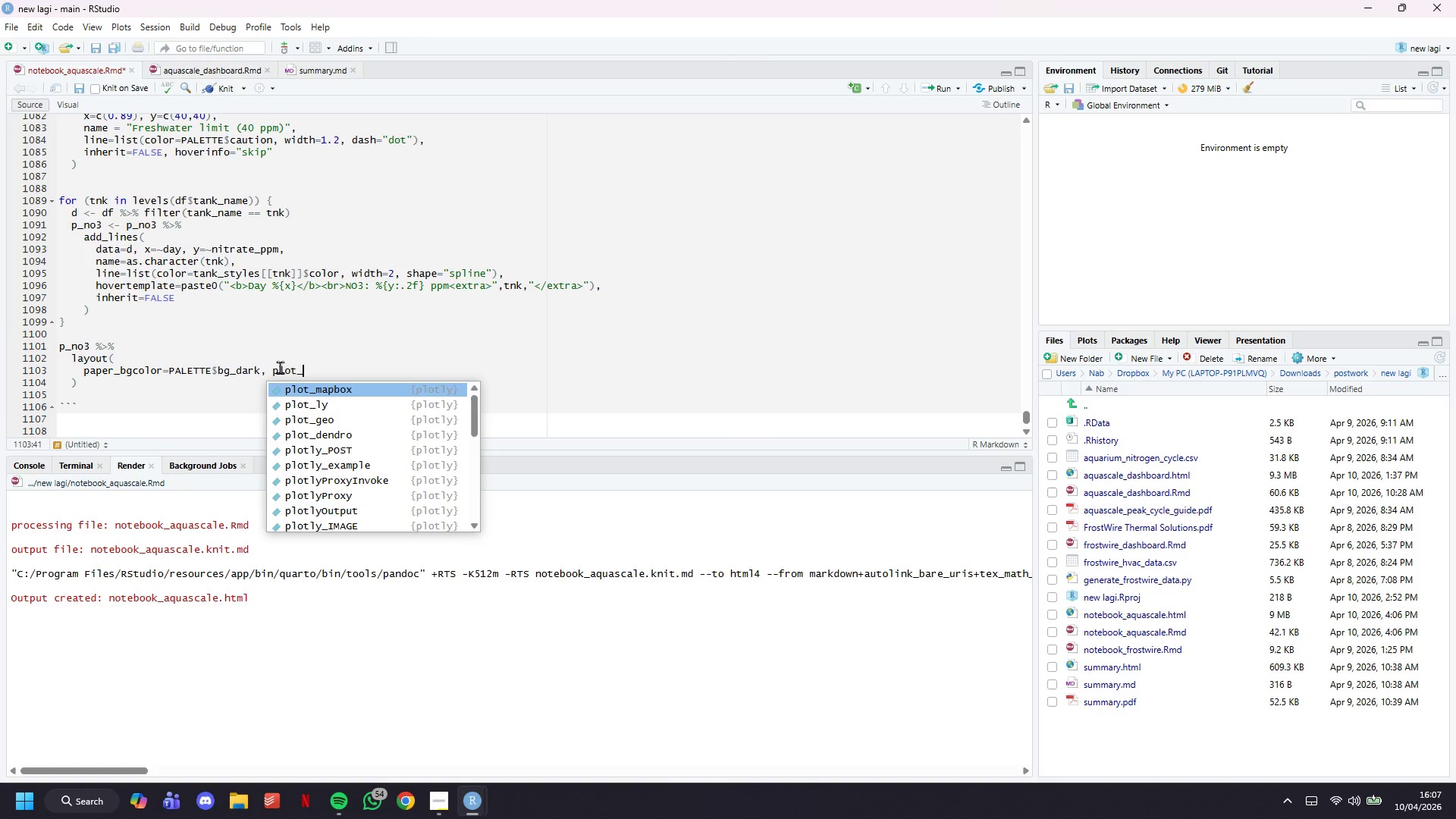 
type(bgcolor=PALETTE$bg_deep,)
 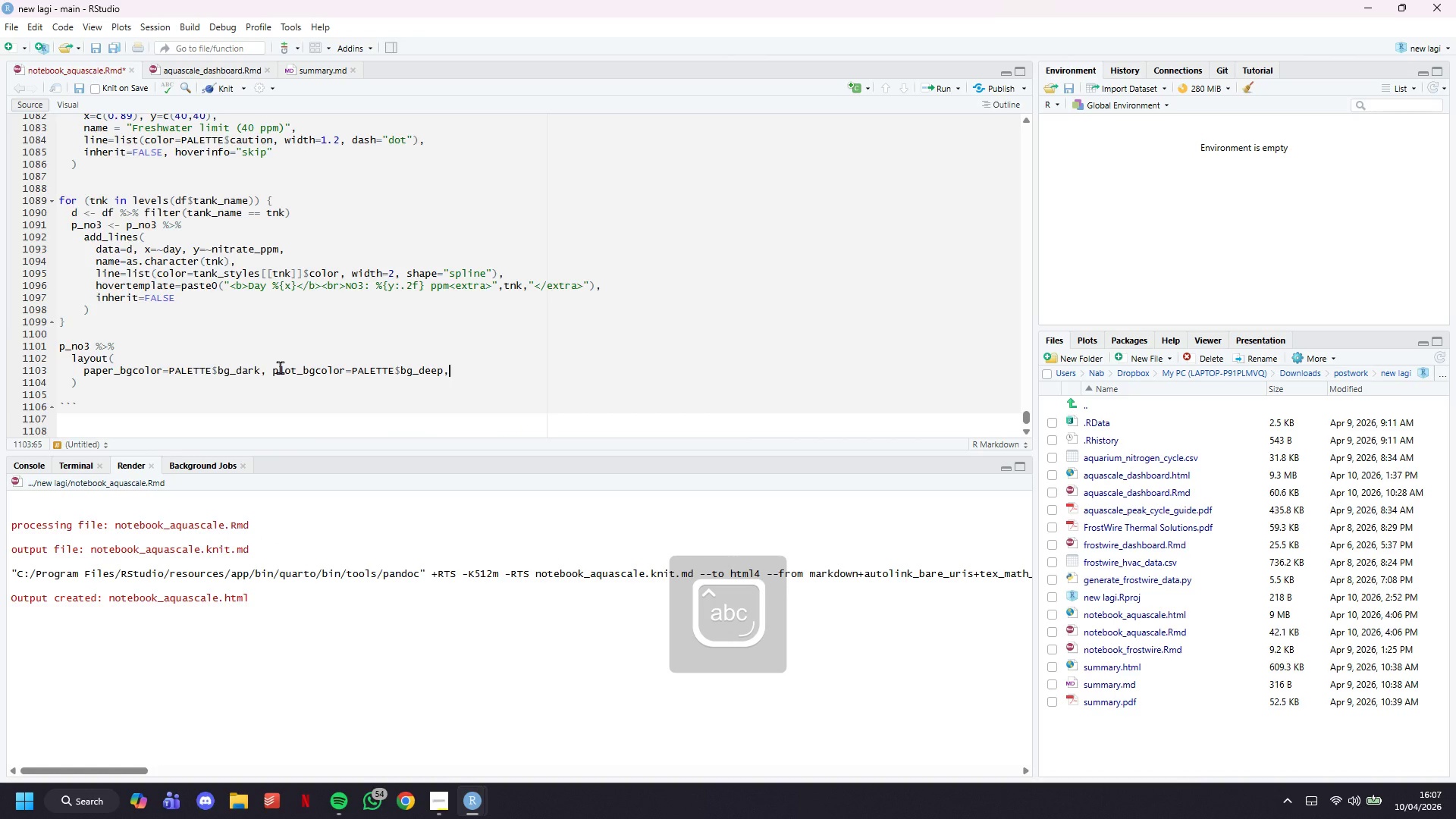 
 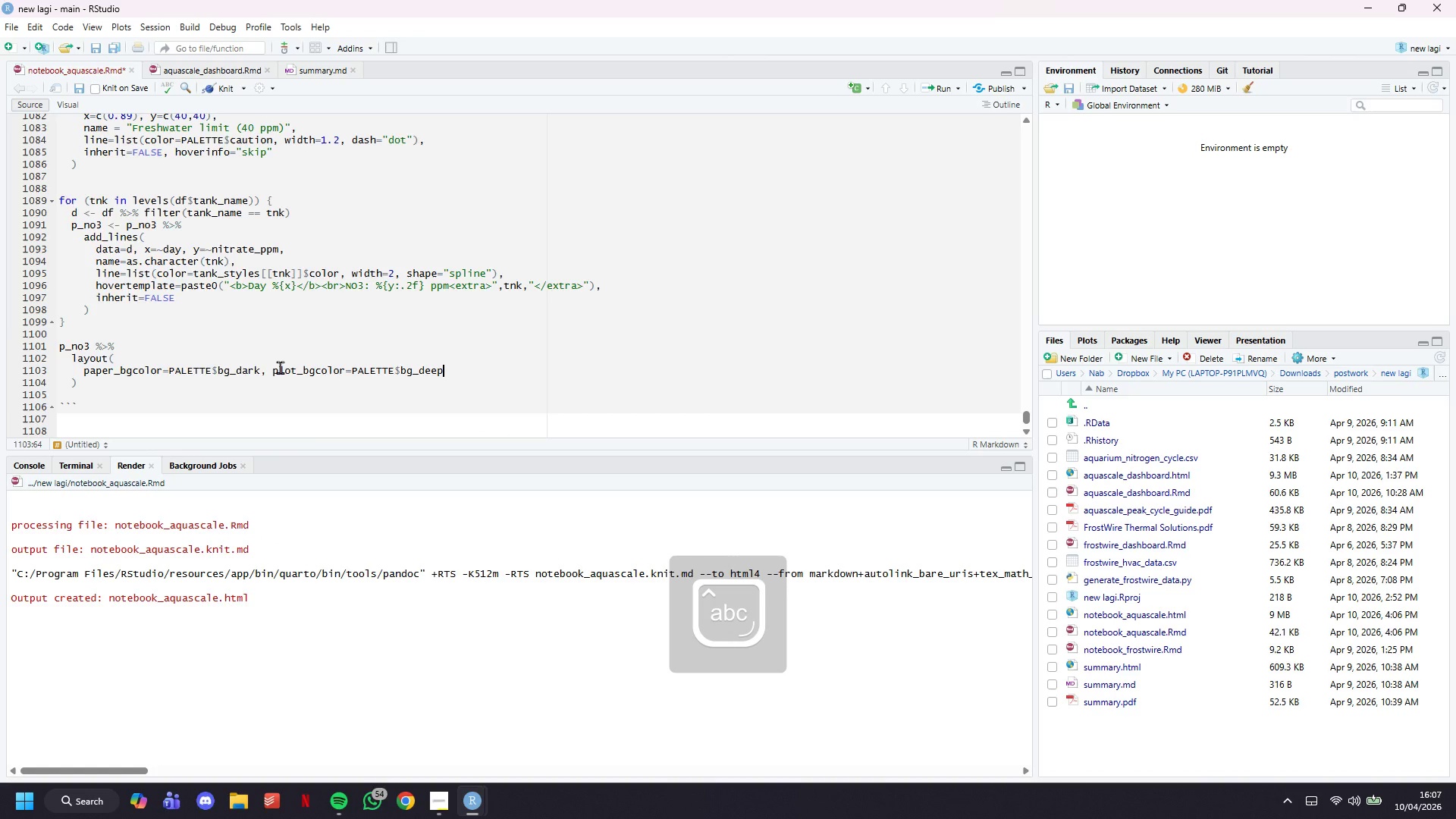 
key(Enter)
 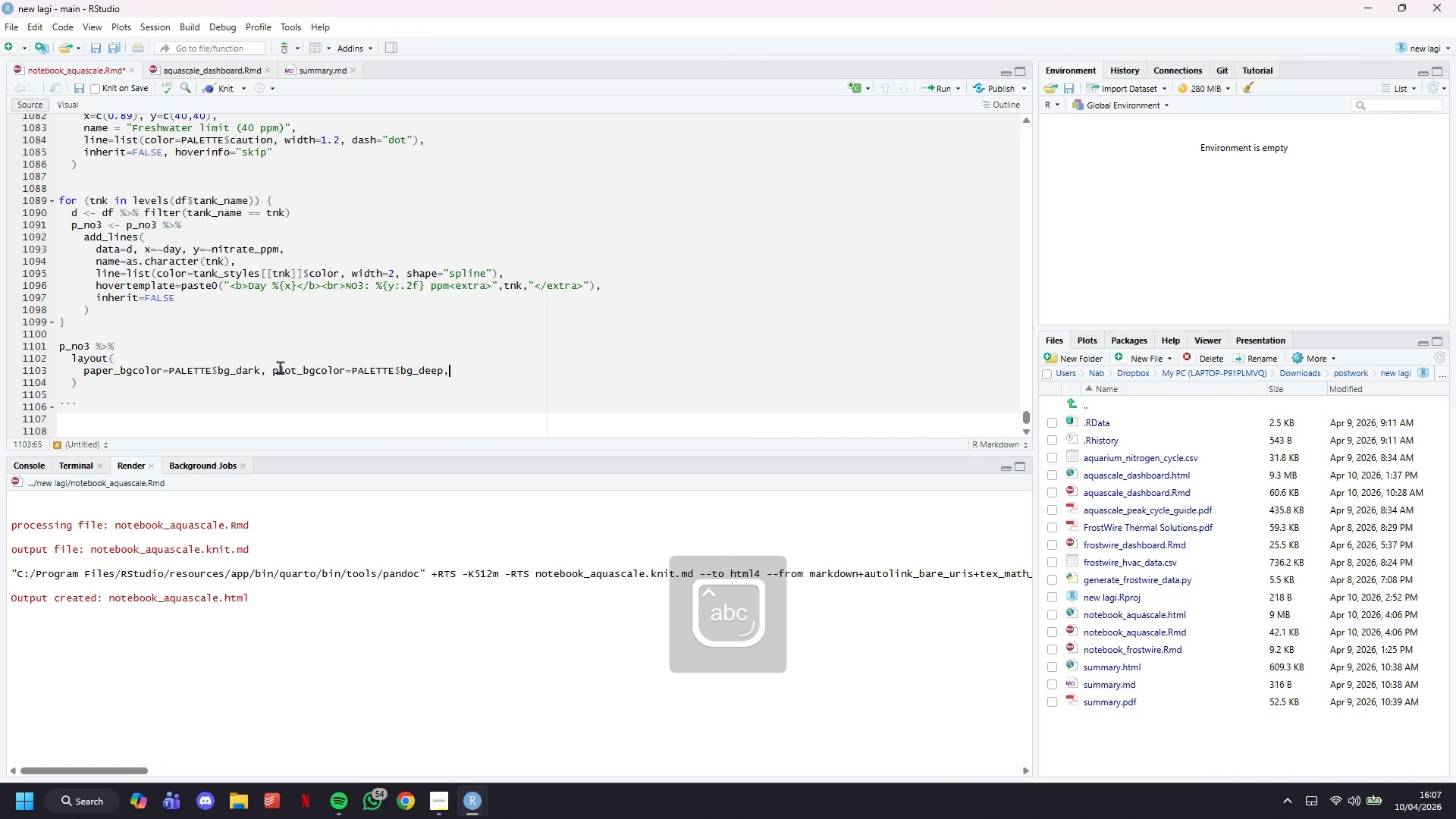 
type(font)
key(Backspace)
type(list(family="DM Sans)
 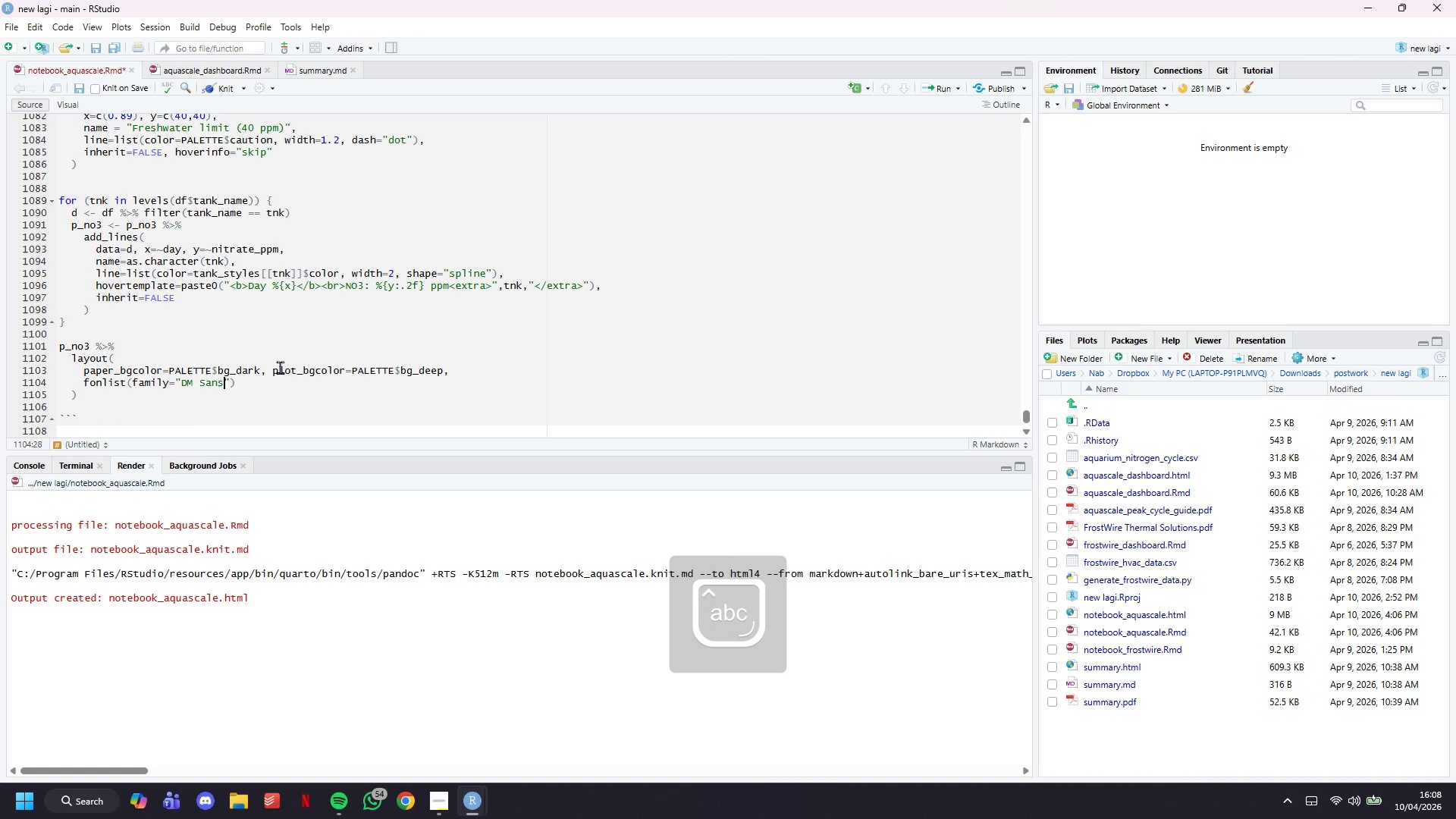 
key(ArrowRight)
 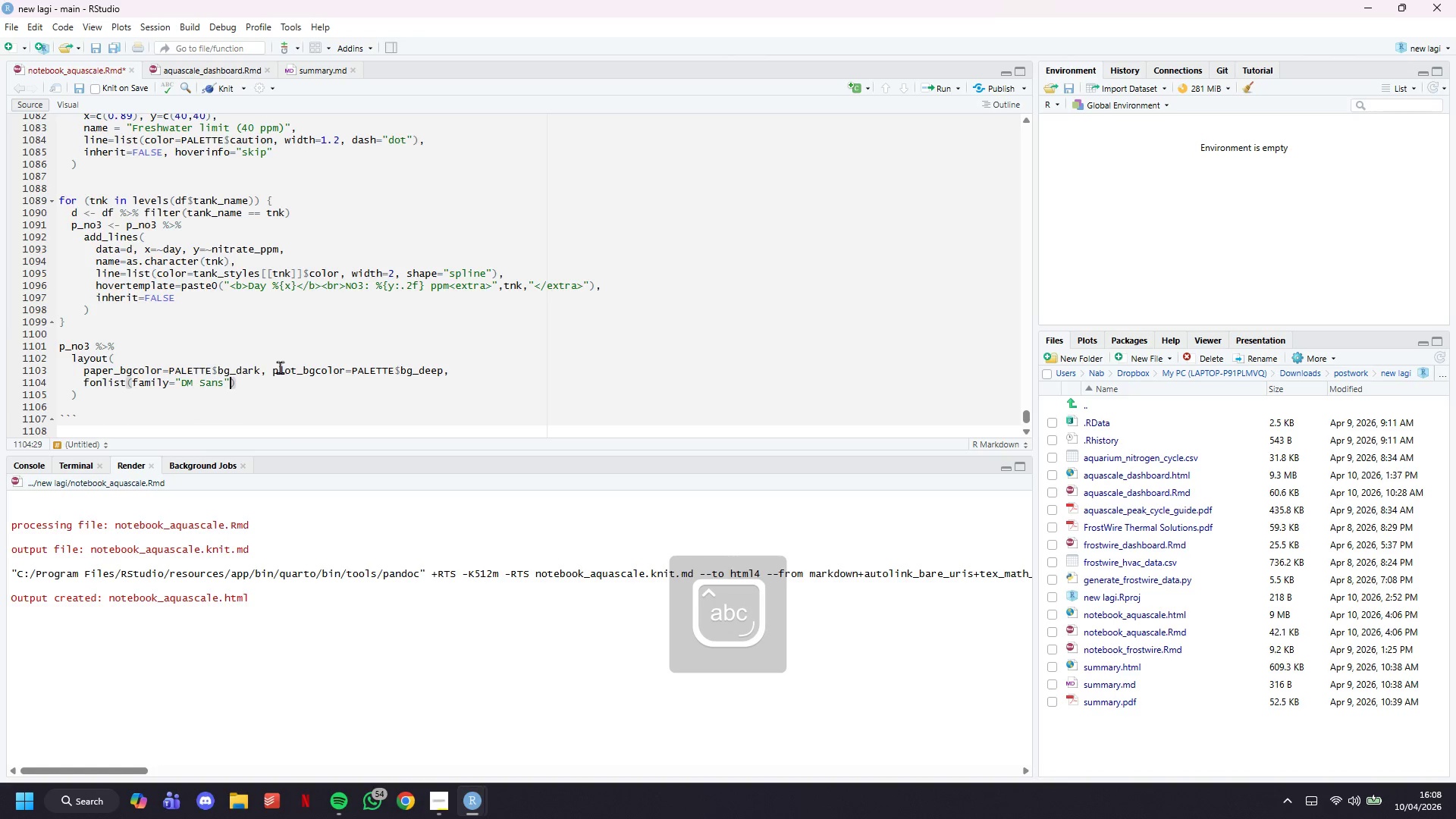 
type(, color=PALETTE$text)
 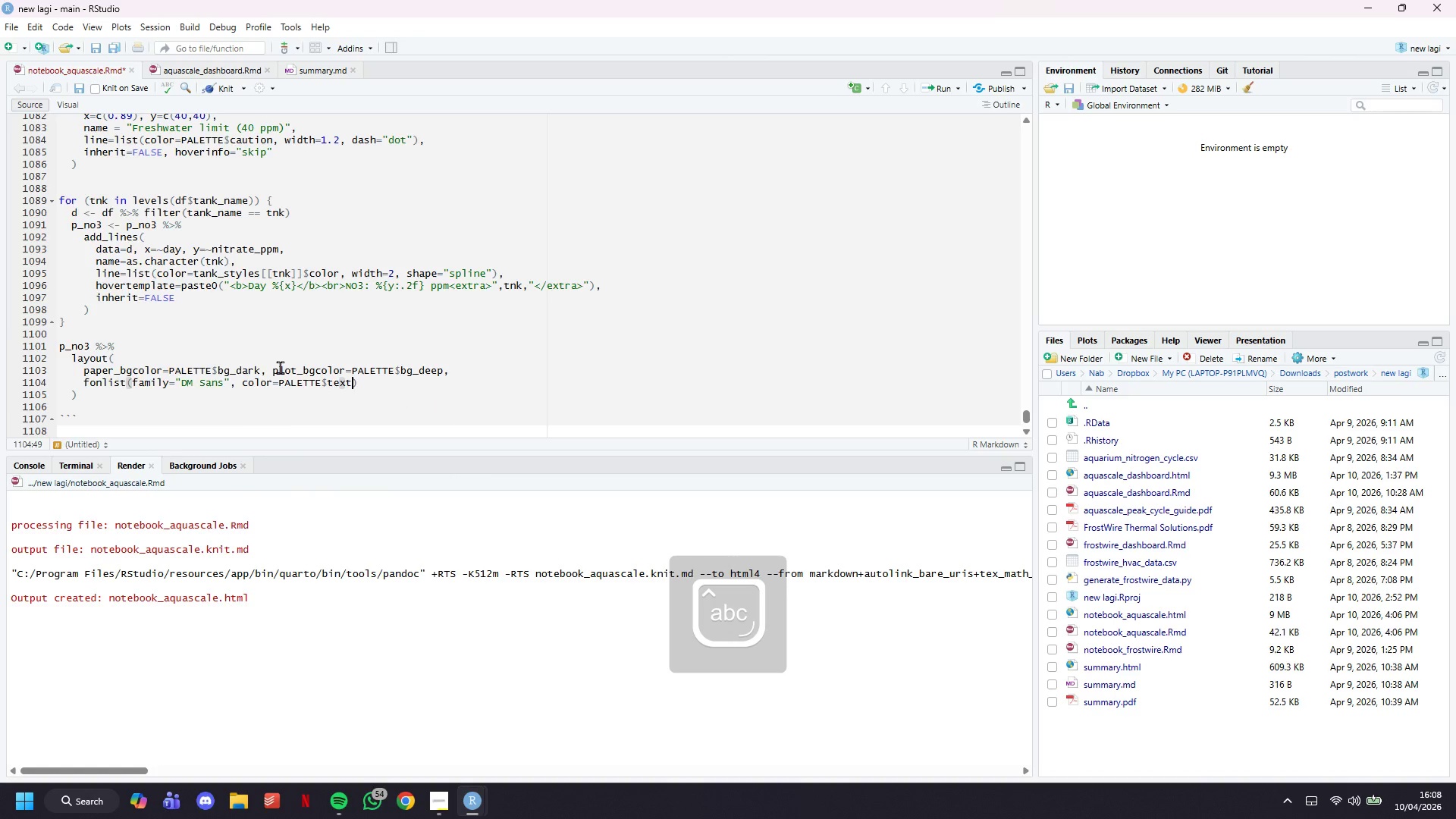 
key(ArrowRight)
 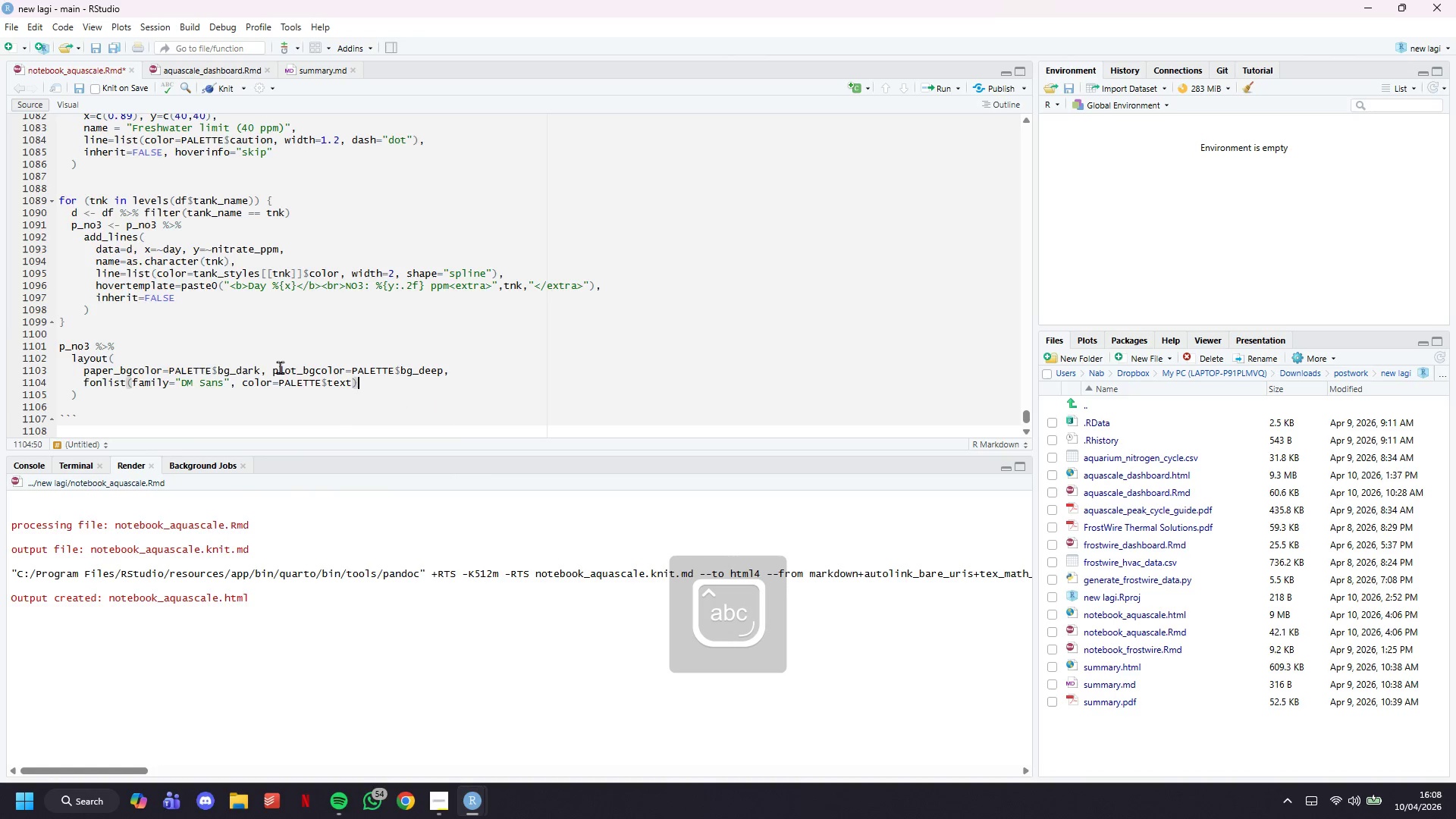 
key(Comma)
 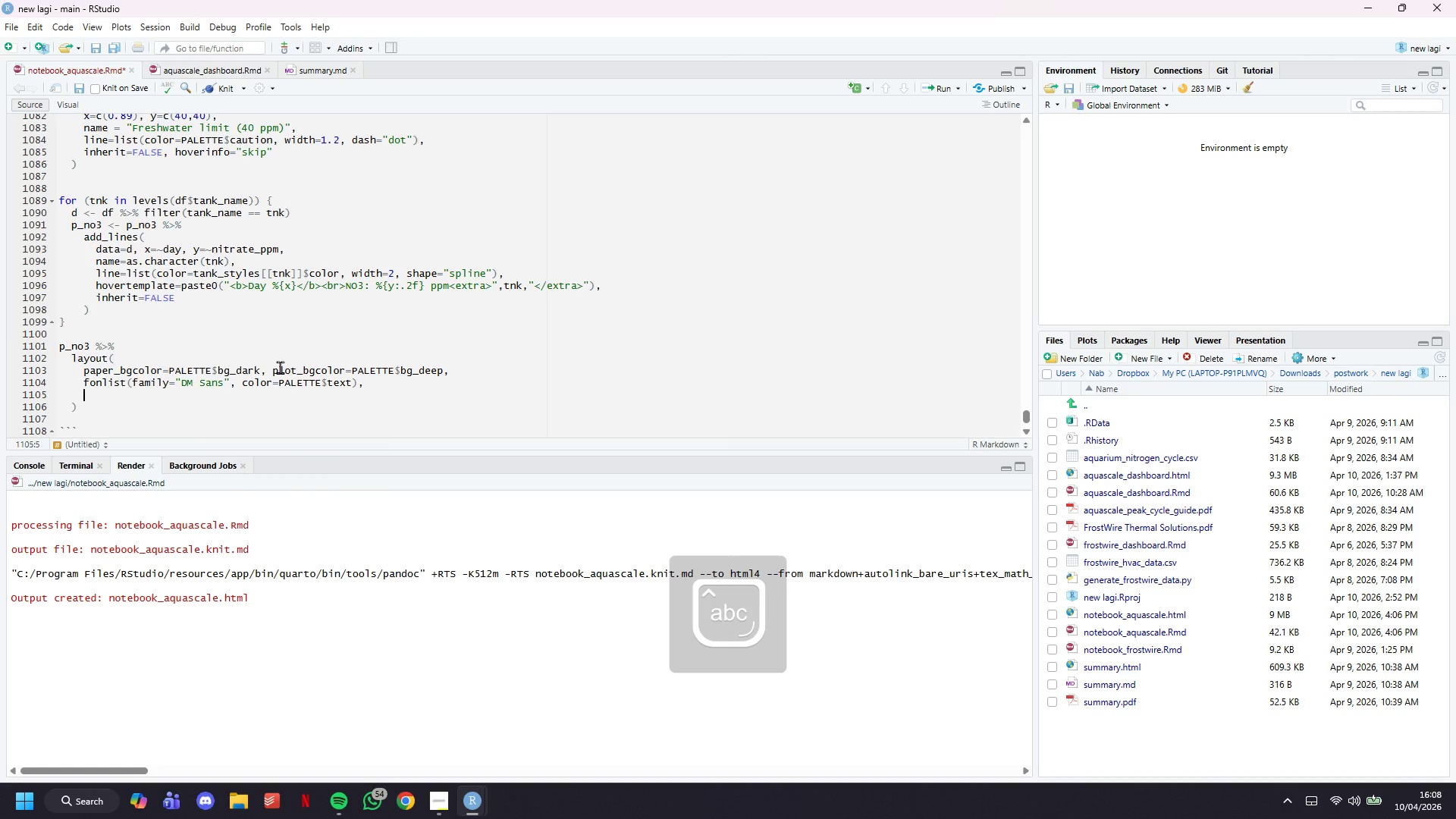 
key(Enter)
 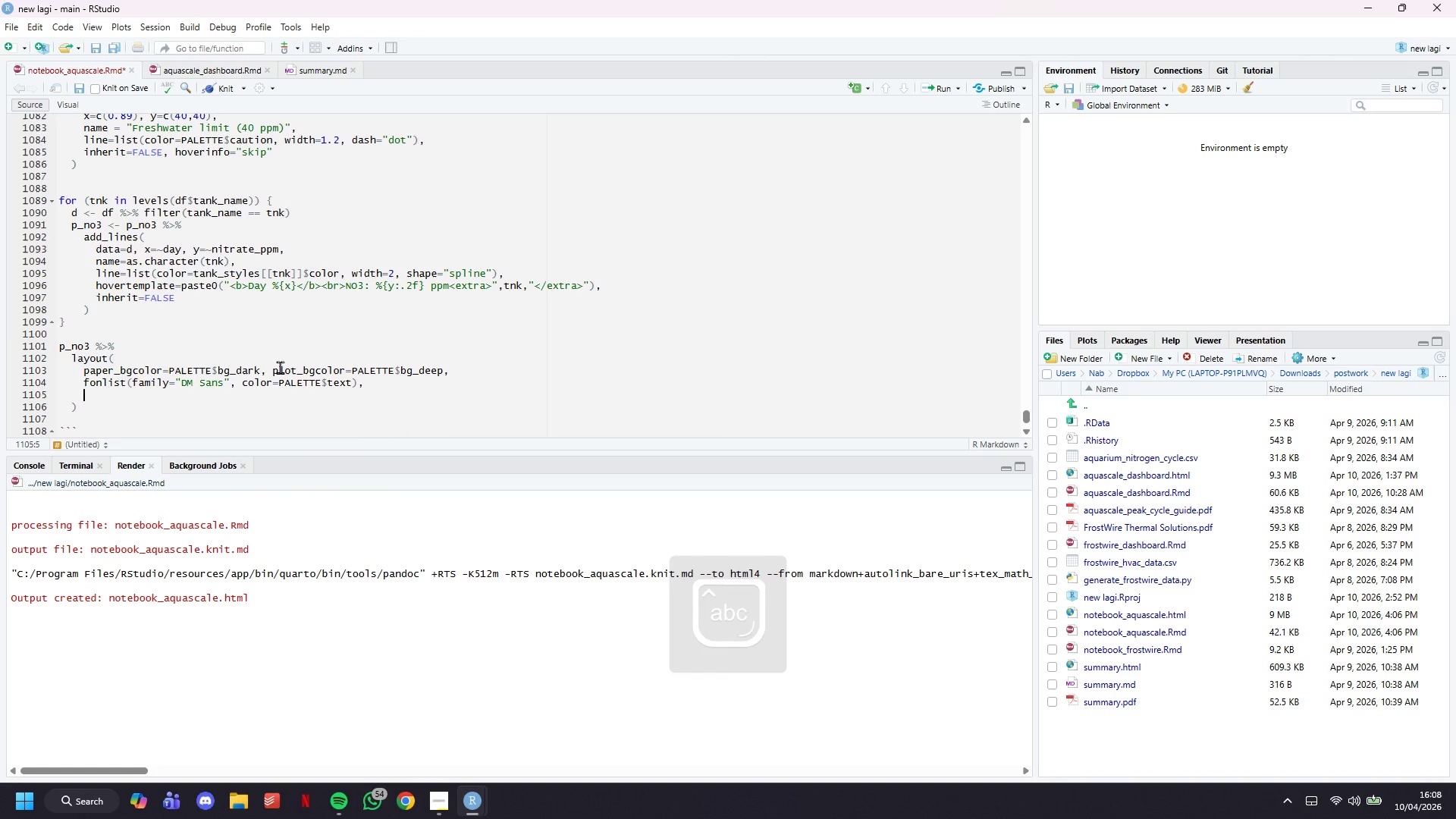 
type(xaix)
key(Backspace)
key(Backspace)
type(xis=list(title = "Day)
 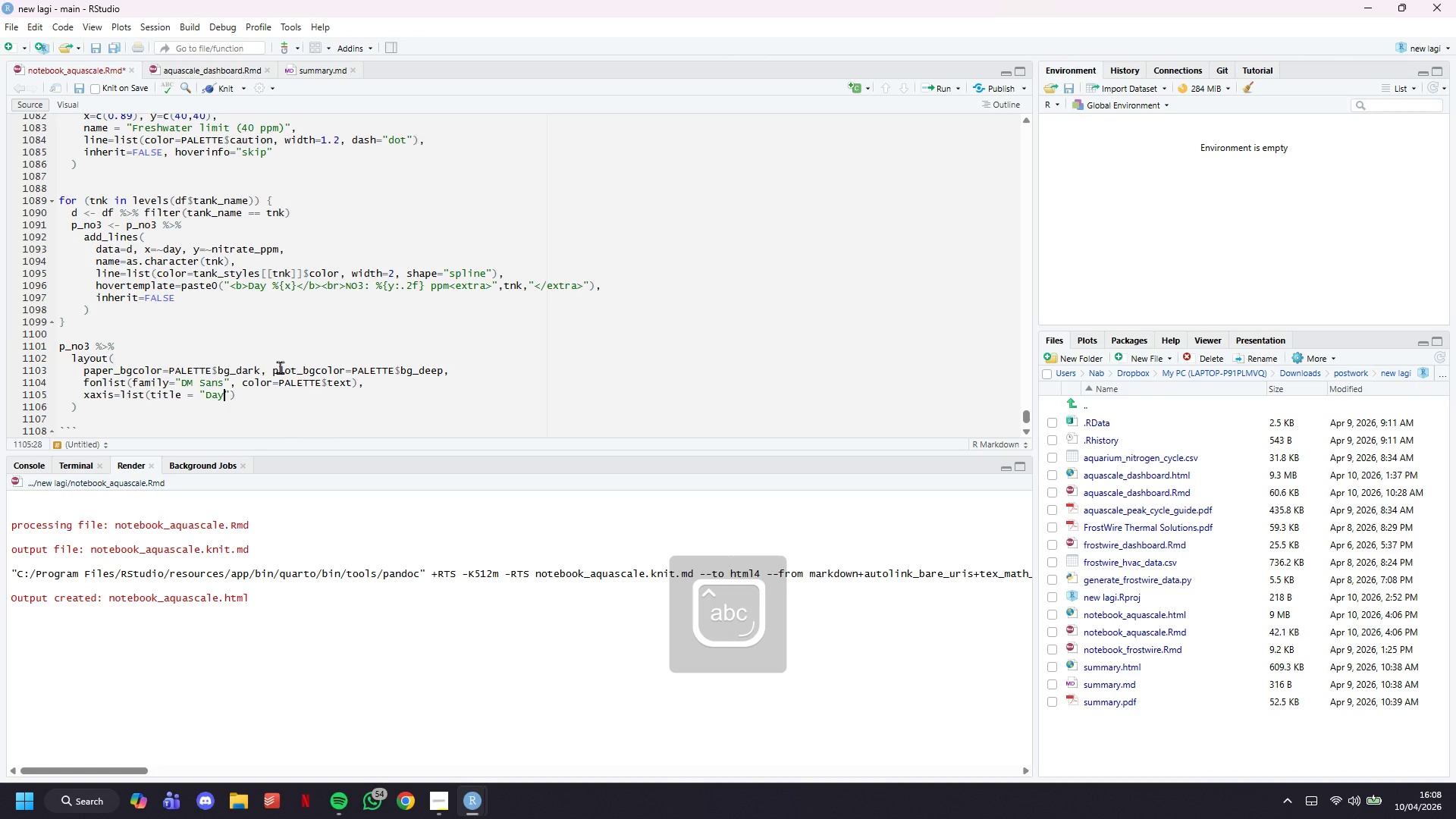 
key(ArrowRight)
 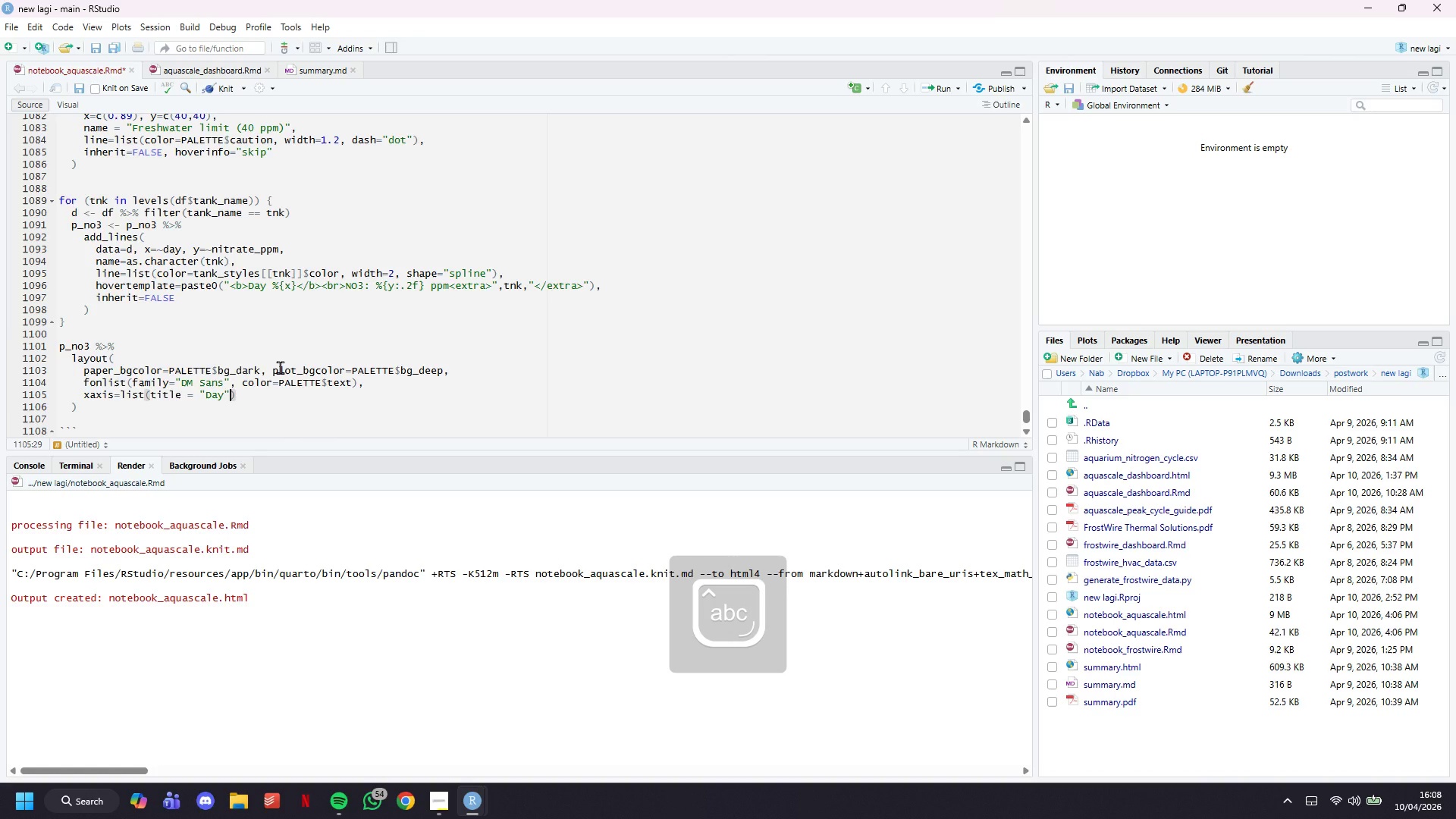 
type(, titlefont=list(size=11, color=PALETTE$muted)
 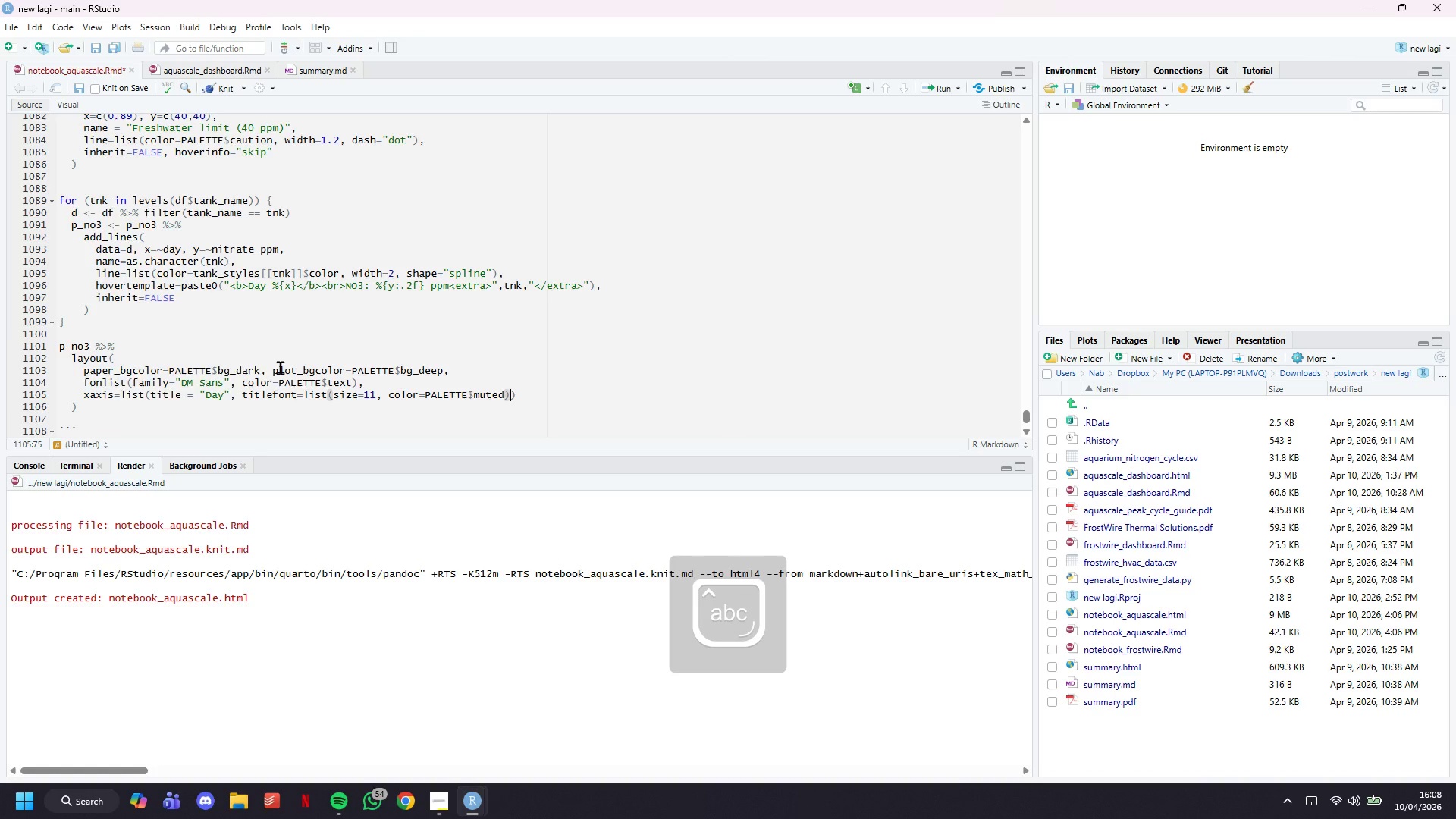 
 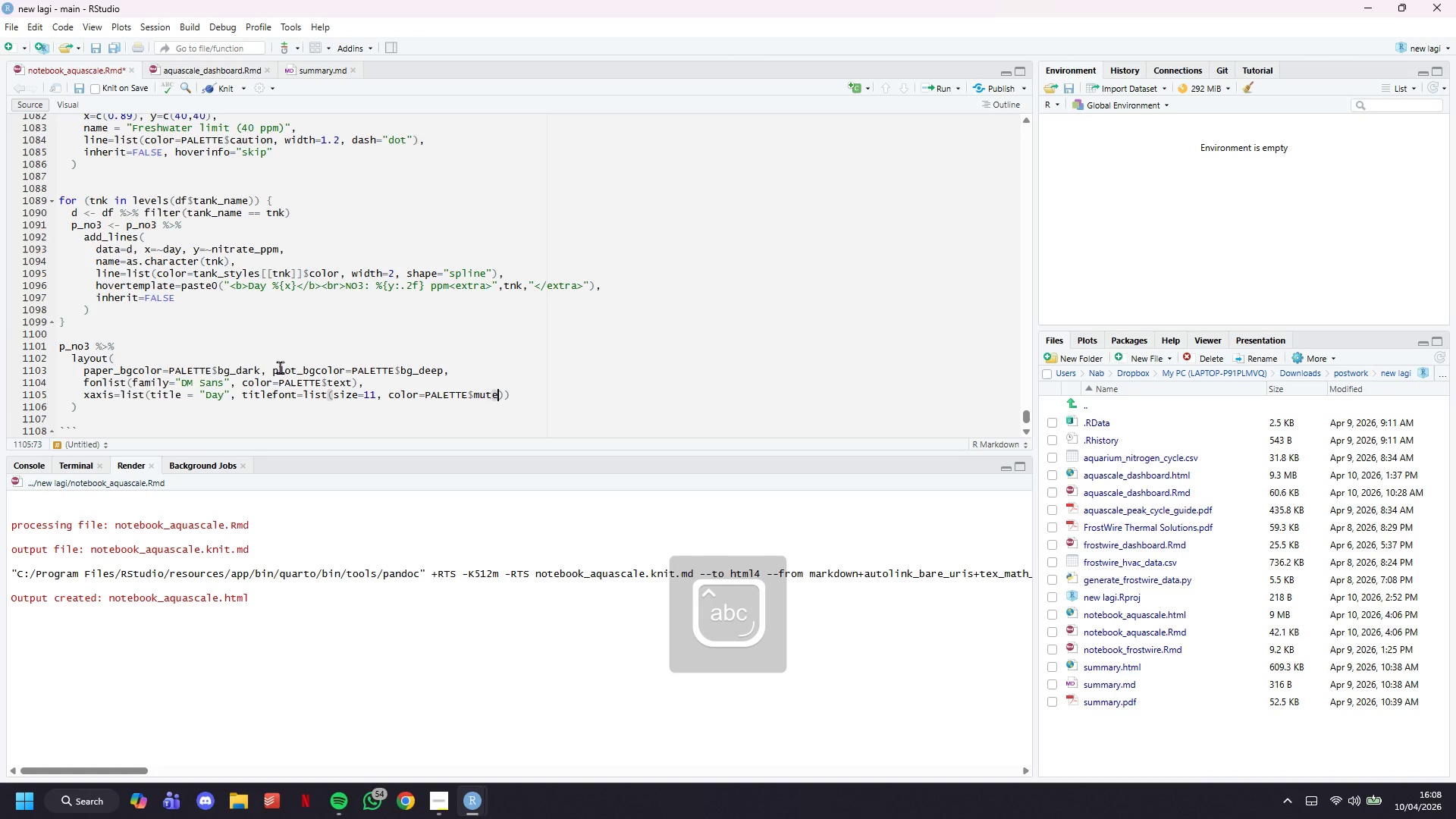 
key(ArrowRight)
 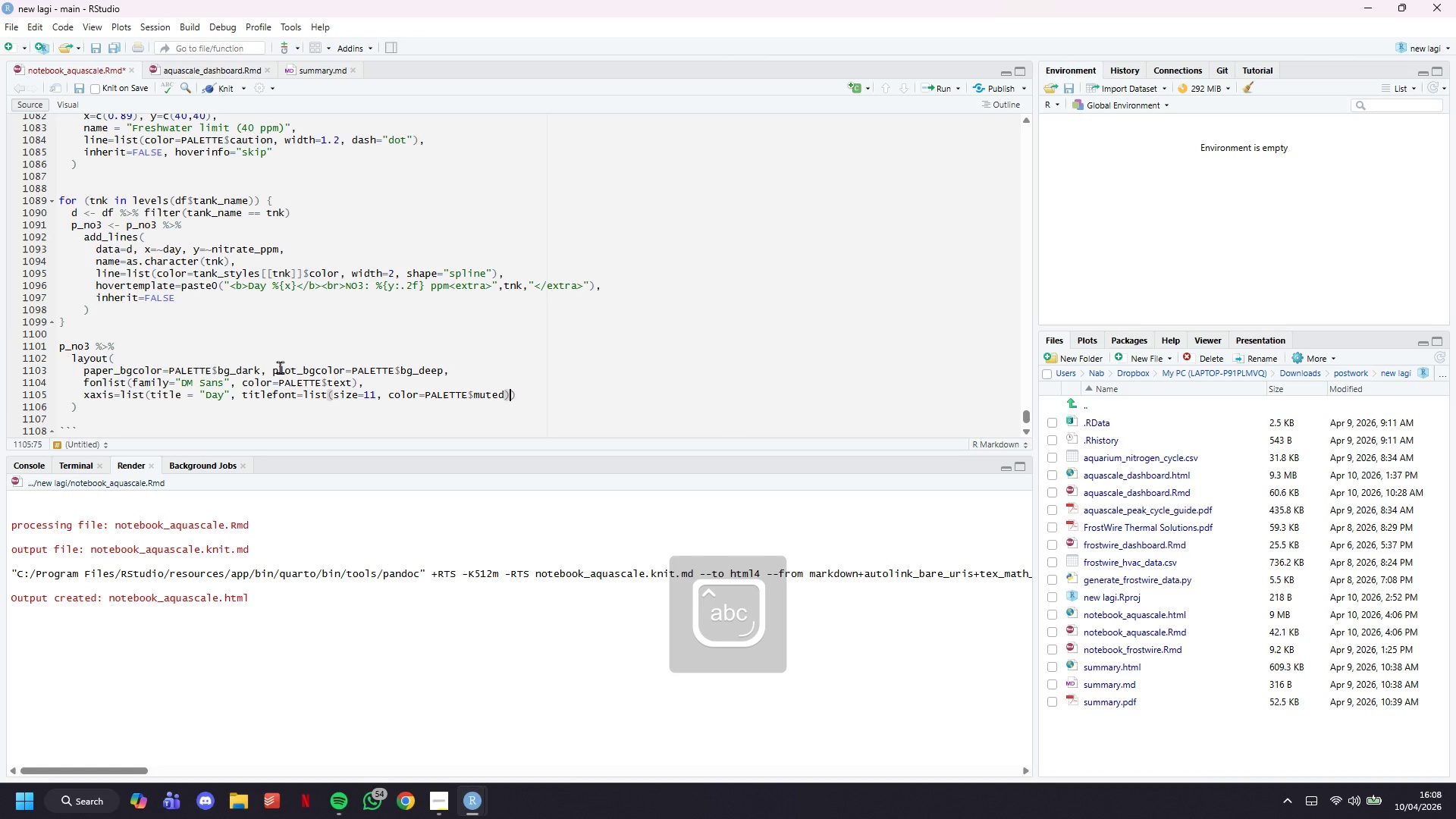 
key(Comma)
 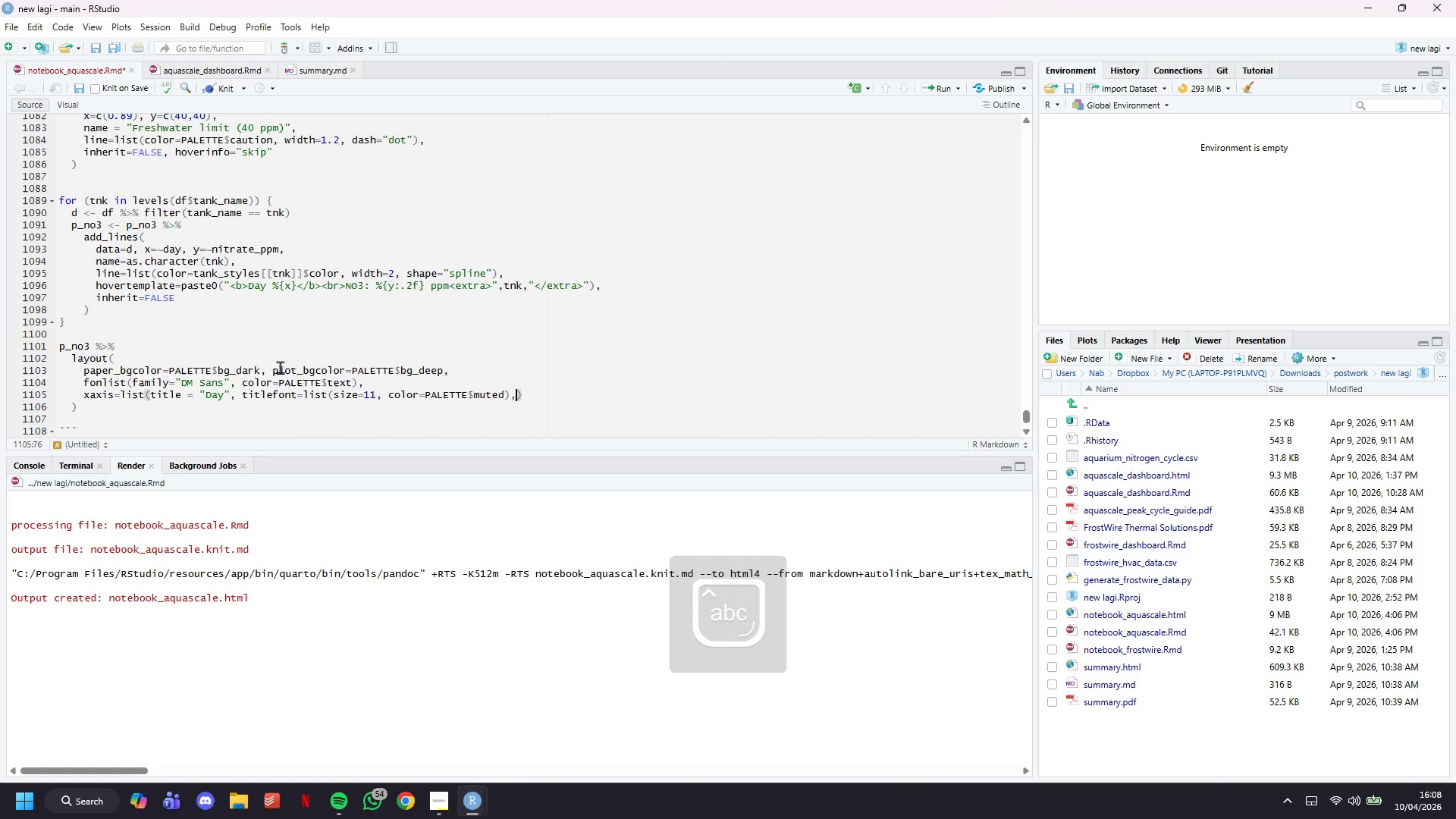 
key(Enter)
 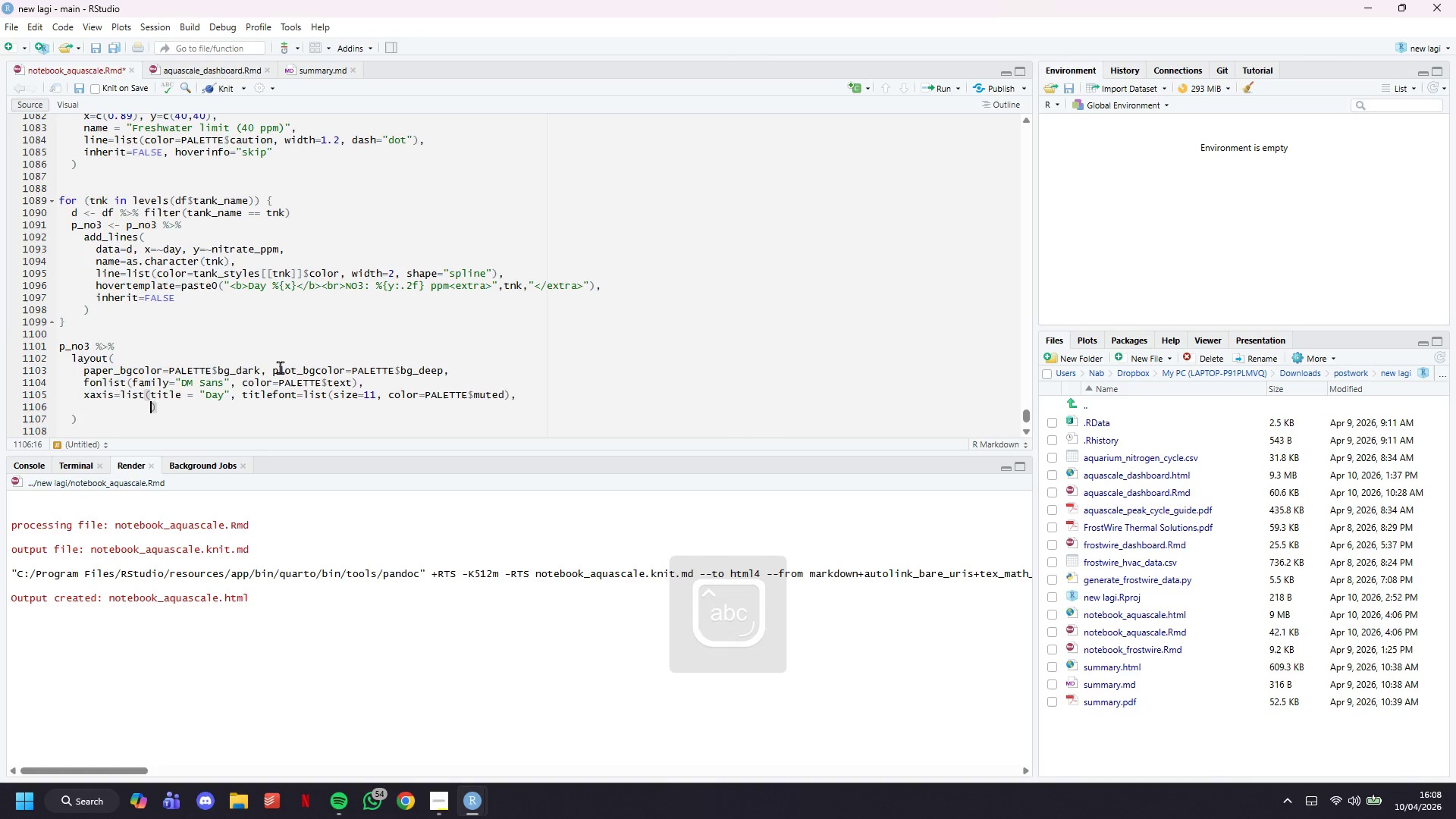 
key(Enter)
 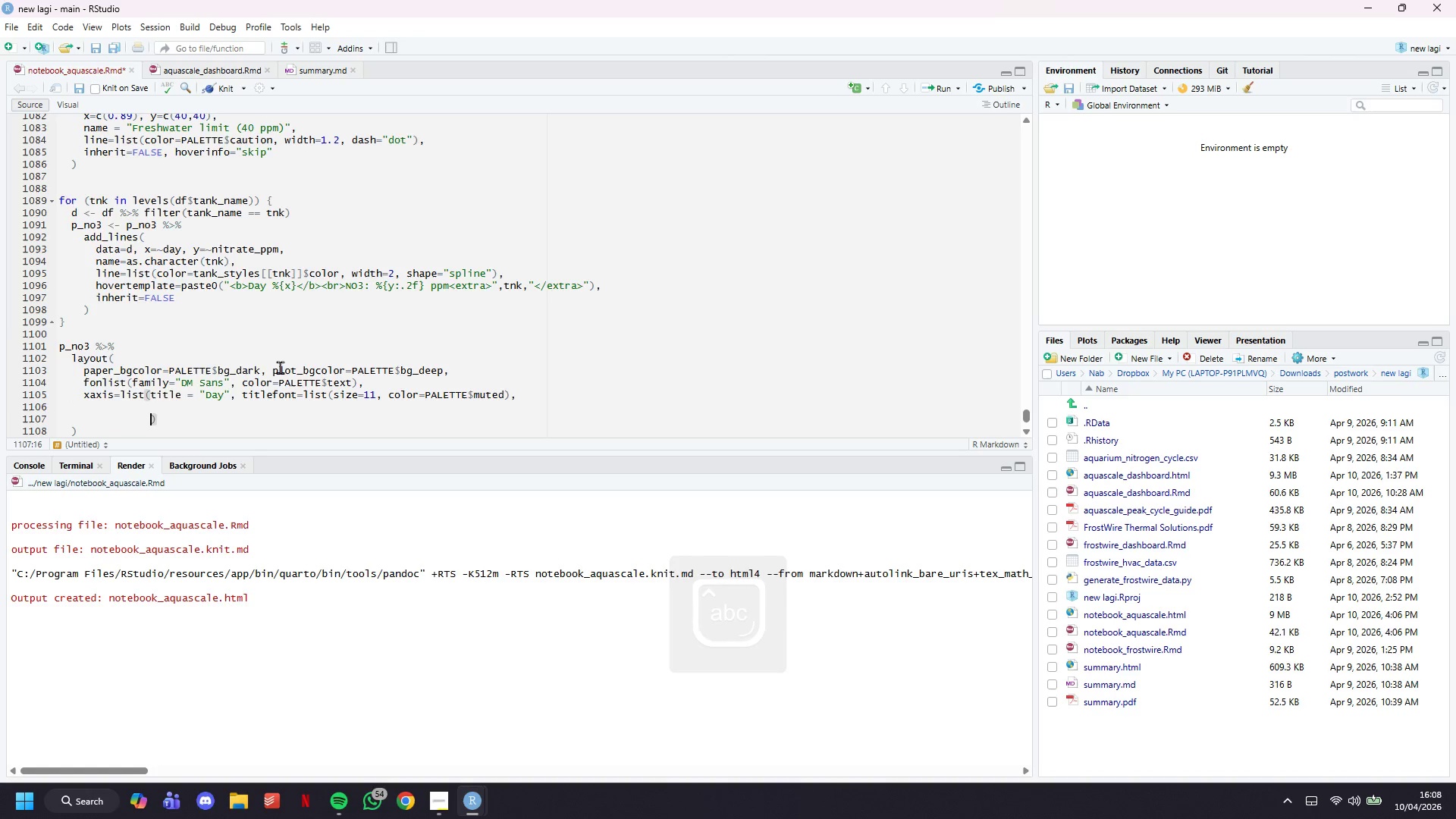 
key(ArrowUp)
 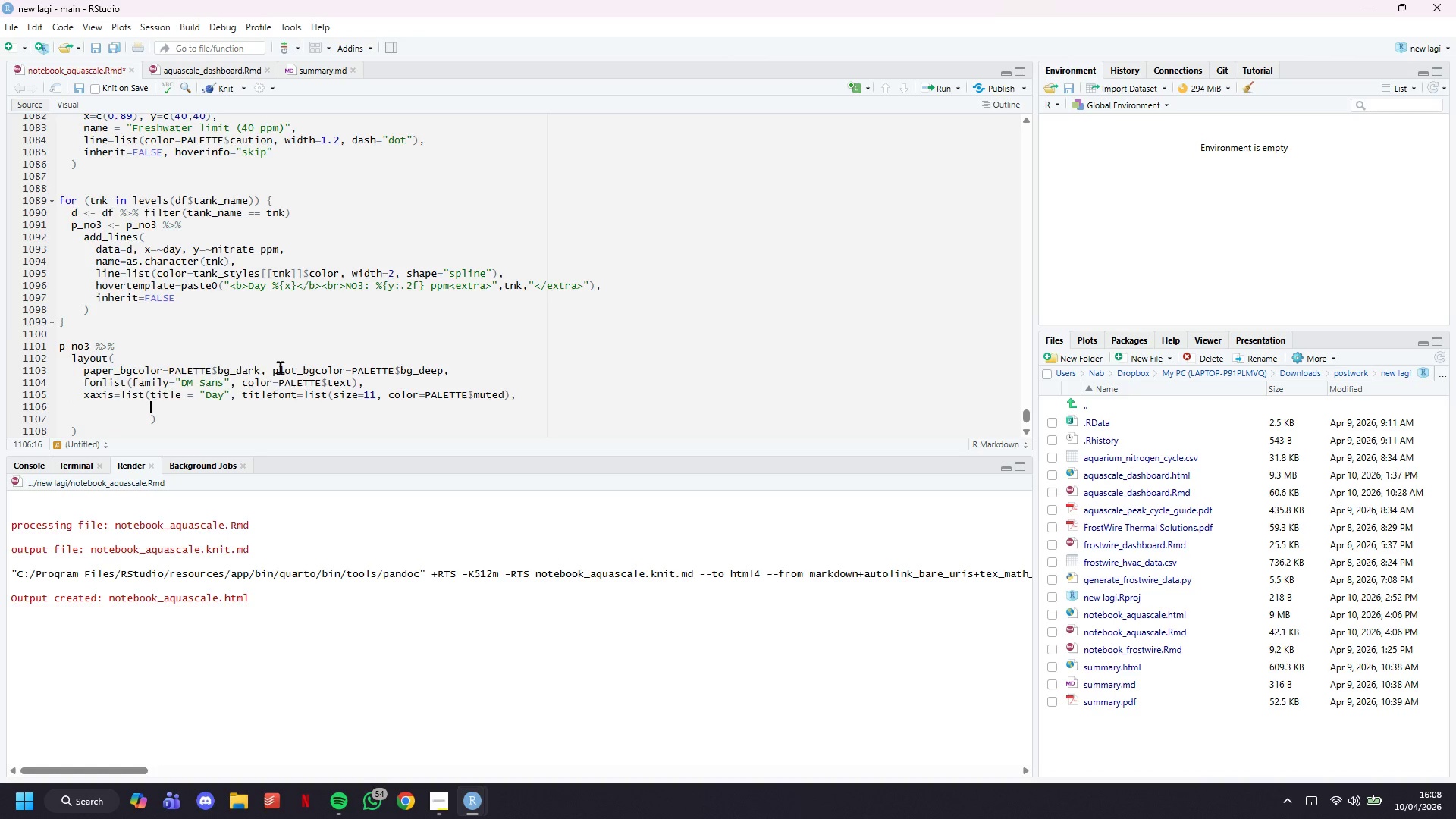 
type(tickfont=list(color=PALETTE$muted)
 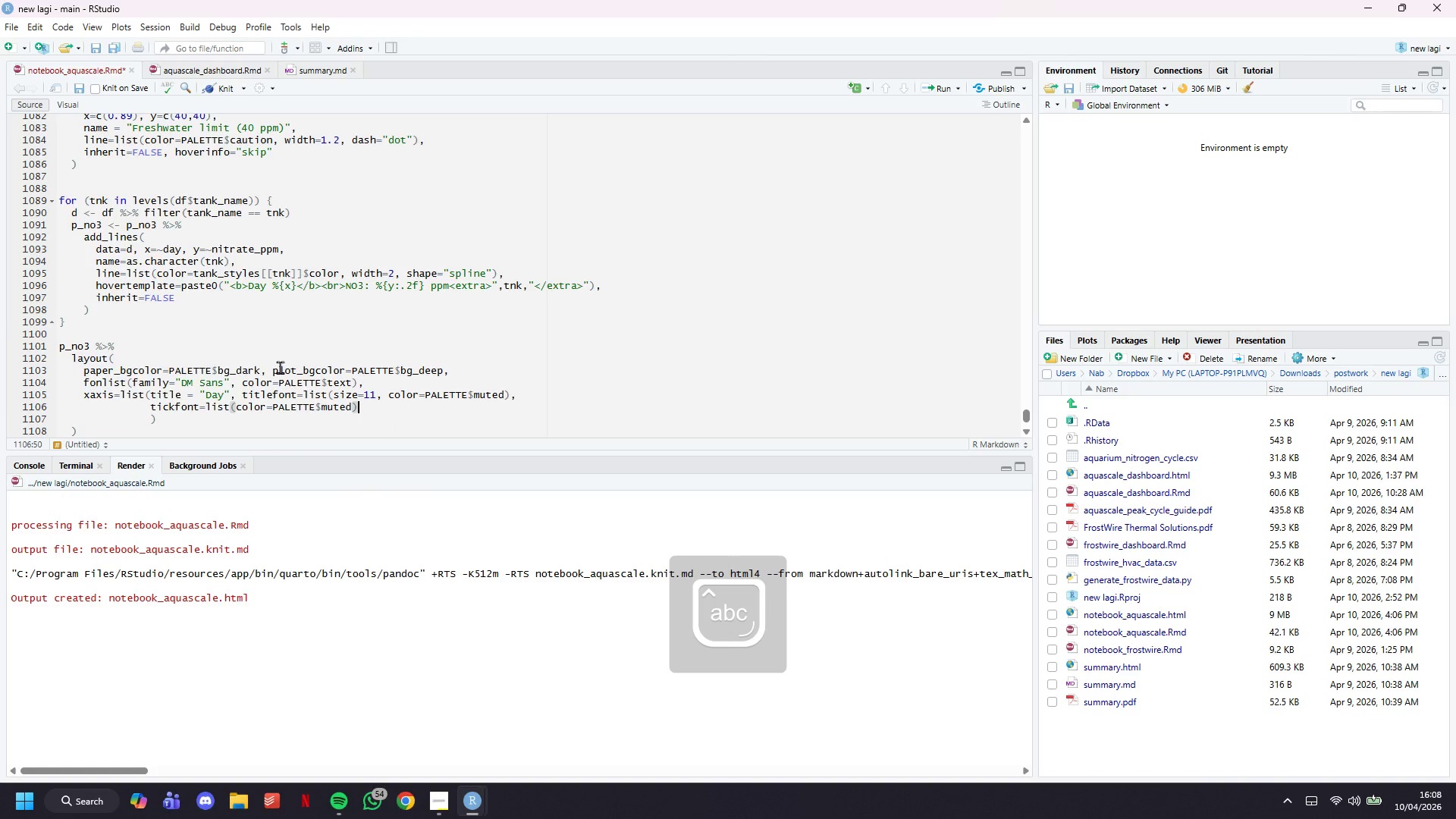 
 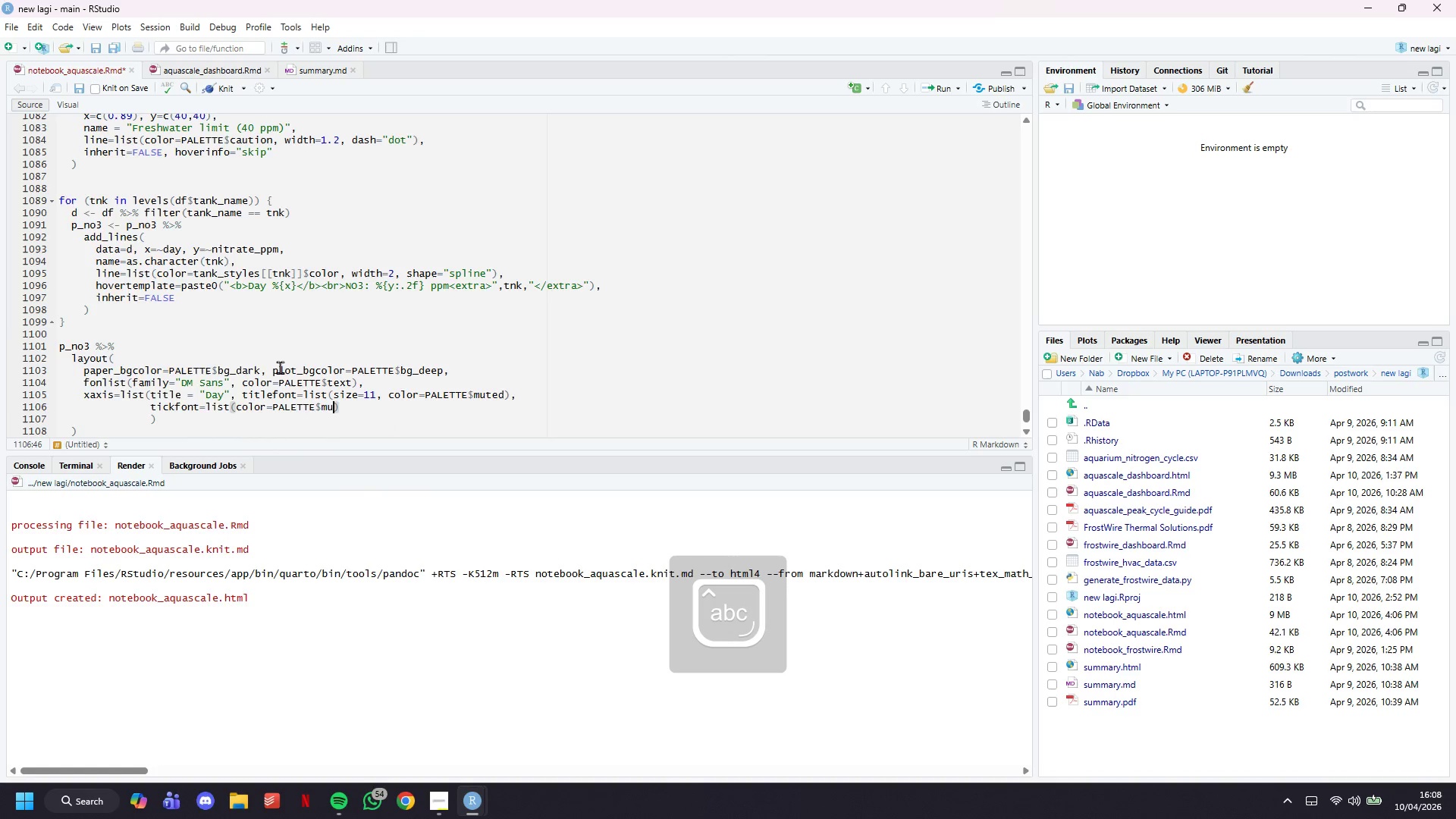 
key(ArrowRight)
 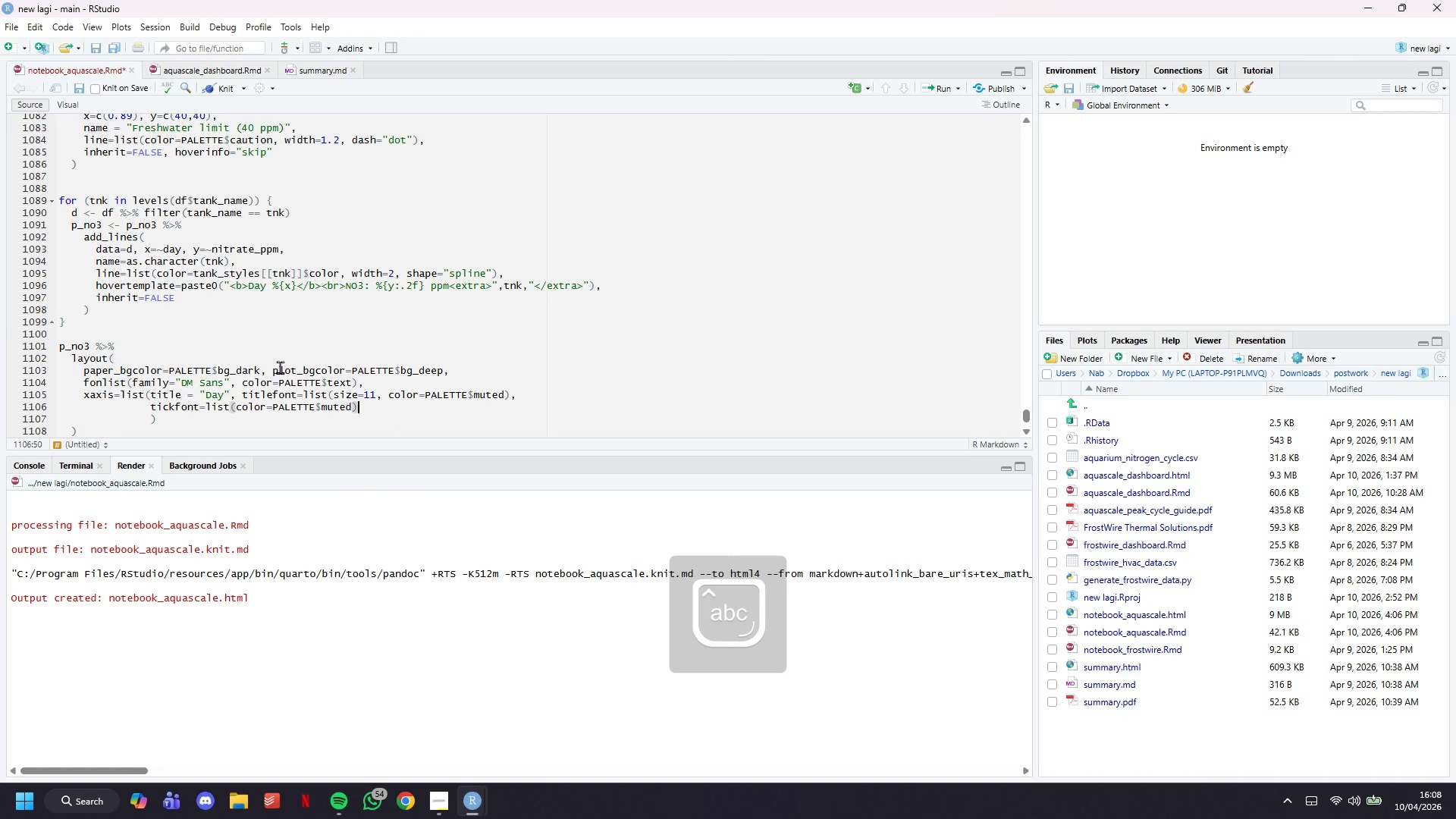 
key(Comma)
 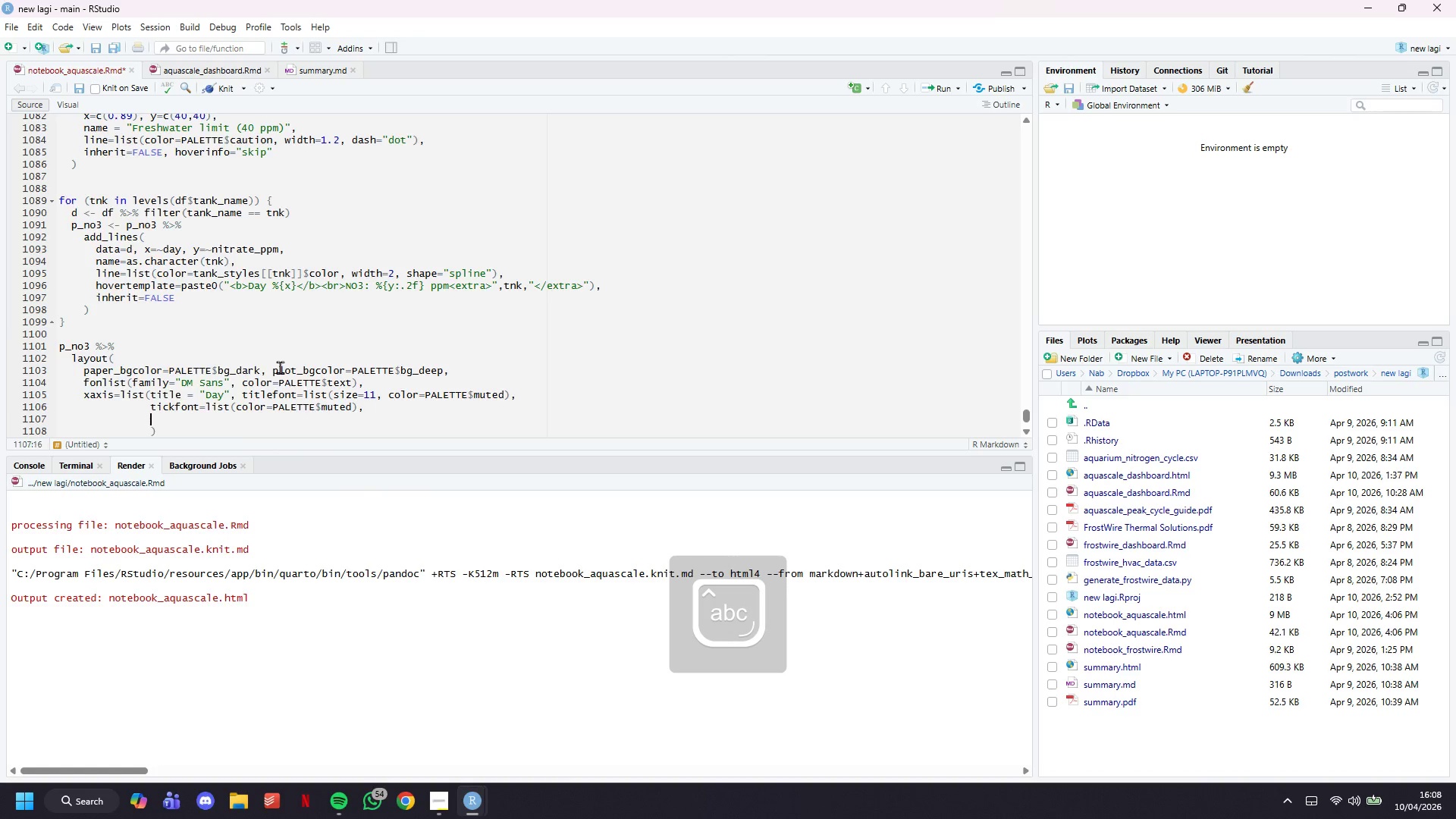 
key(Enter)
 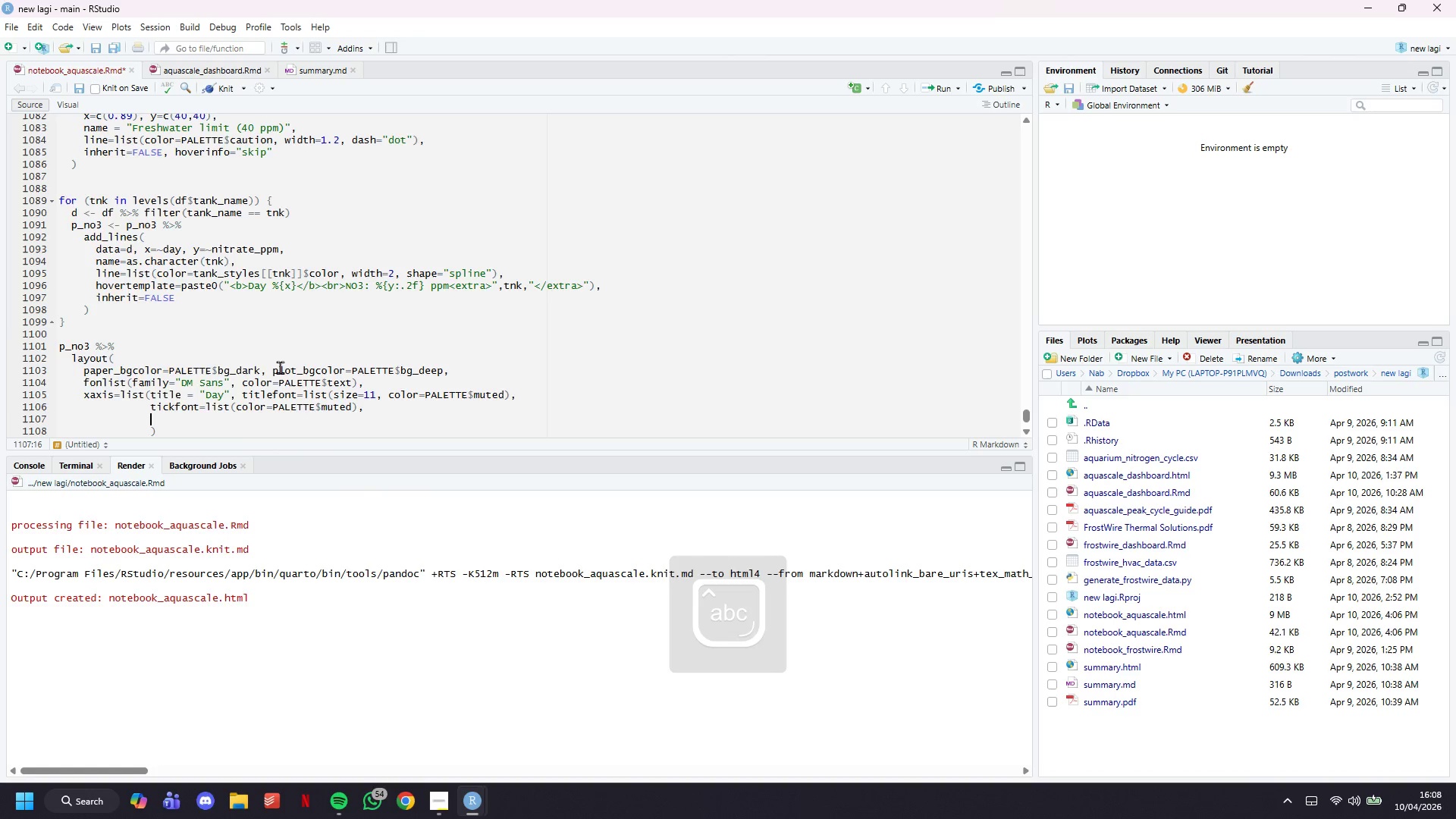 
type(shpwgrid=TRUE, gridcolor=PALETTE$grid)
 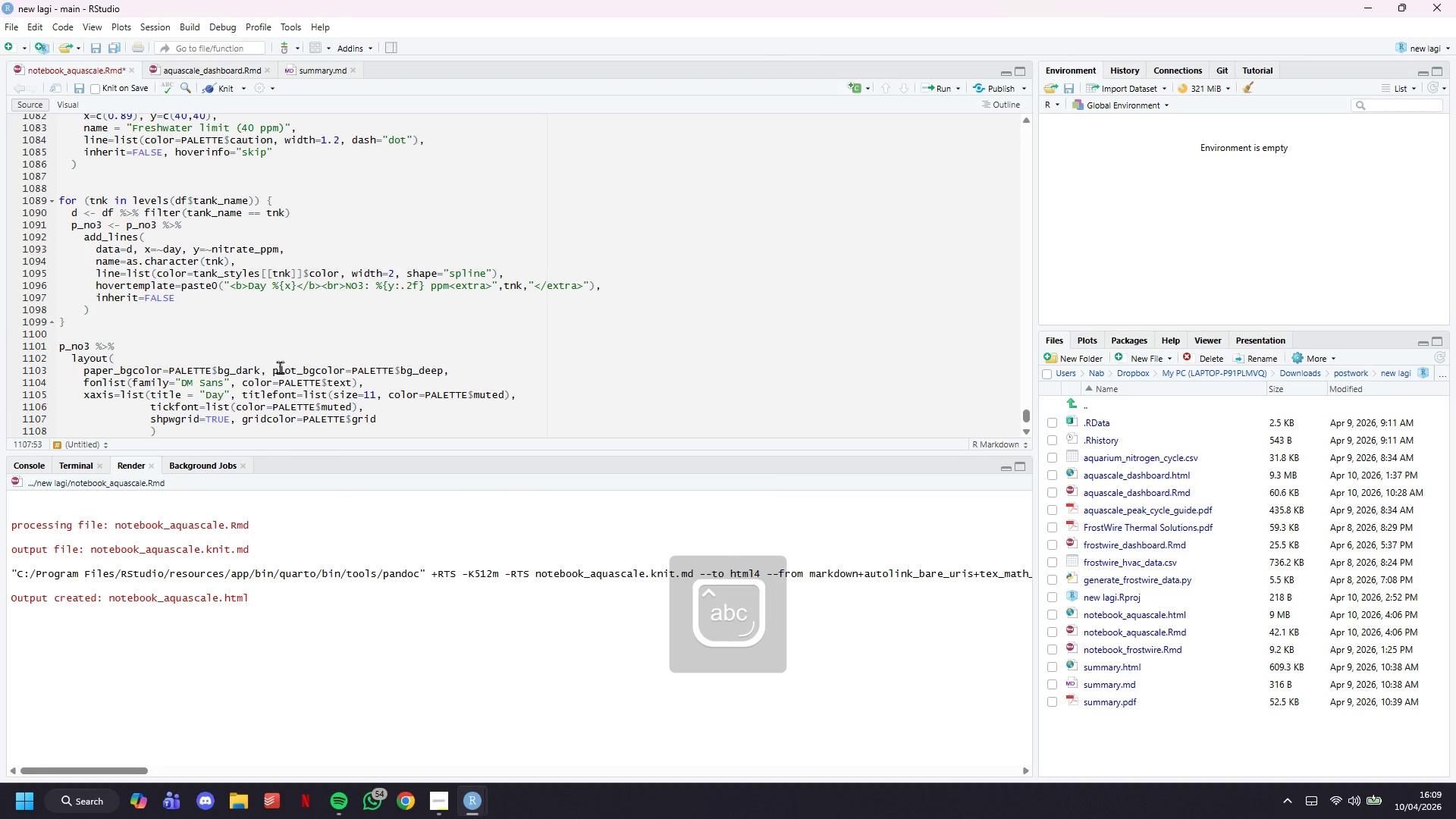 
key(ArrowDown)
 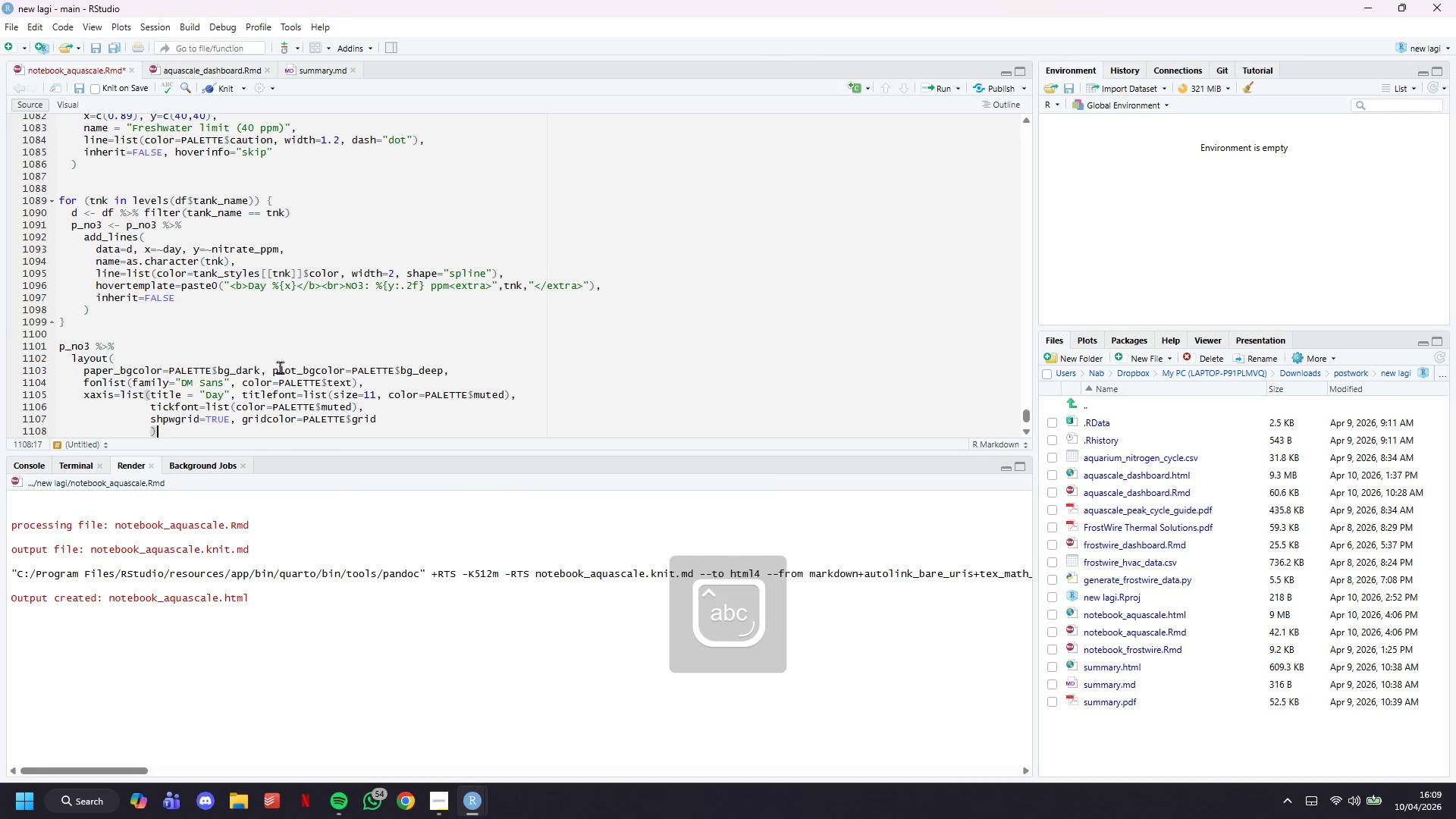 
key(ArrowLeft)
 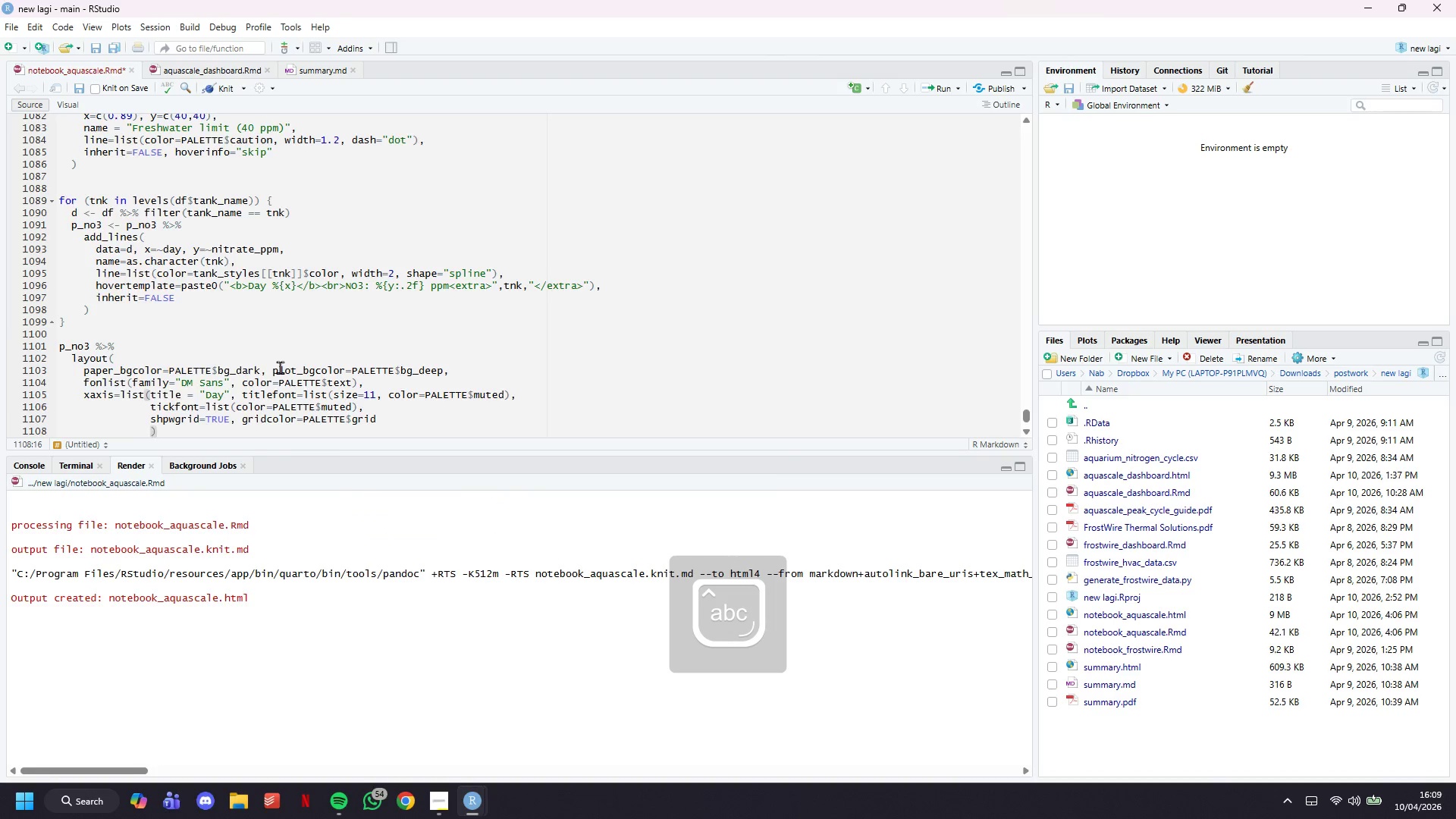 
key(Backspace)
 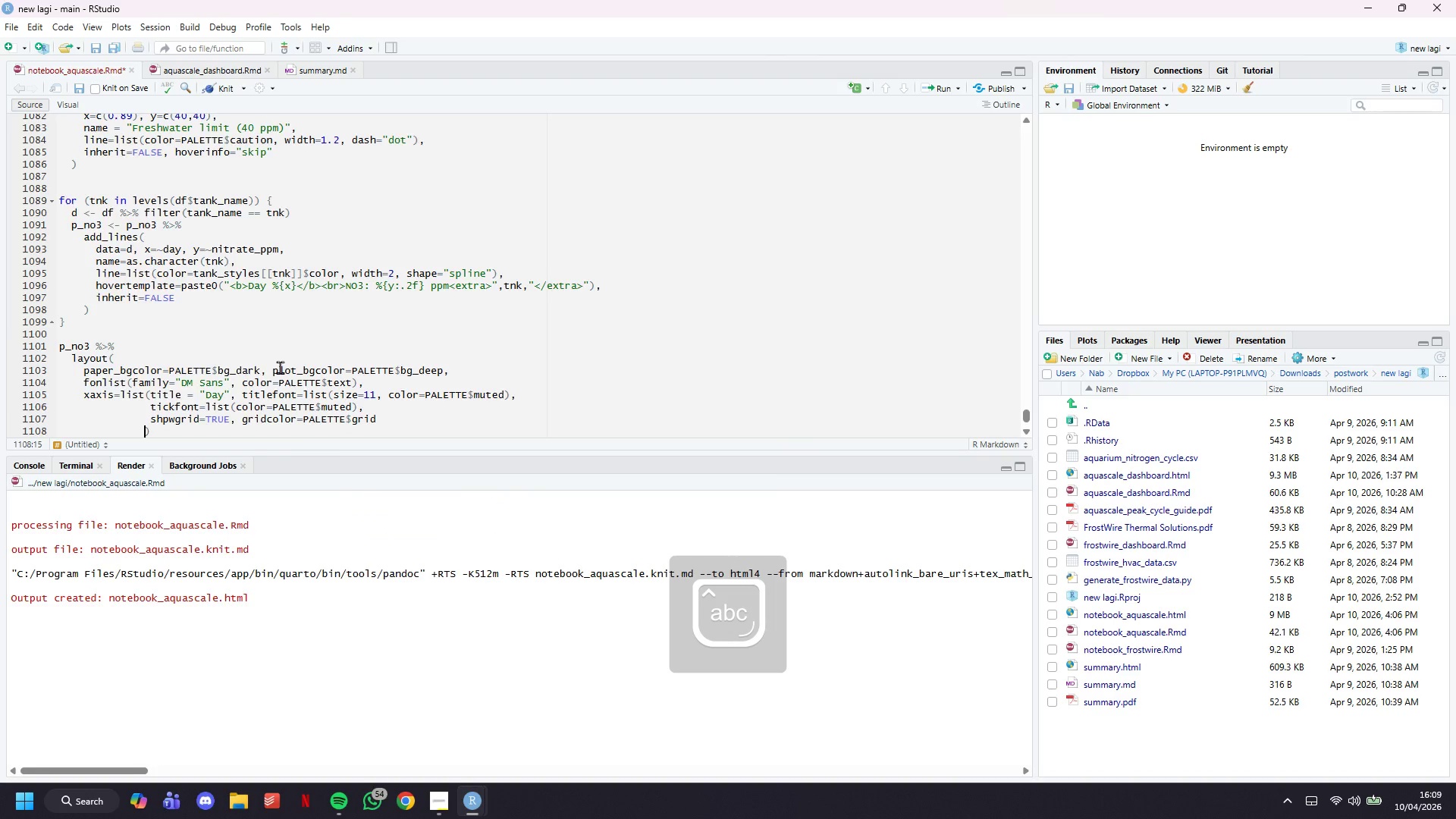 
key(Backspace)
 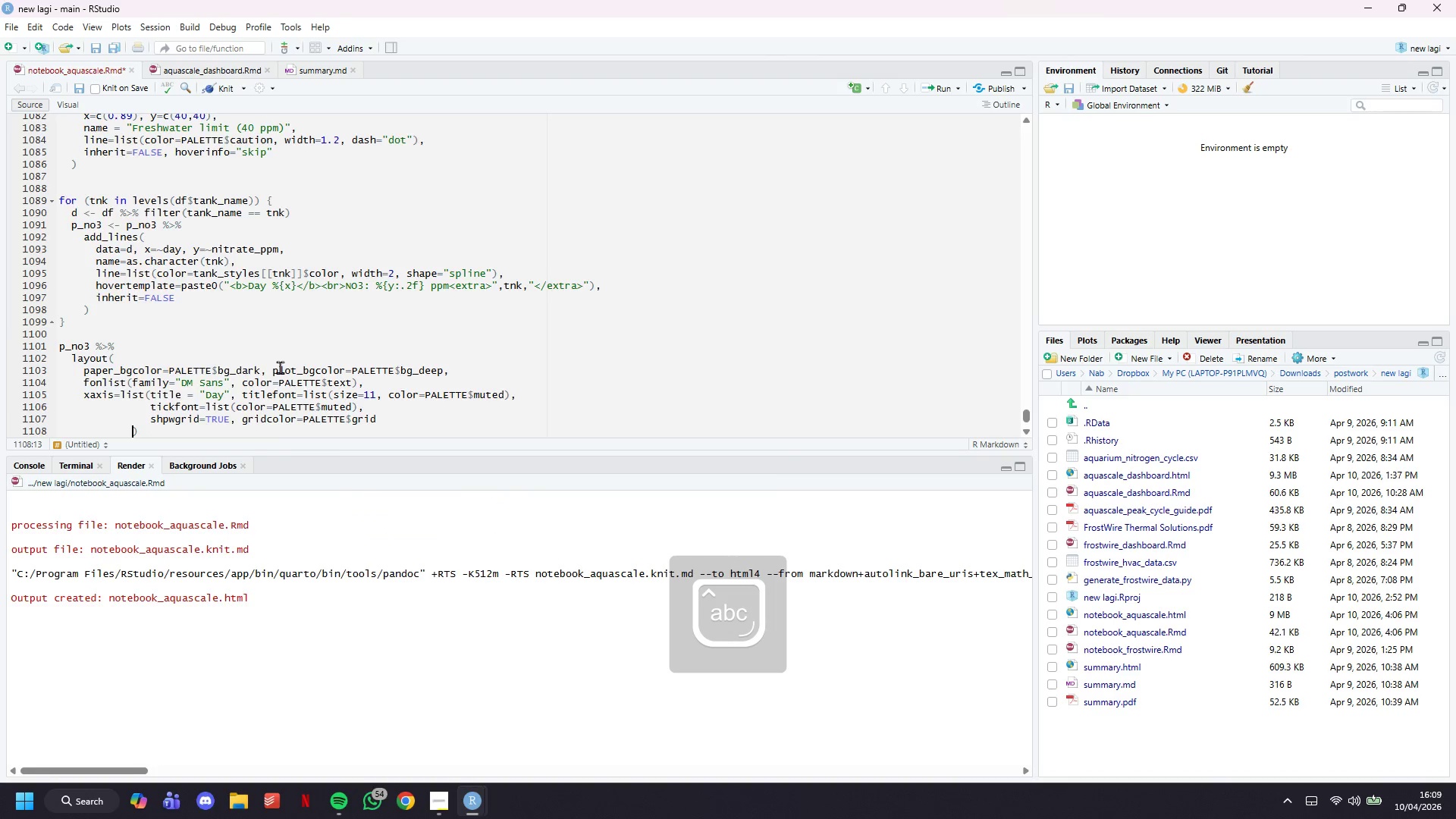 
key(Backspace)
 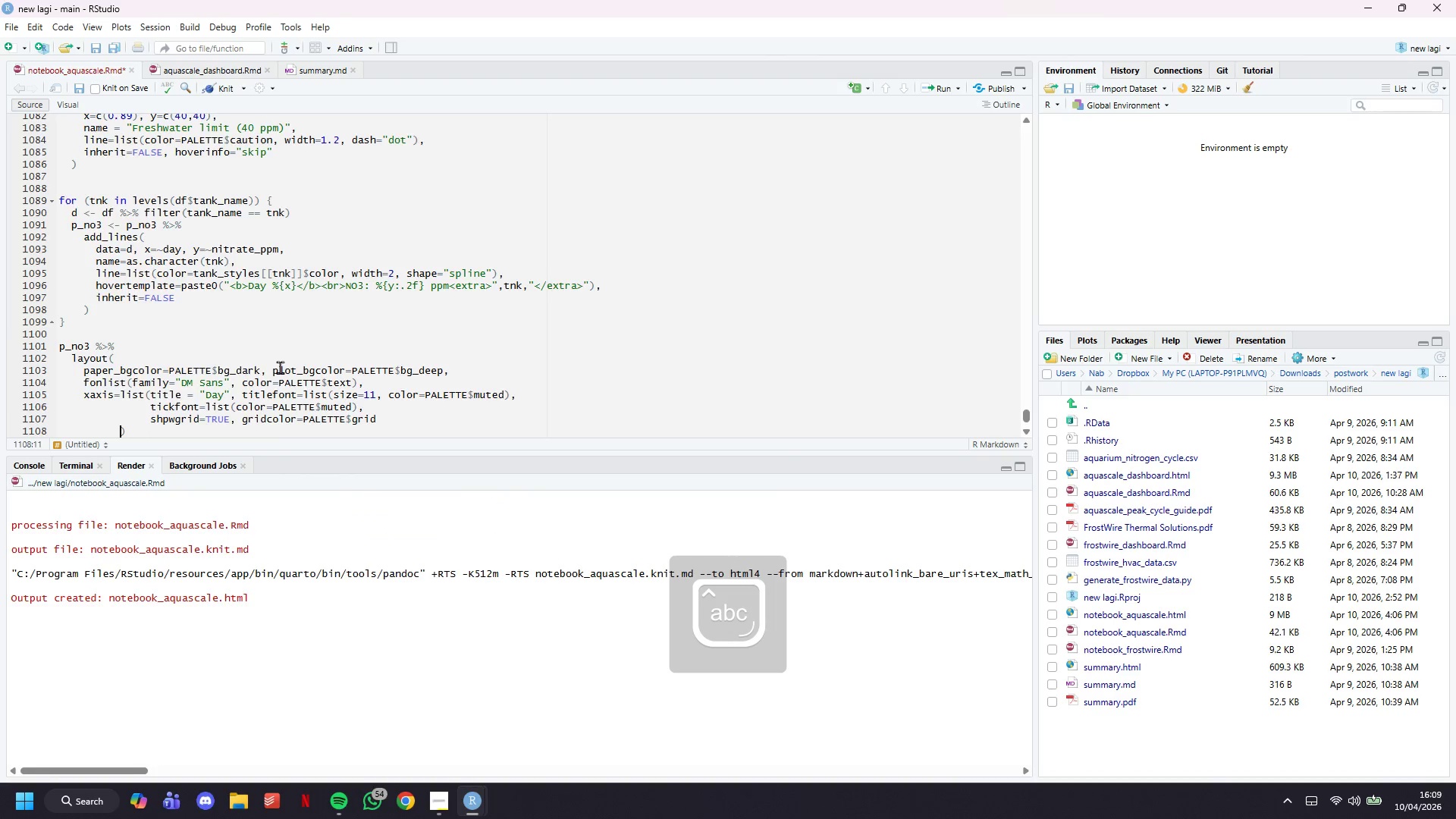 
key(Backspace)
 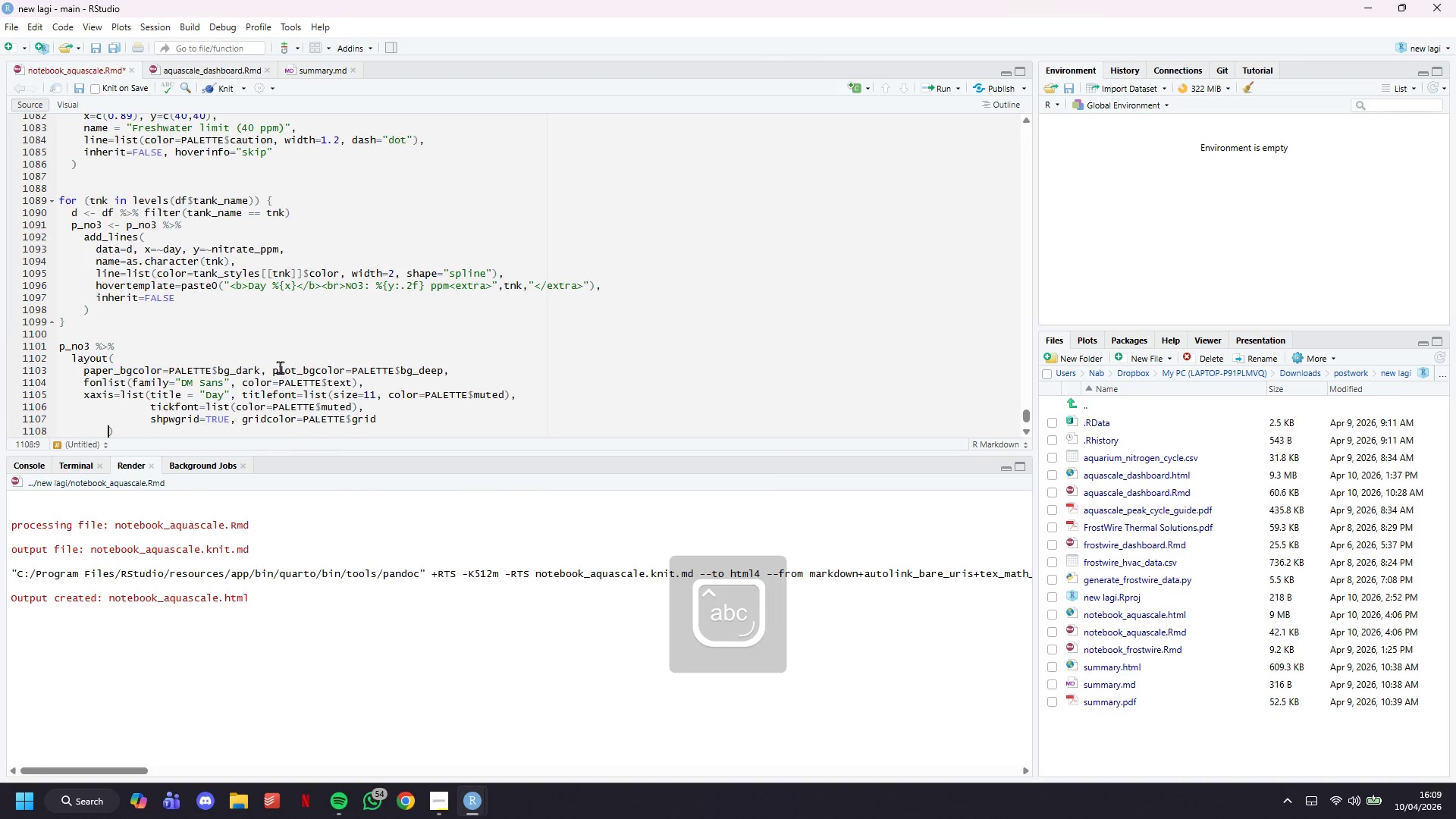 
key(Backspace)
 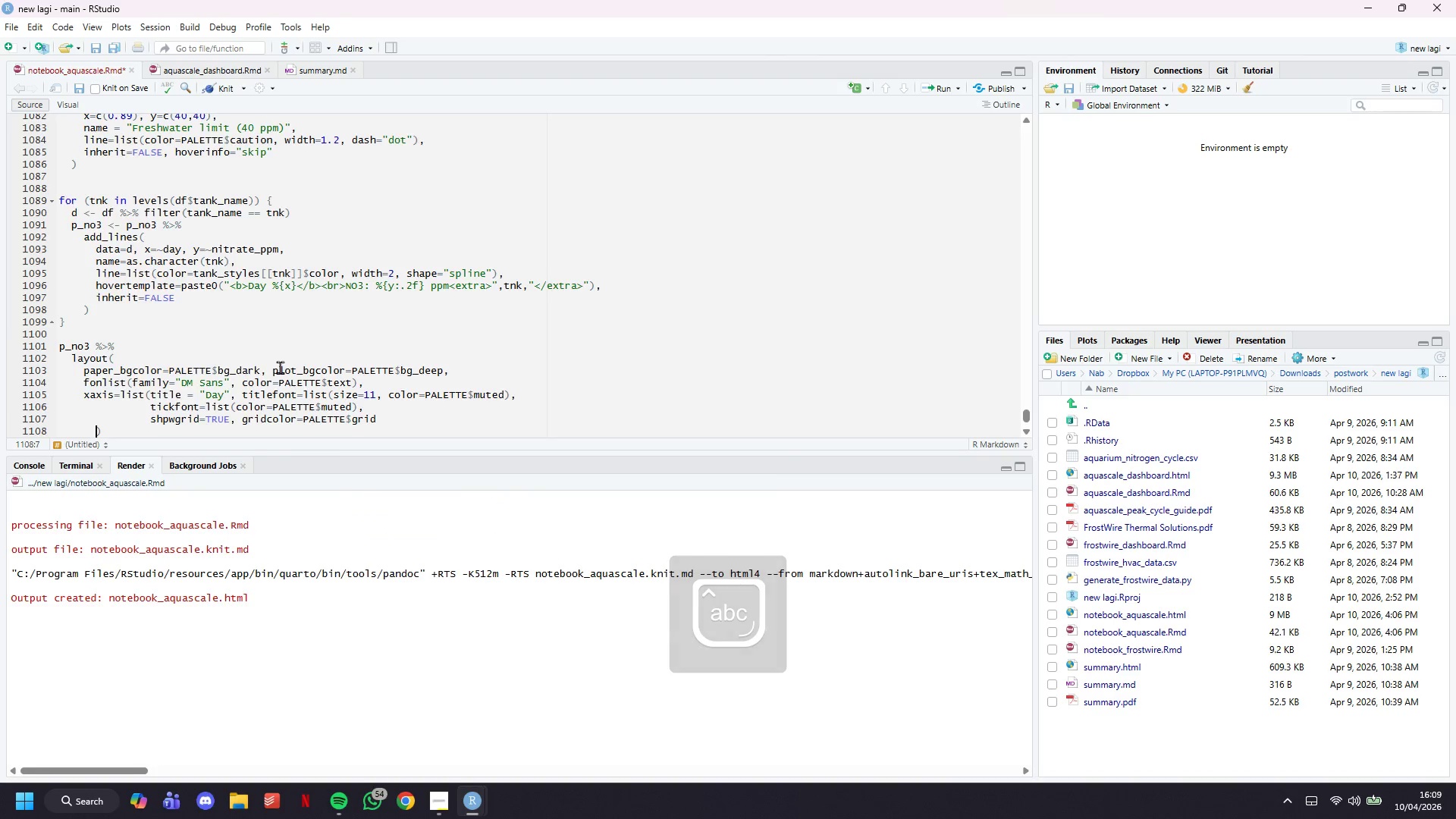 
key(Backspace)
 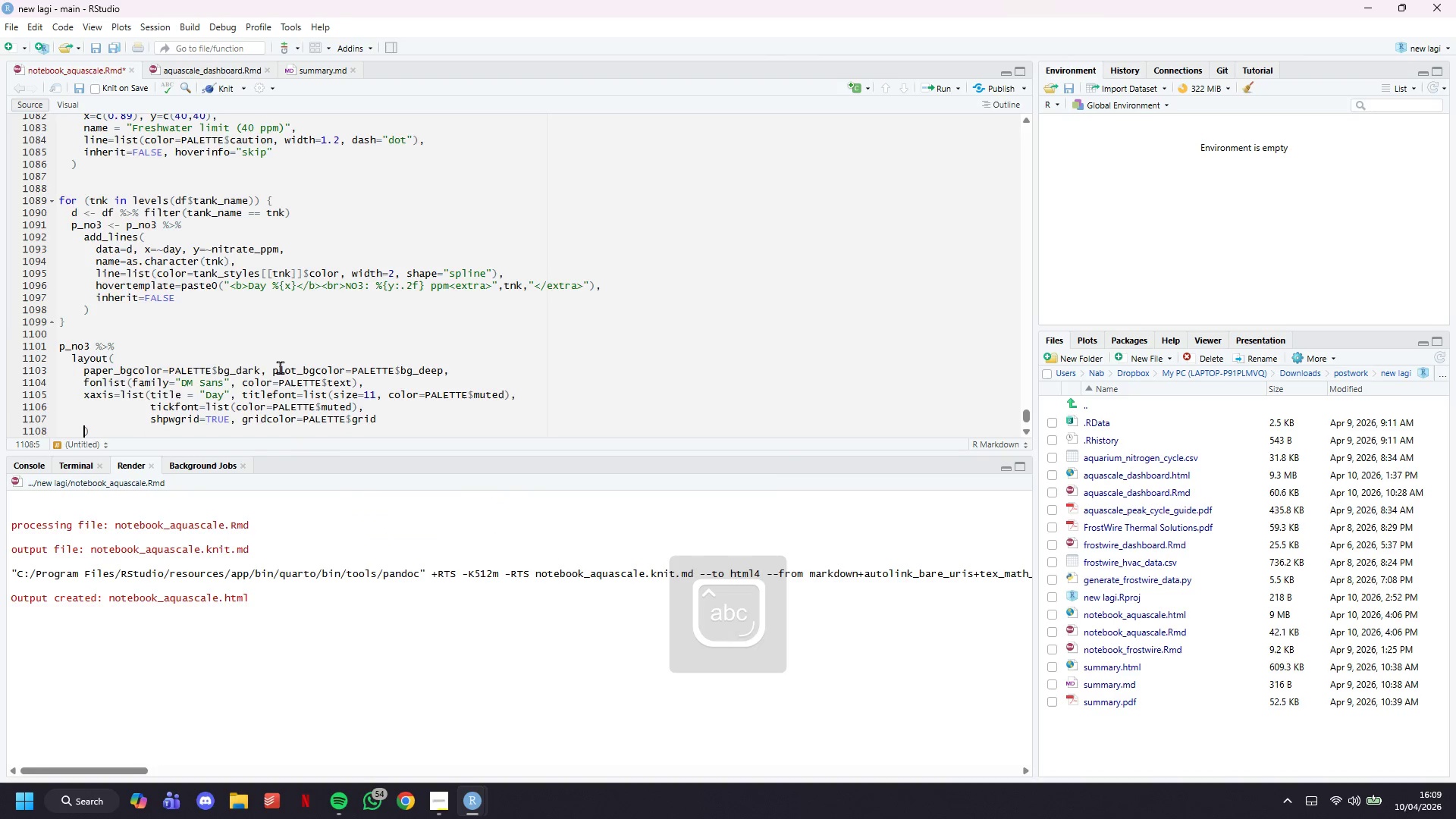 
key(Backspace)
 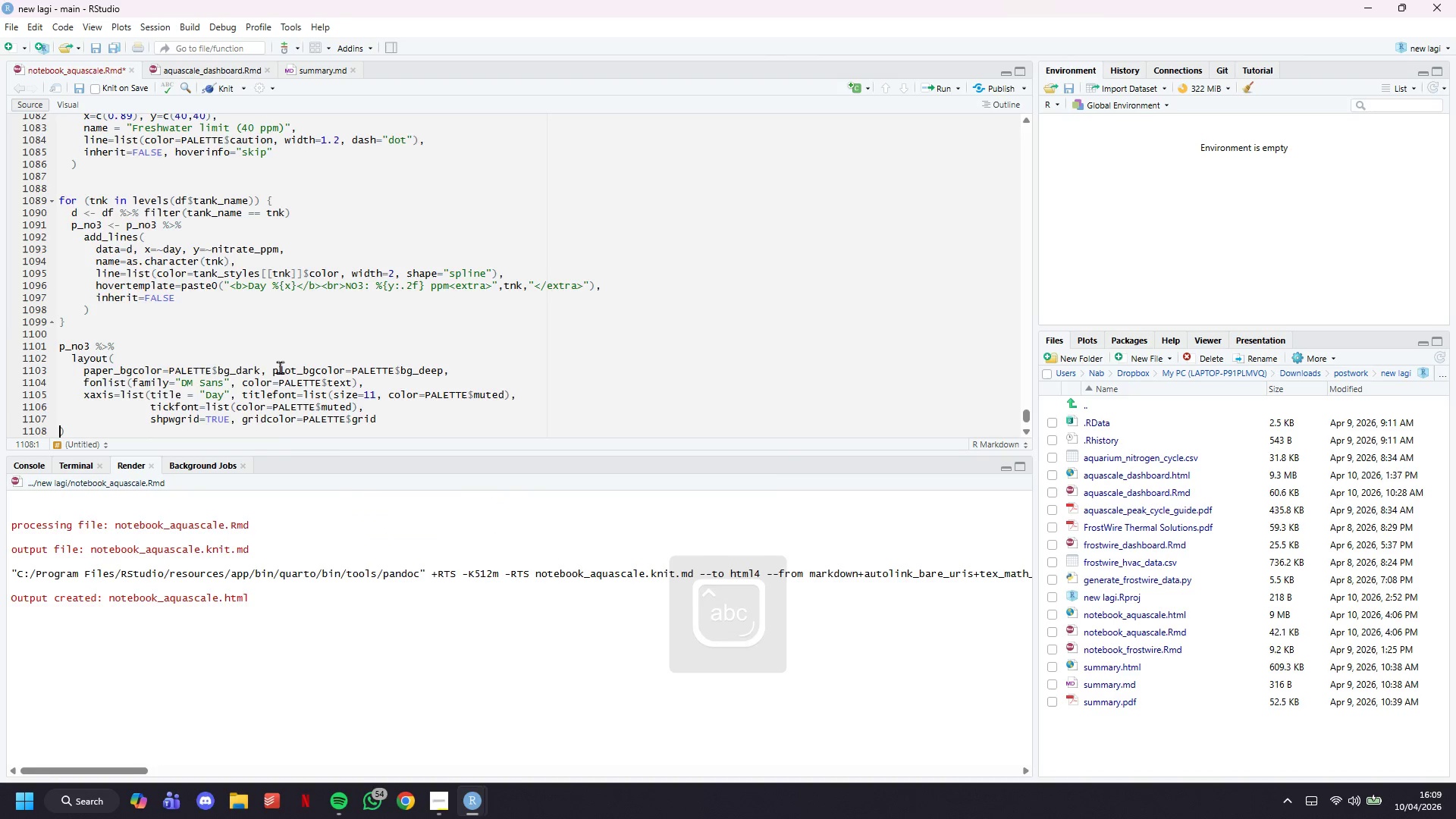 
key(Backspace)
 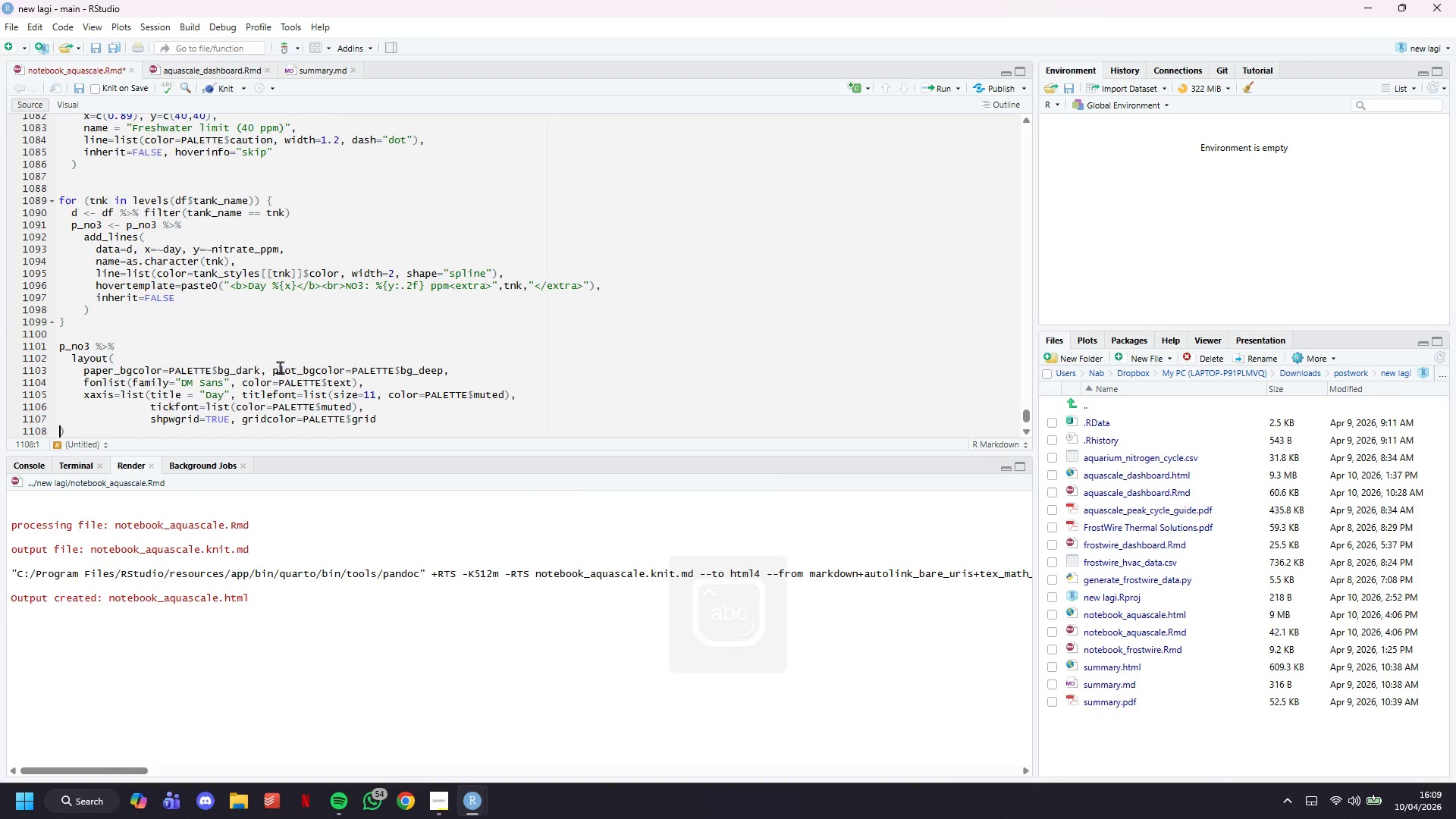 
key(Backspace)
 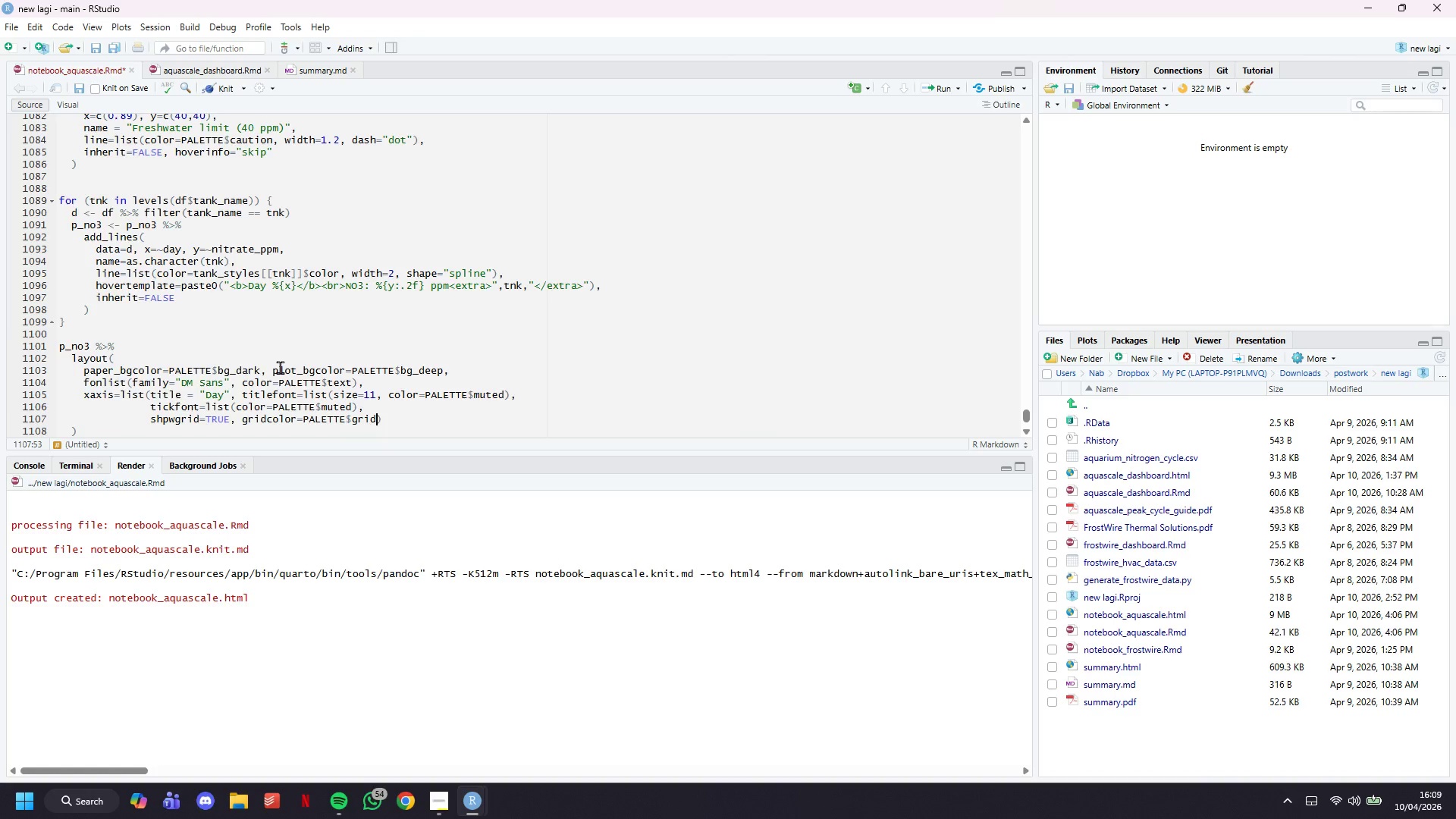 
key(ArrowRight)
 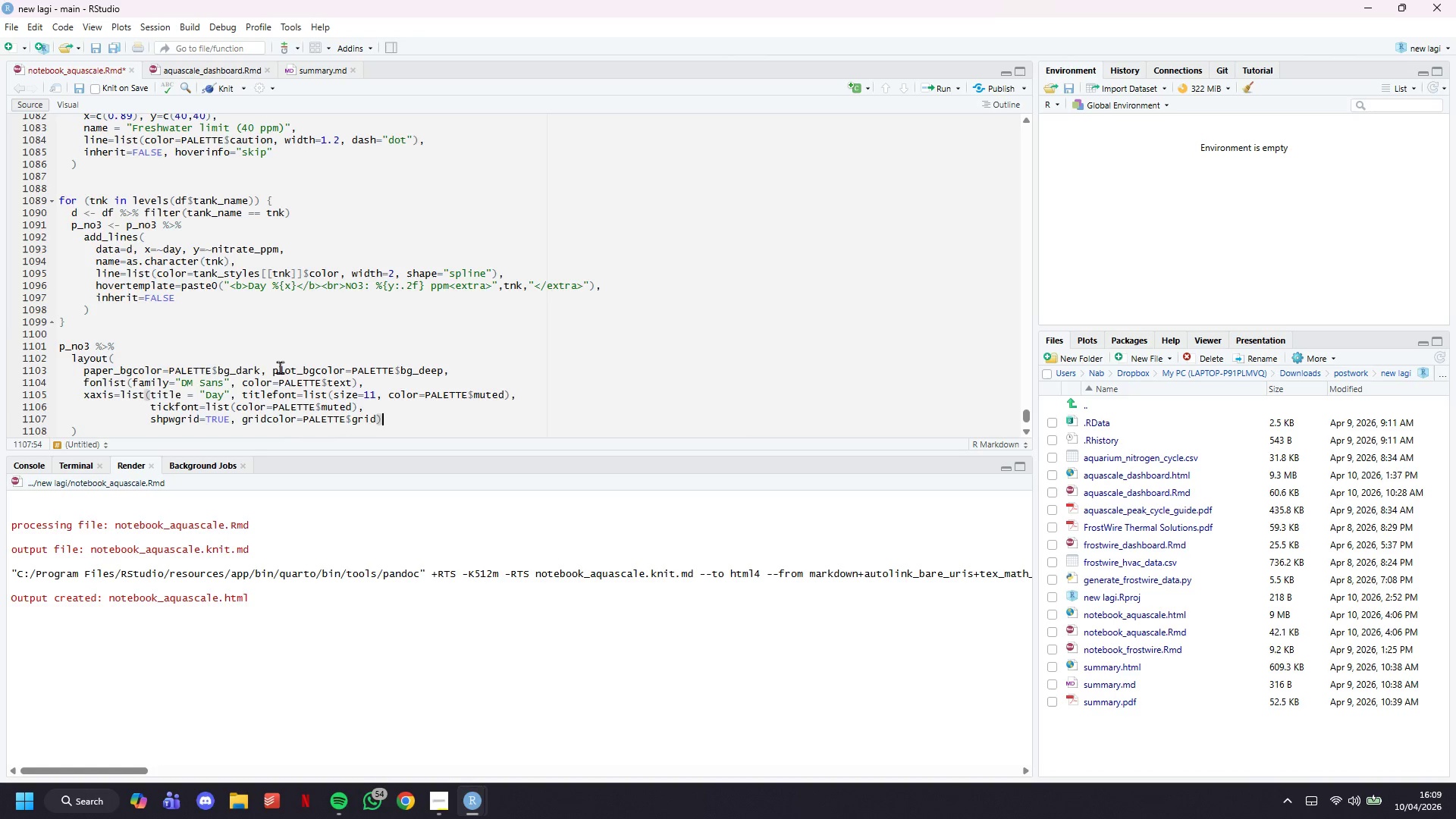 
key(Comma)
 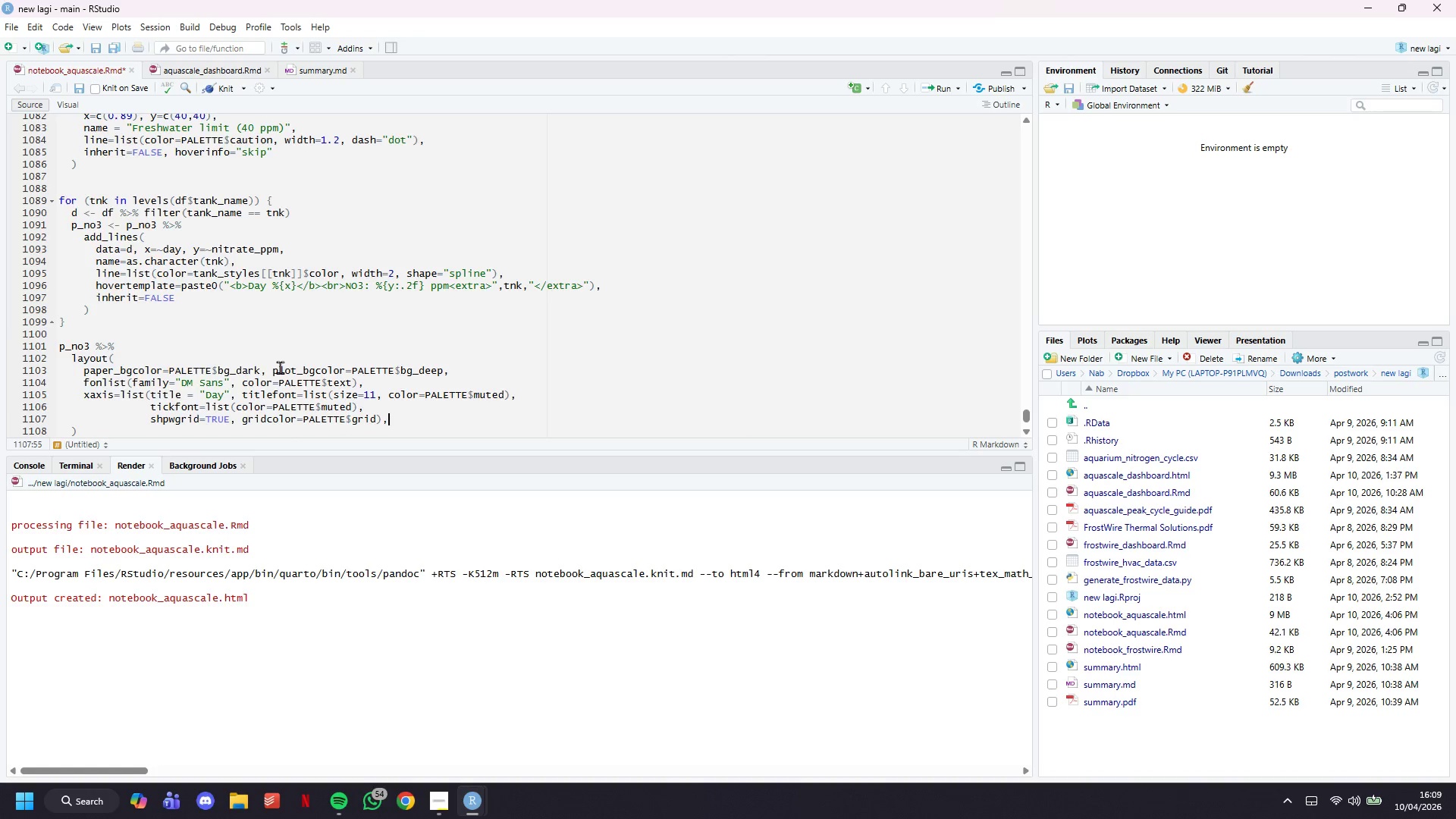 
key(Enter)
 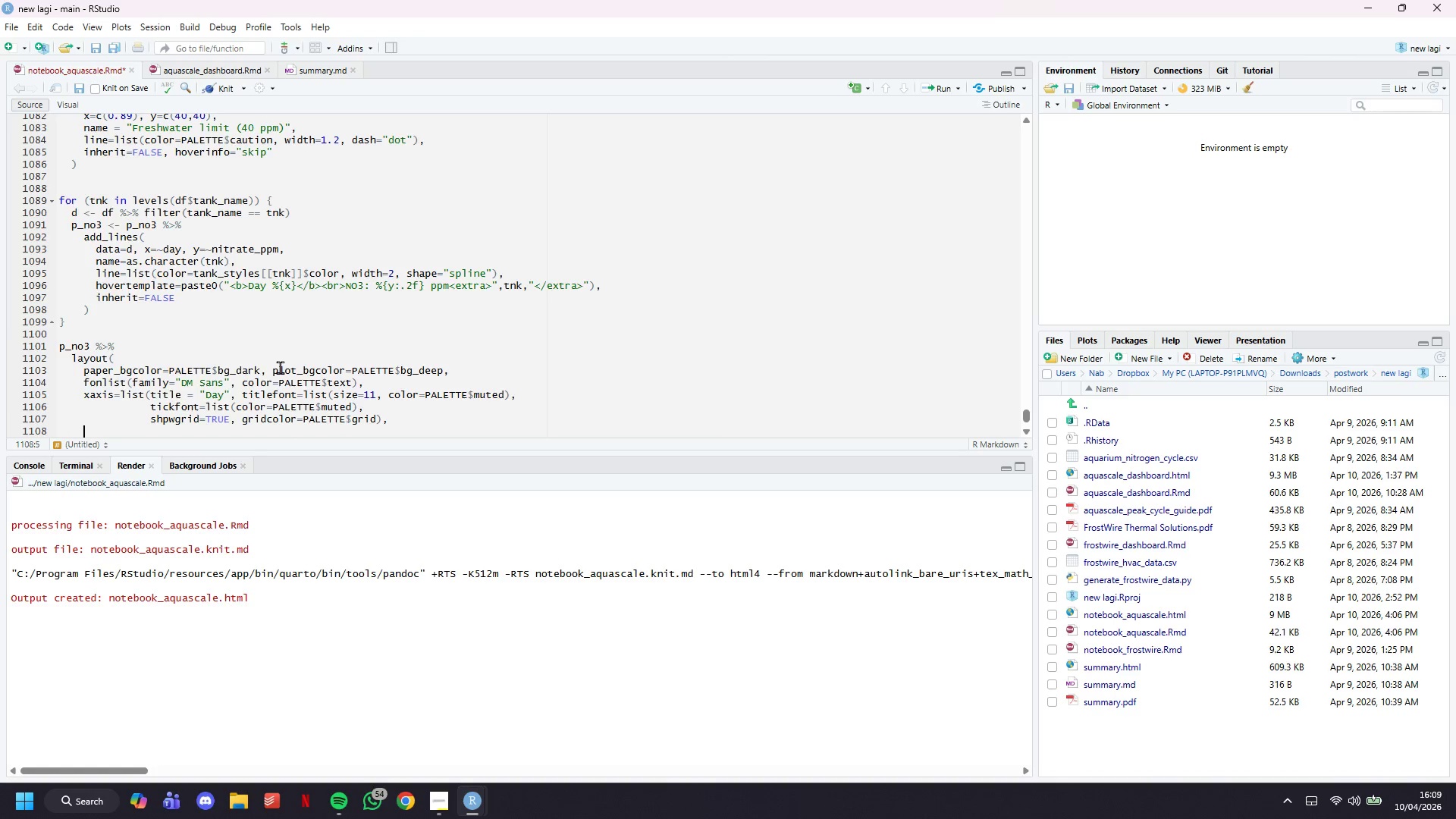 
scroll: coordinate [232, 333], scroll_direction: down, amount: 2.0
 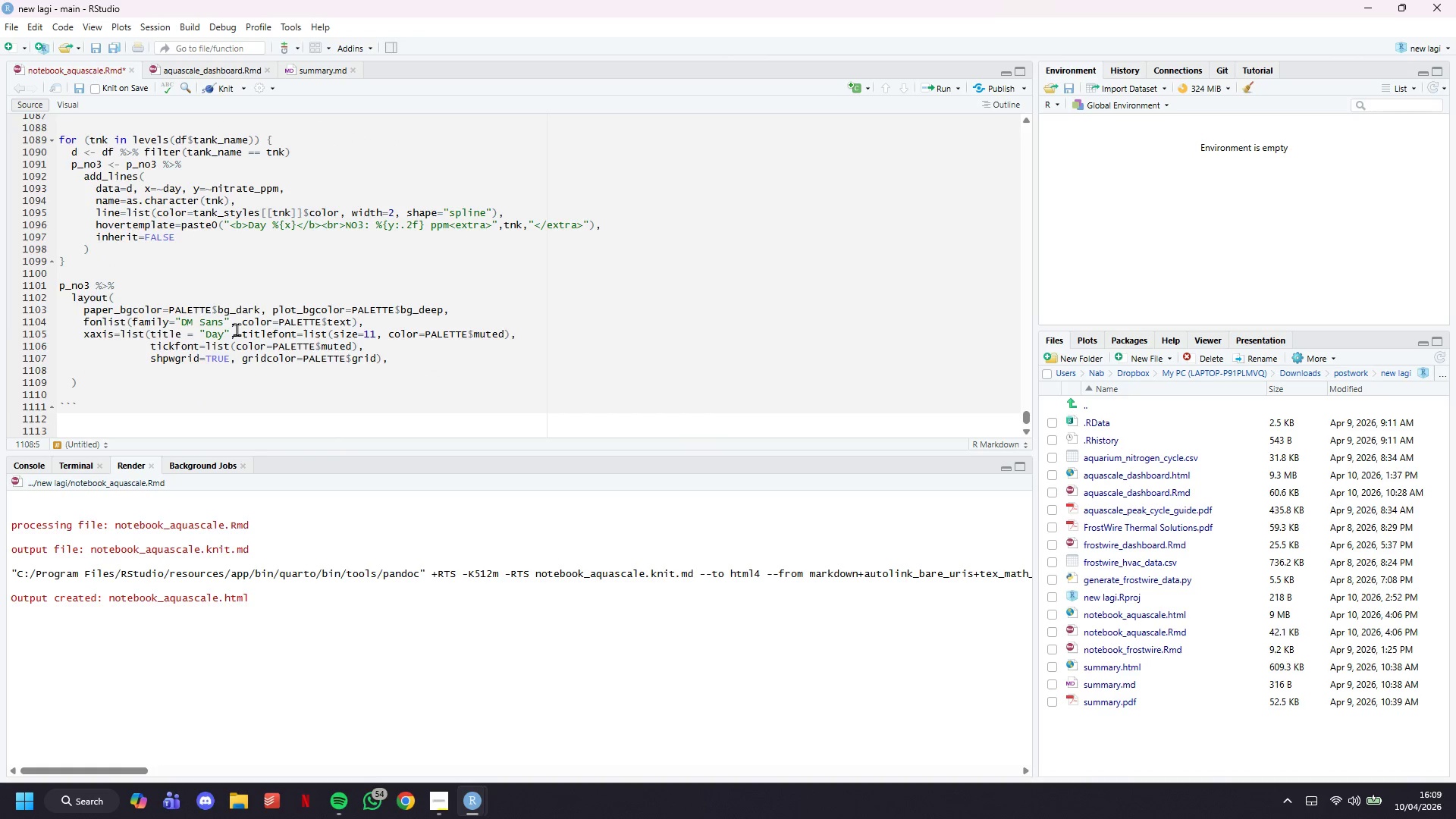 
type(yaxis =)
key(Backspace)
key(Backspace)
type(=list(title="NO3 (ppm))
 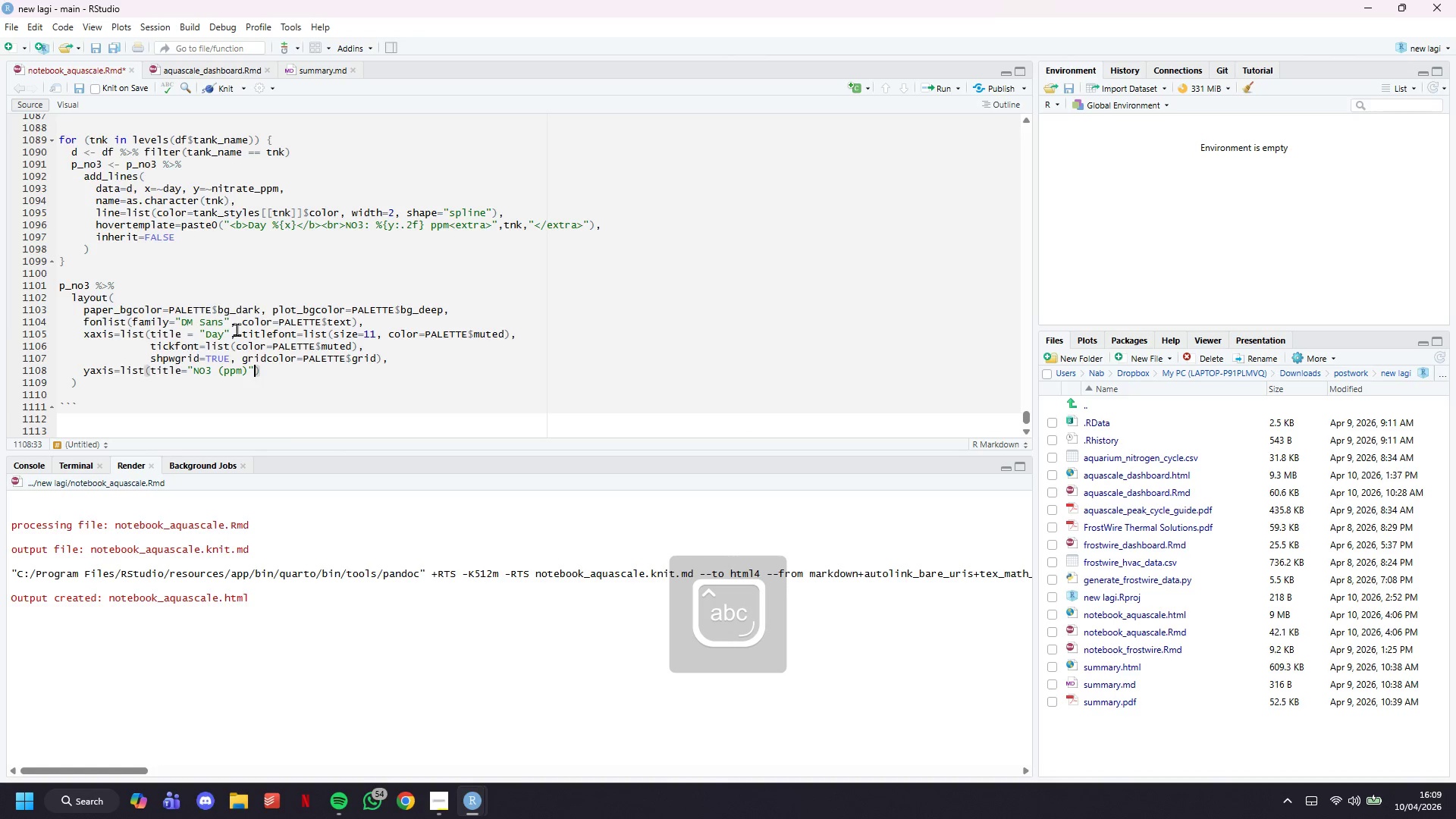 
 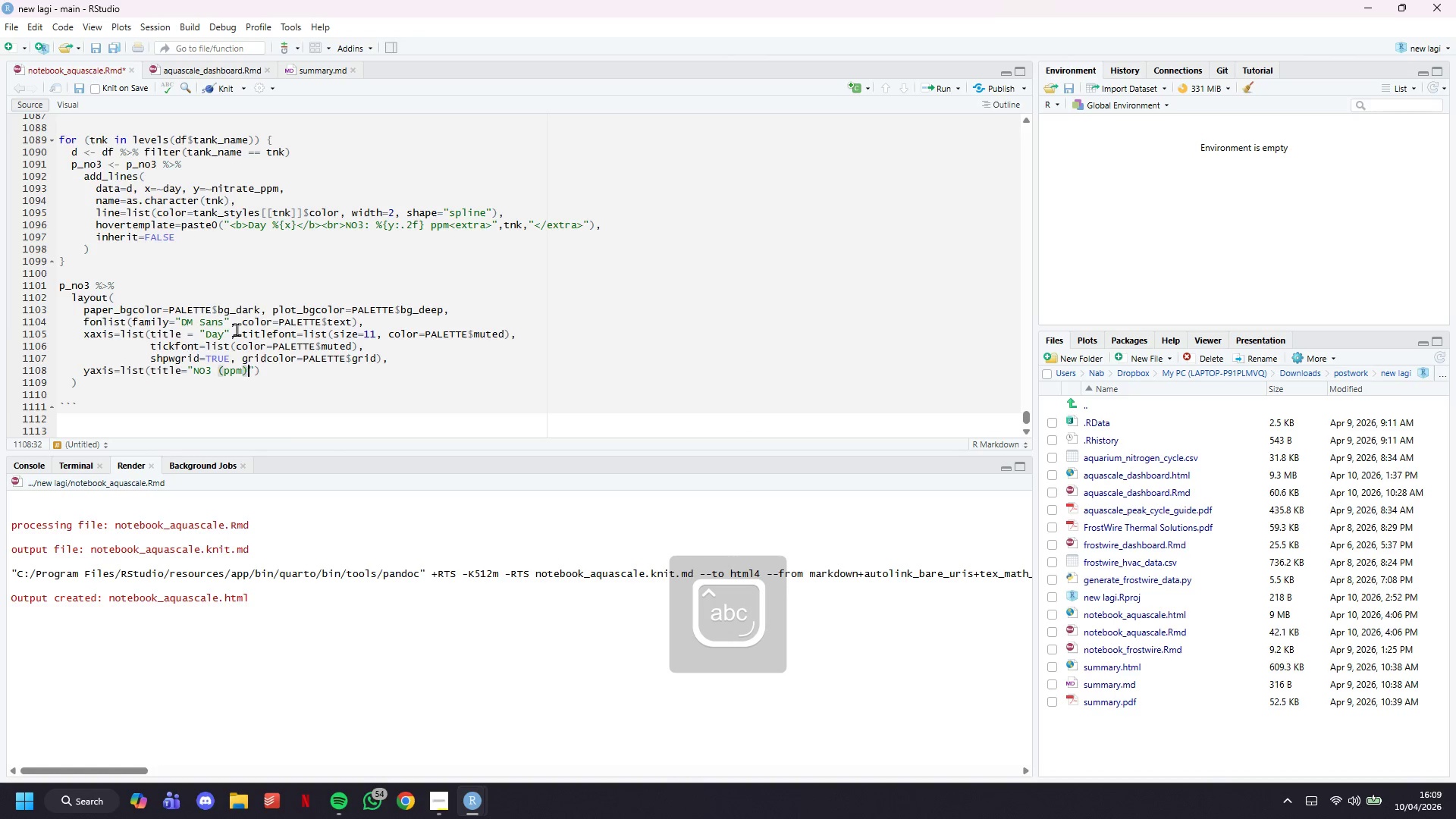 
key(ArrowRight)
 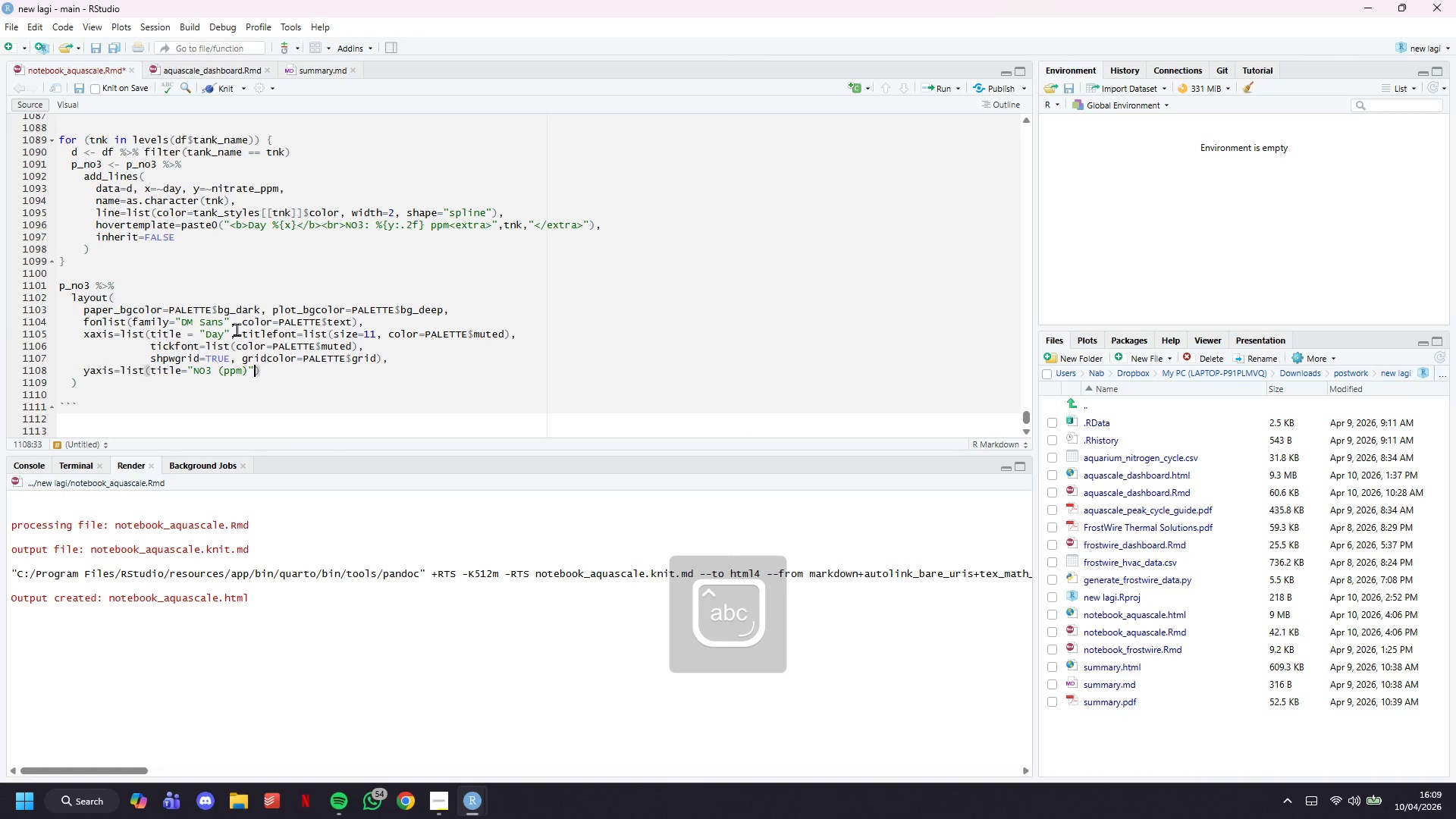 
type(, titlefont=list(size-1)
key(Backspace)
key(Backspace)
type(=11, color=[)
key(Backspace)
type(PALETTE$nitrate)
 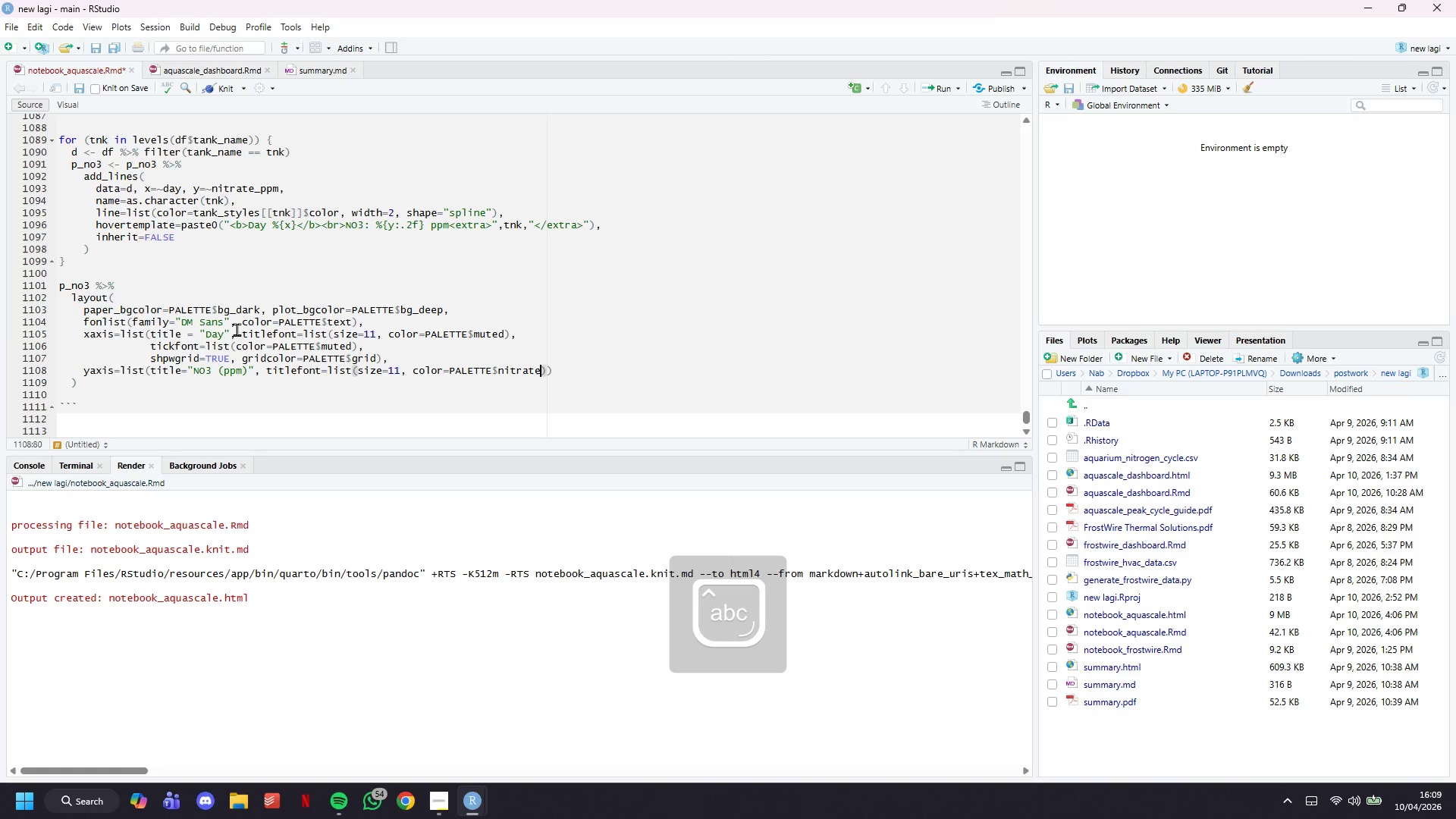 
key(ArrowRight)
 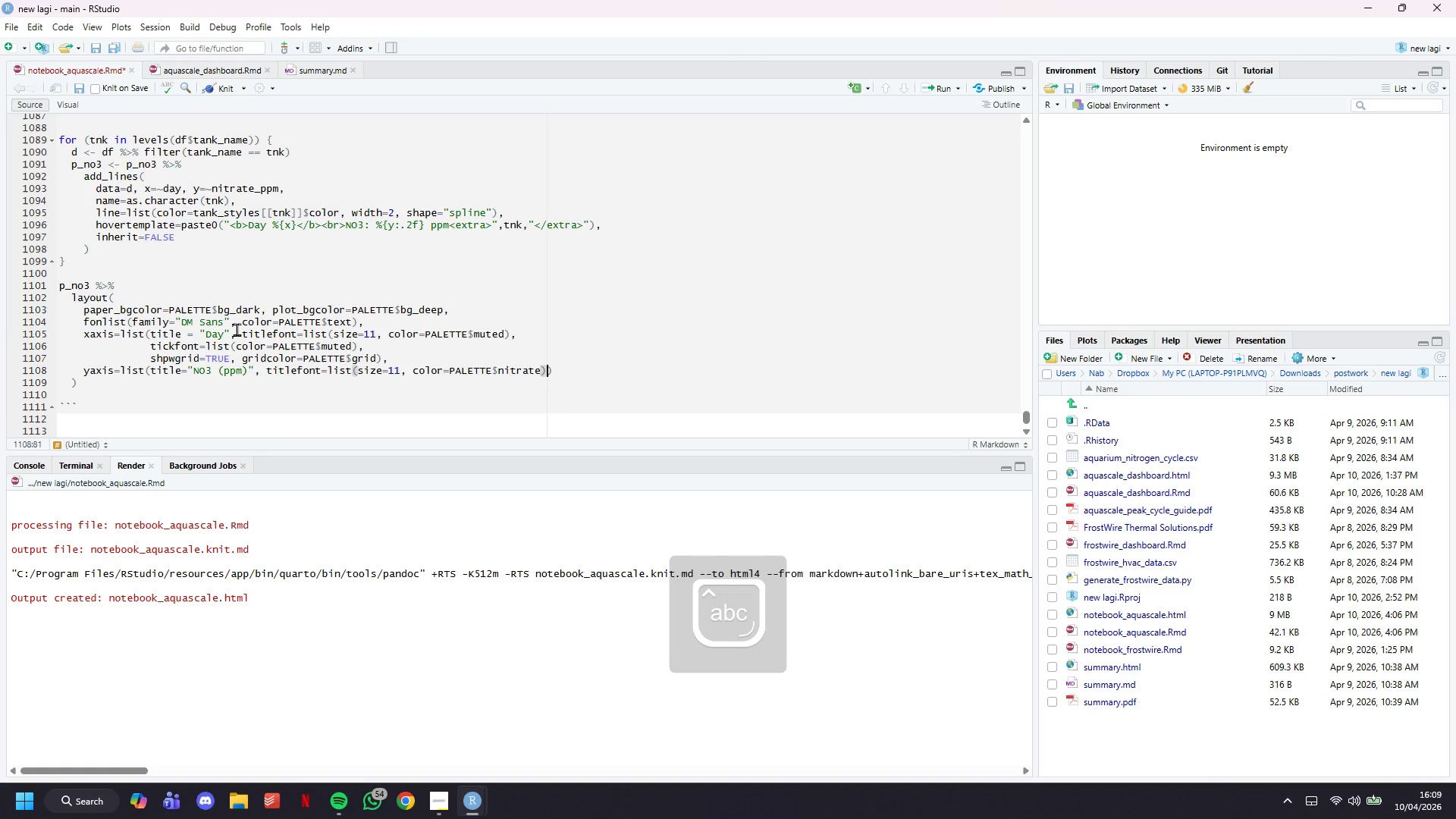 
key(Comma)
 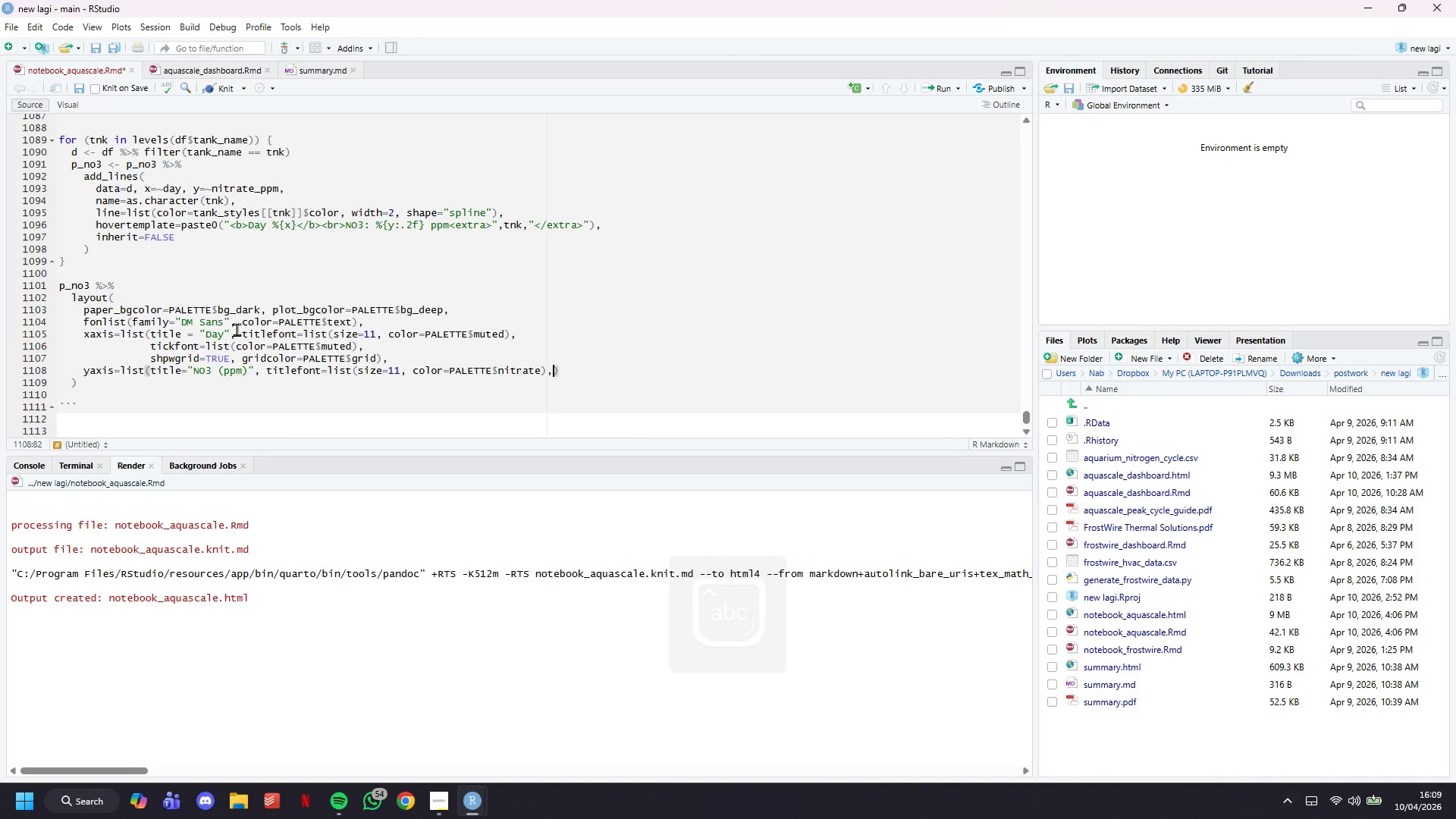 
key(Enter)
 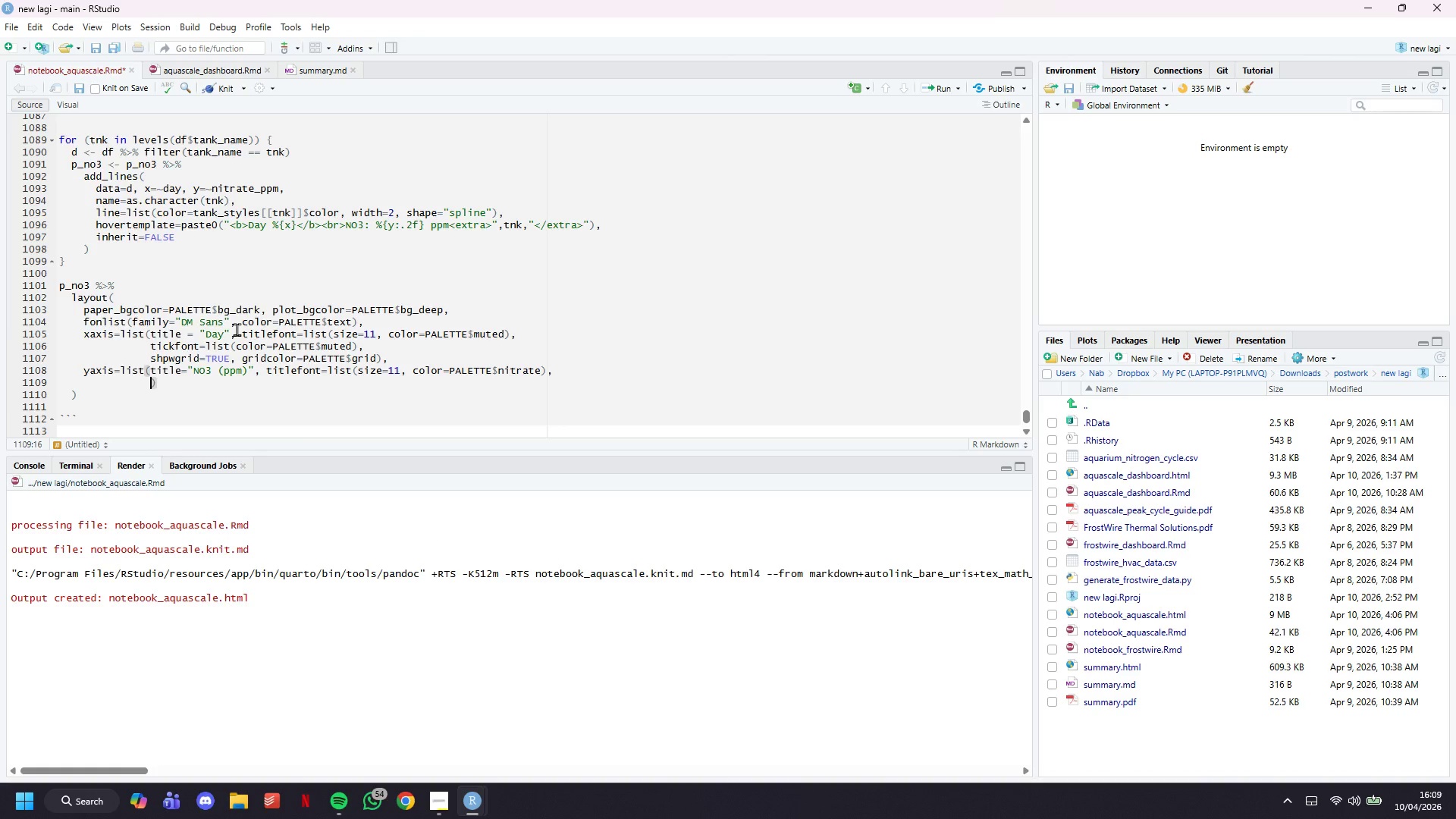 
type(tickfont=list(color=PALETTE$muted)
 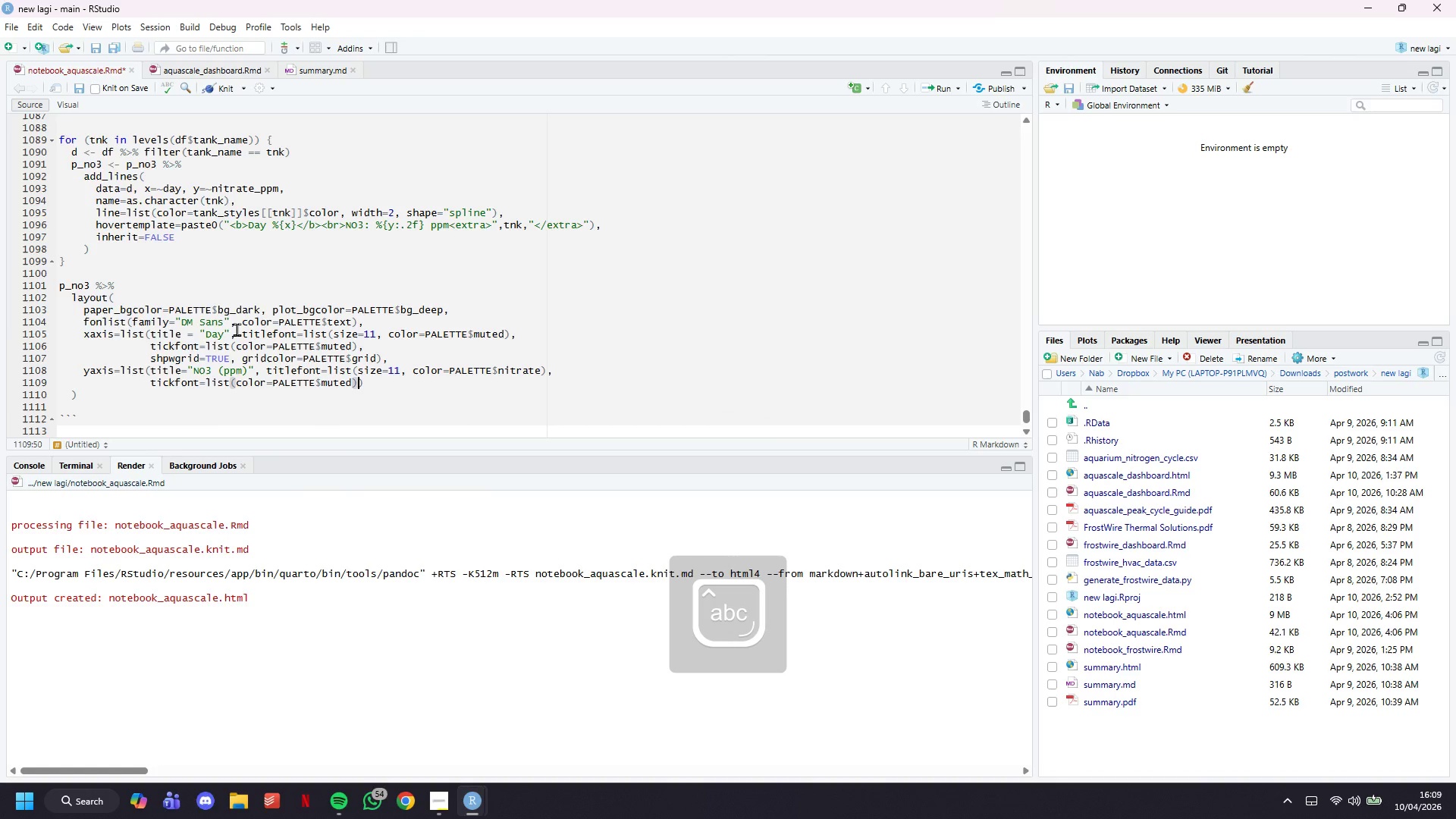 
 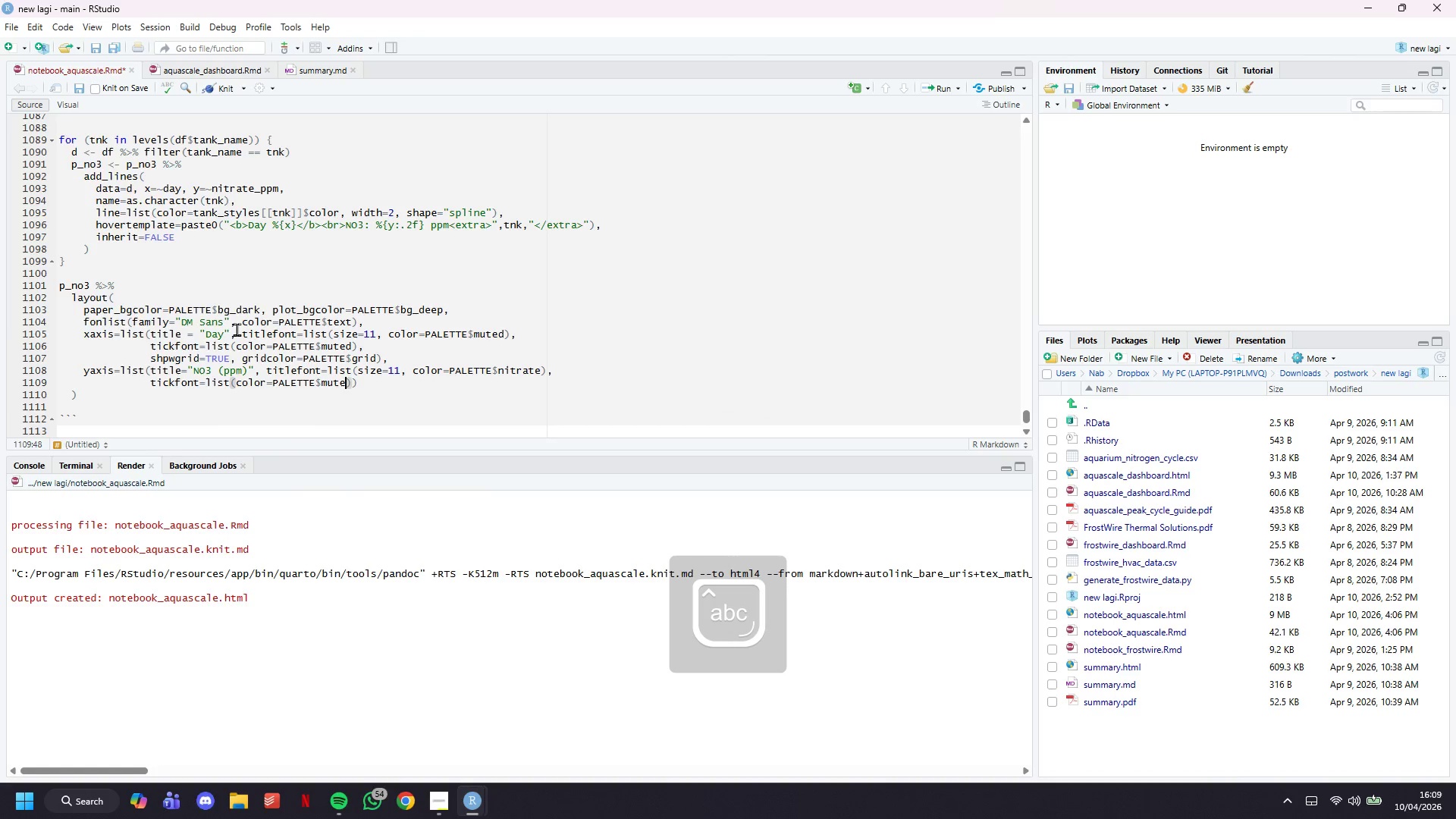 
key(ArrowRight)
 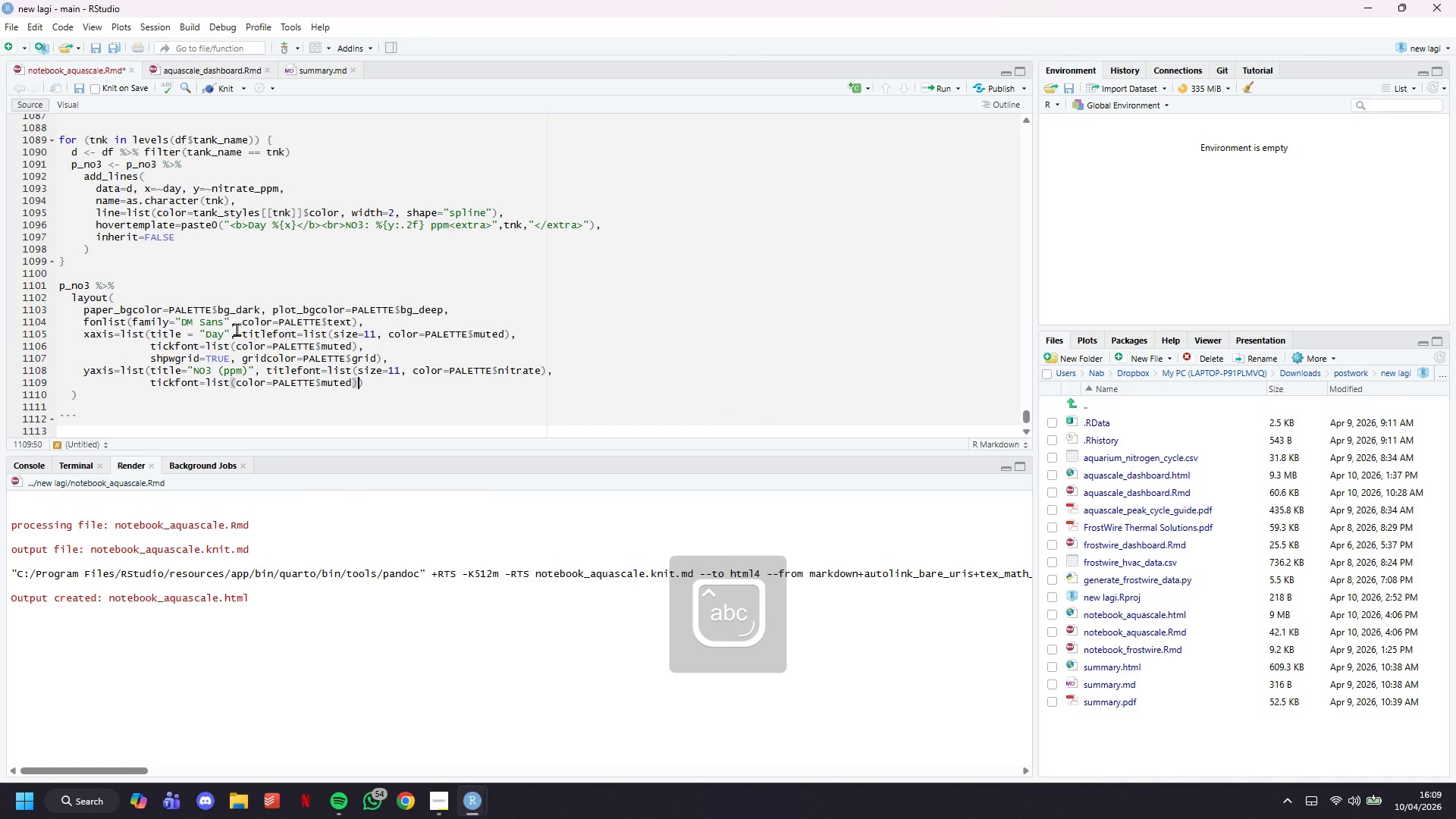 
key(Comma)
 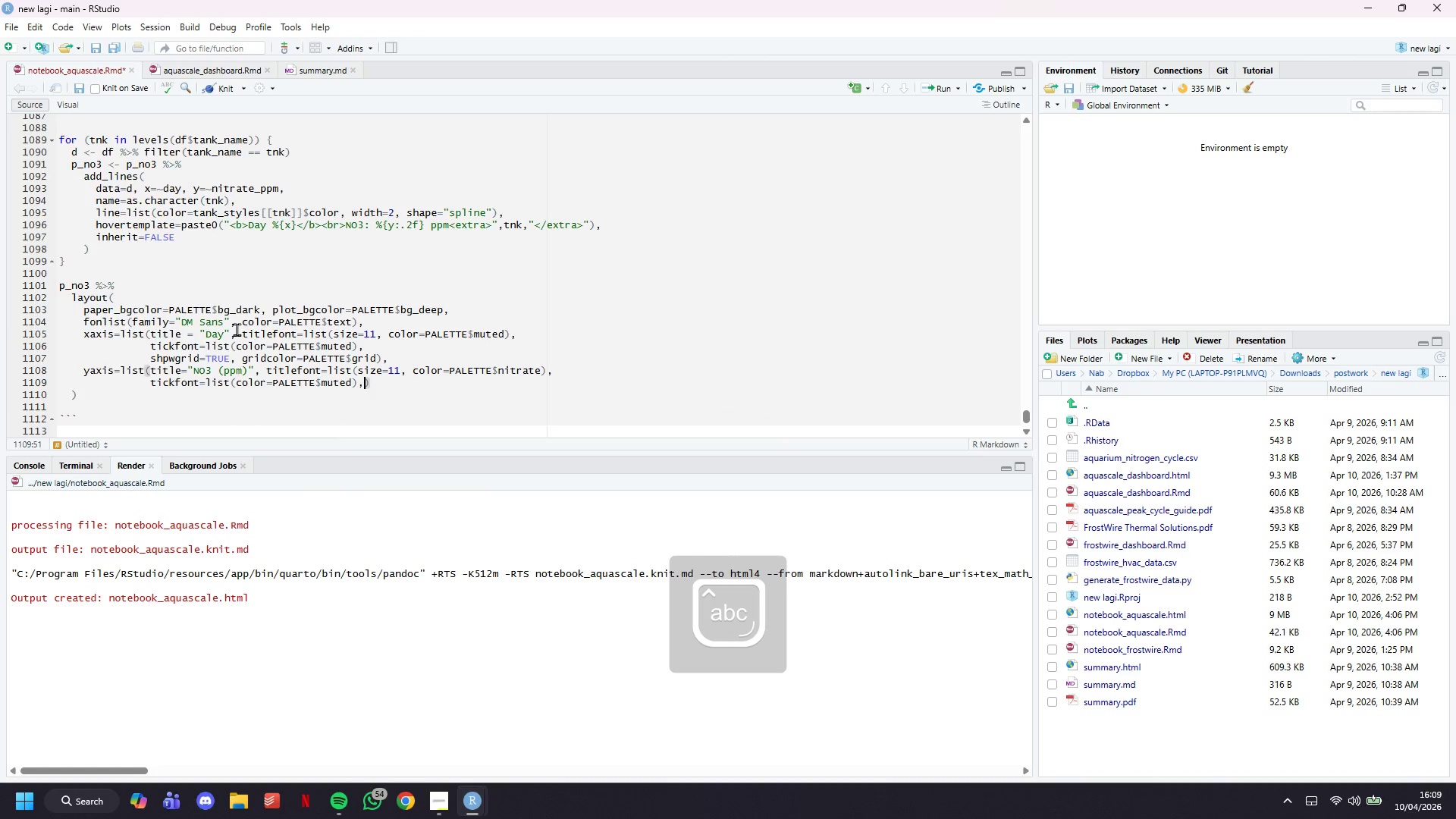 
key(Enter)
 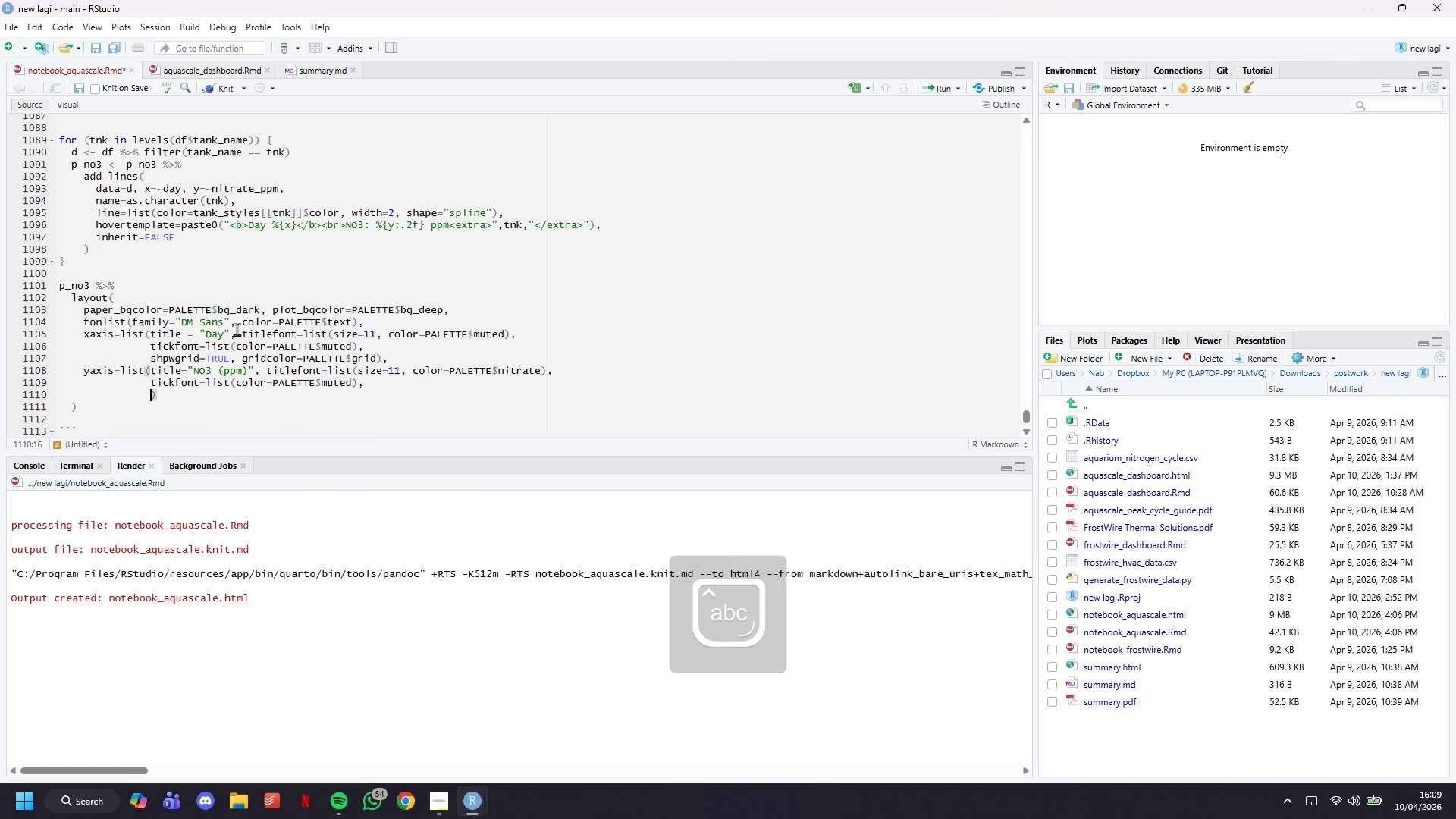 
key(Enter)
 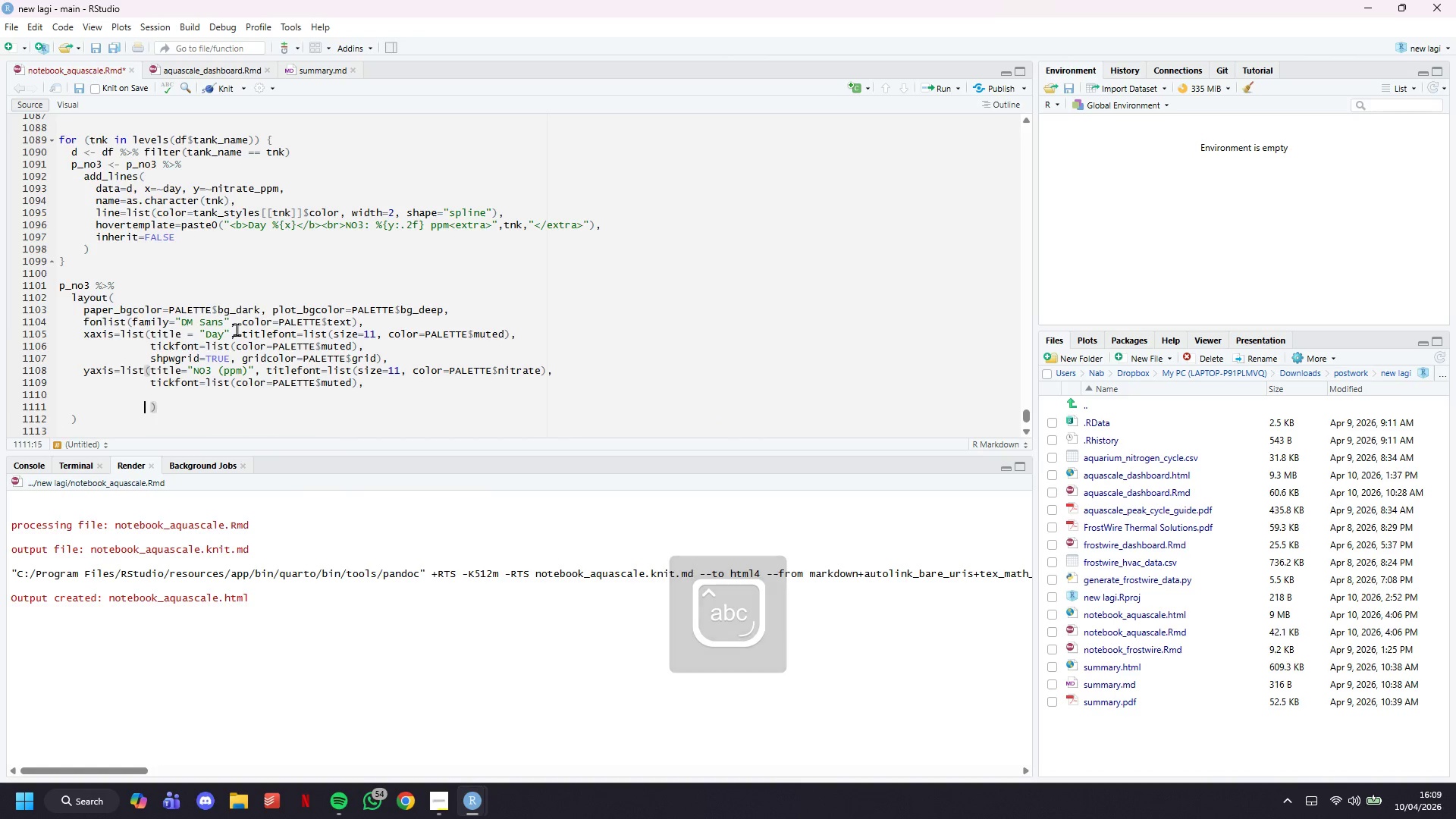 
key(ArrowLeft)
 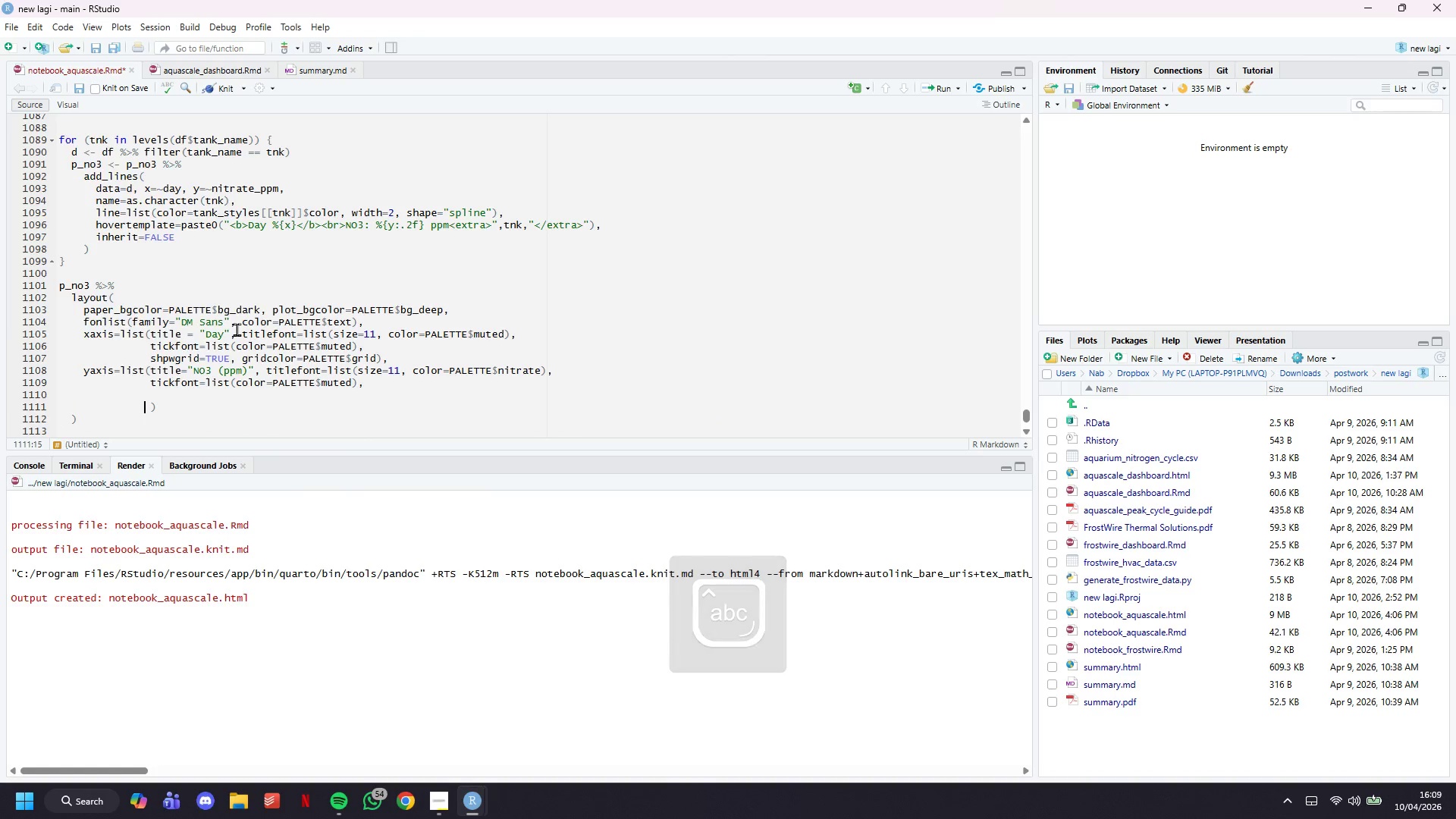 
key(ArrowUp)
 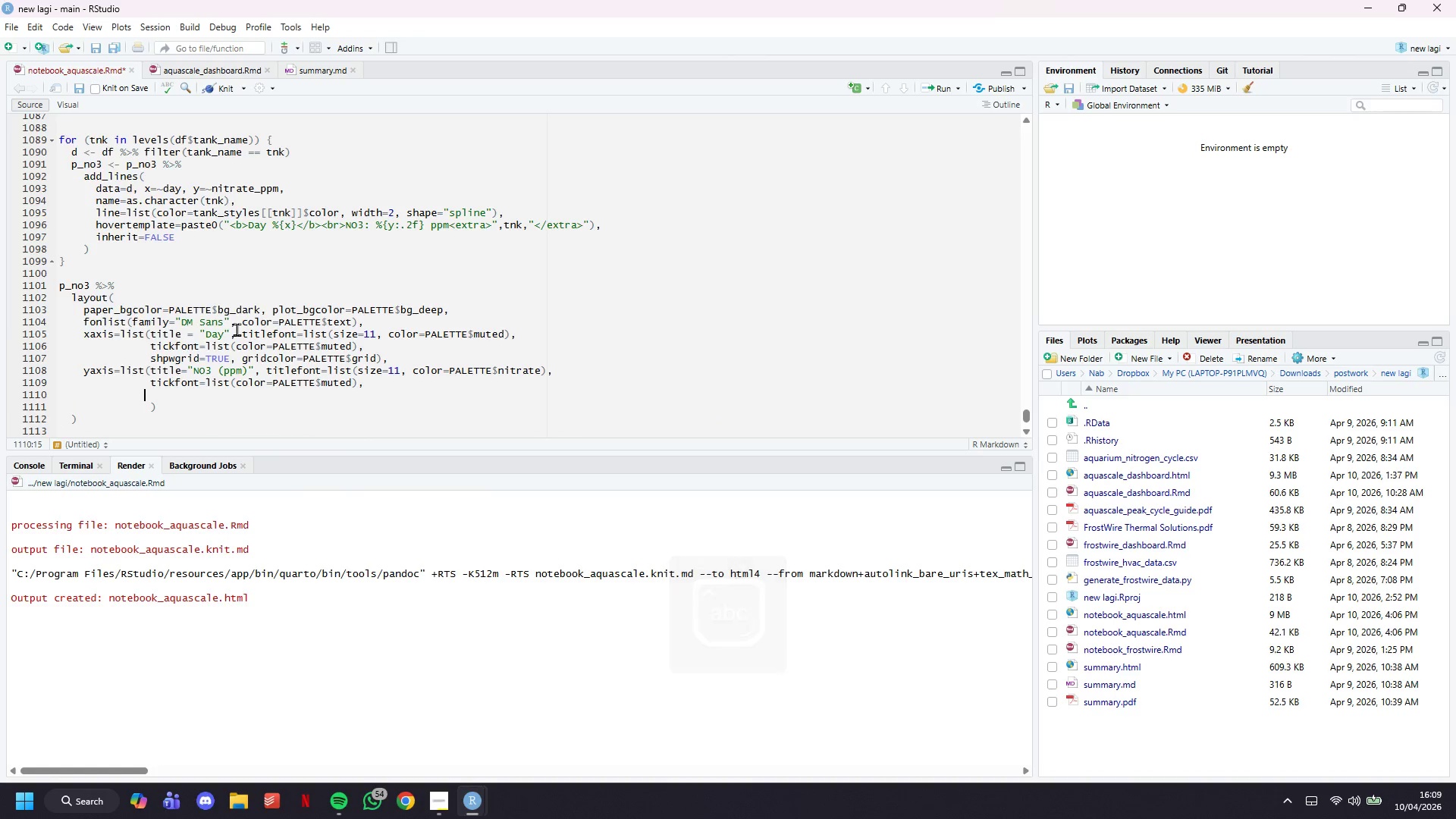 
key(ArrowRight)
 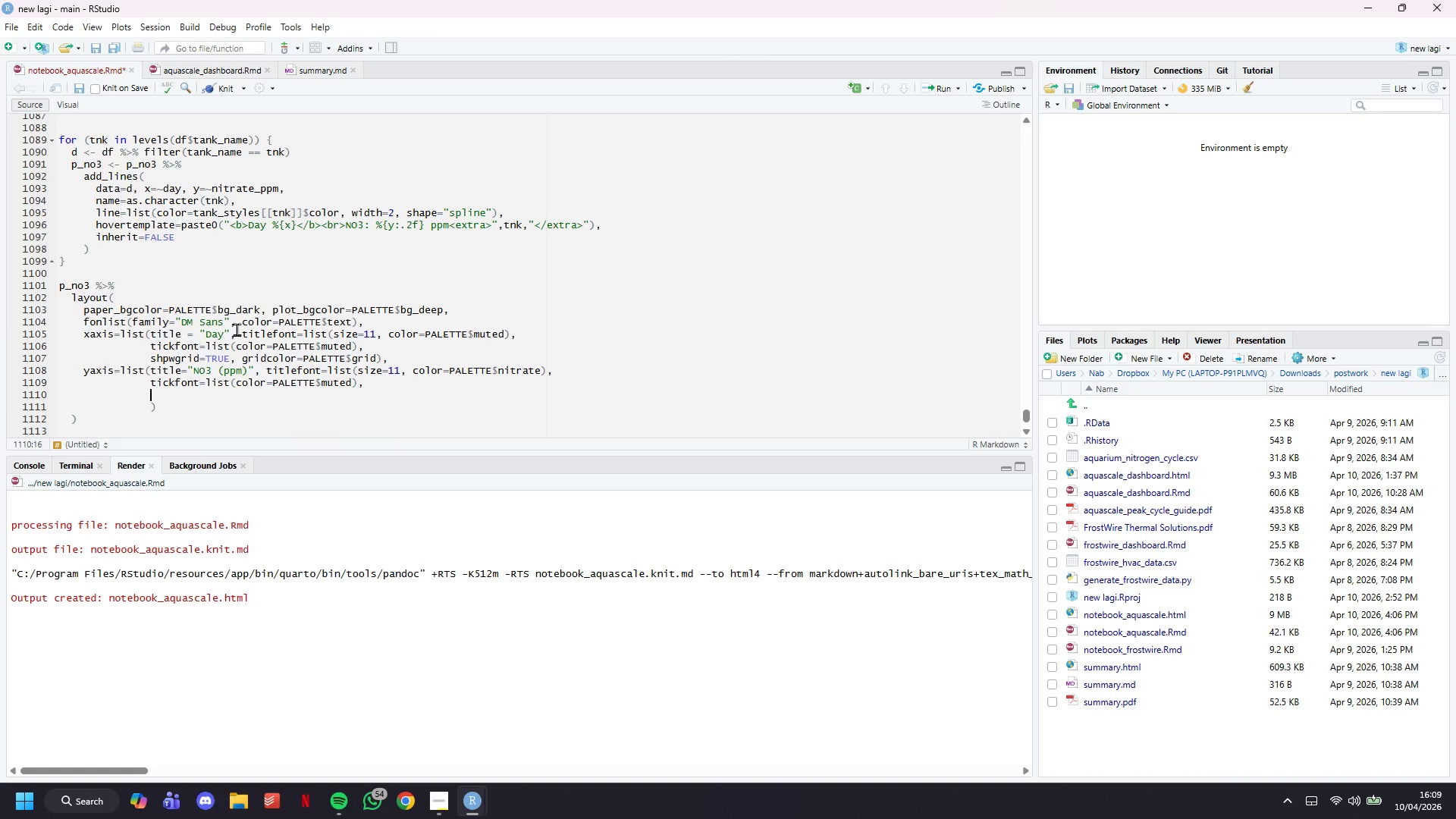 
type(showgi)
key(Backspace)
type(rid=TRUE, gridcolor=PALETTE$grid, rangemode="tozero)
 